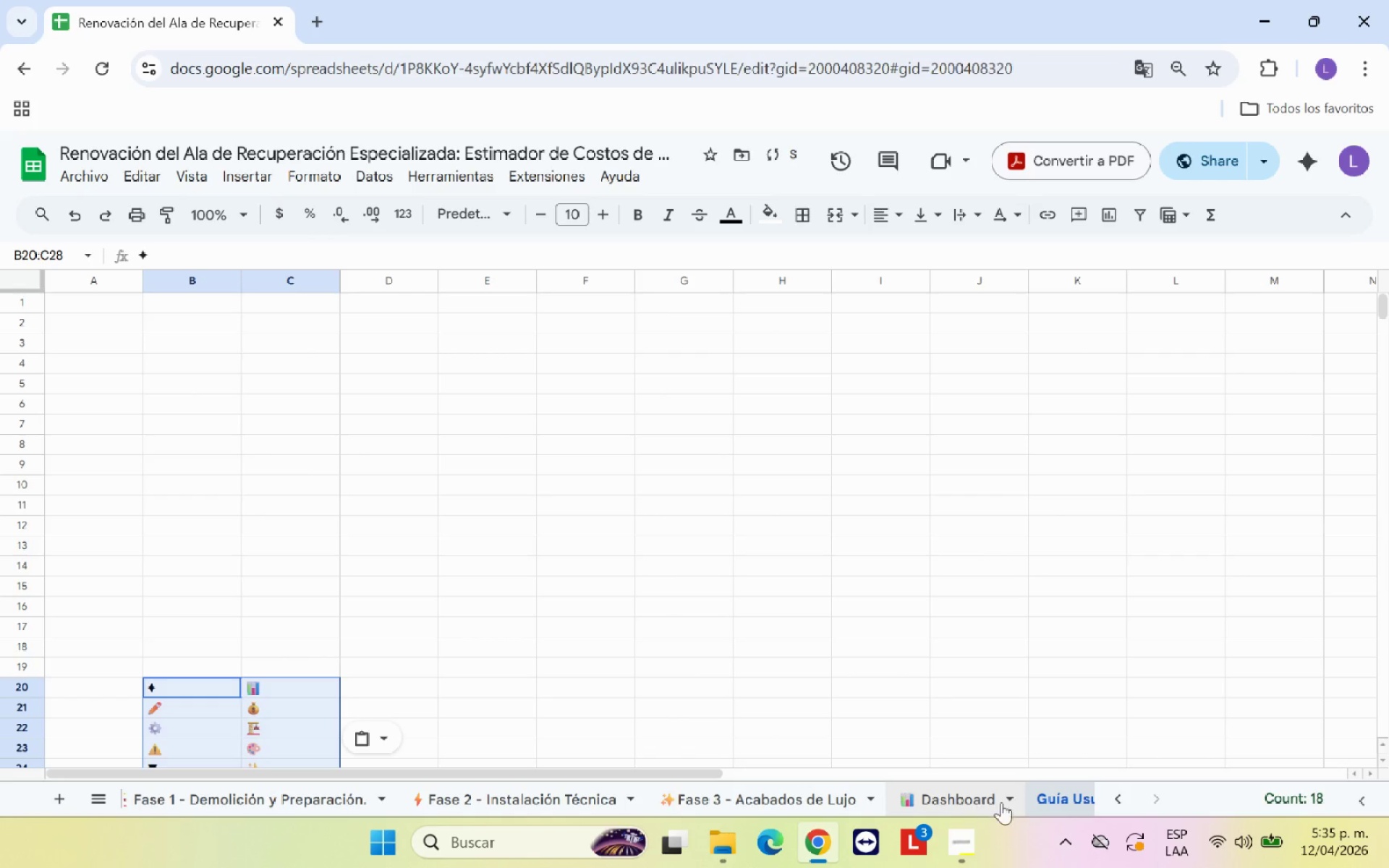 
left_click([1121, 804])
 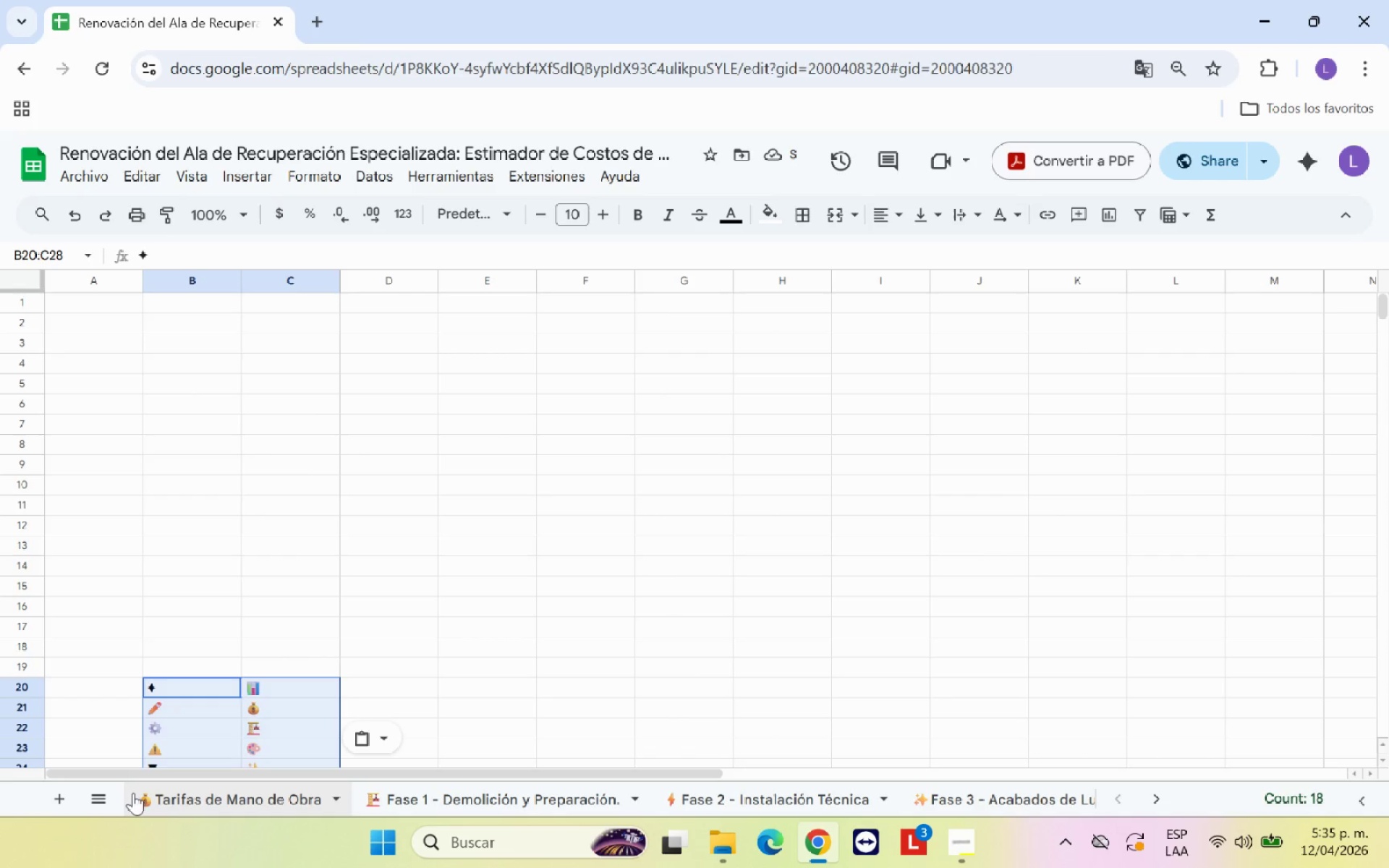 
left_click([155, 797])
 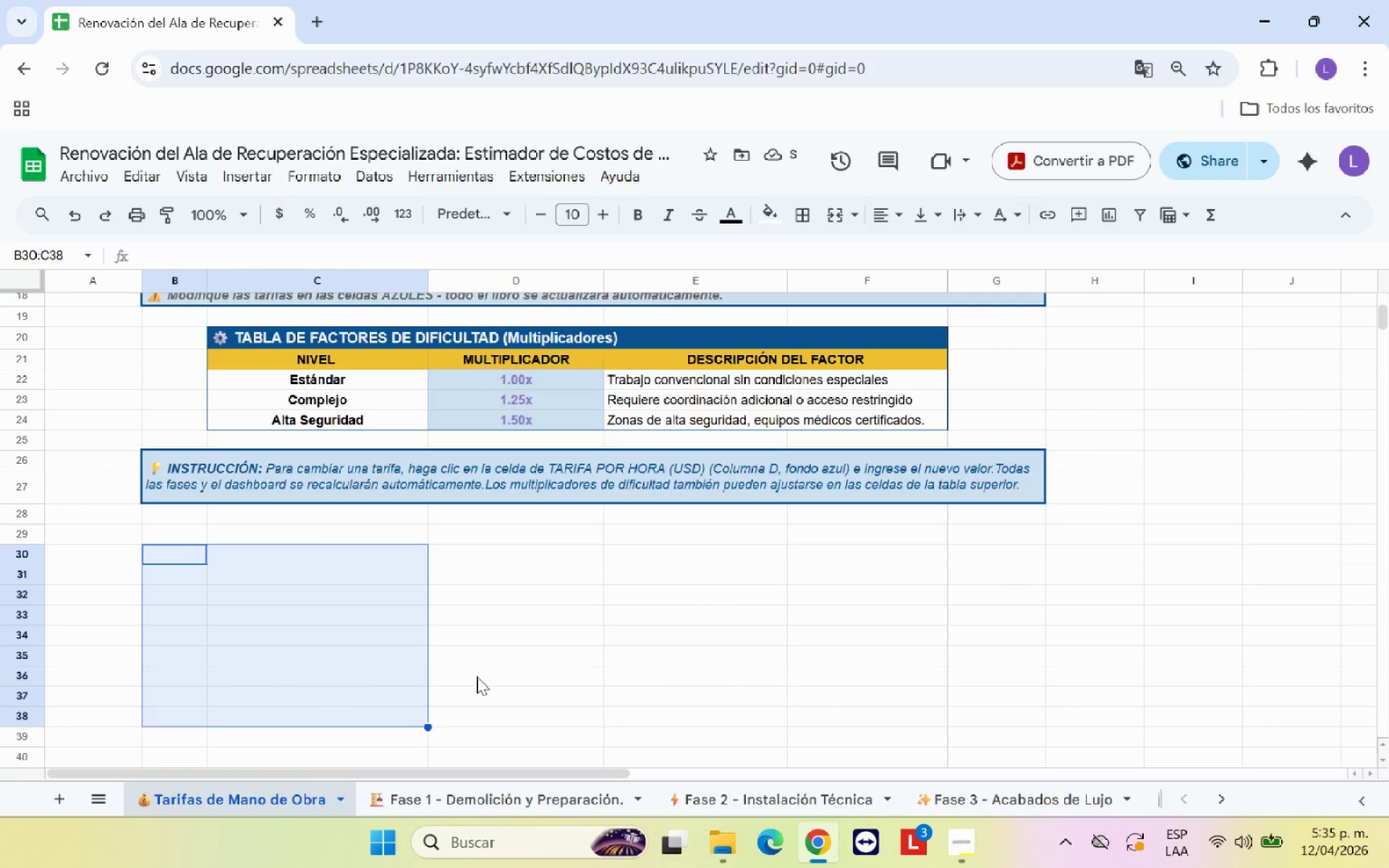 
left_click([500, 659])
 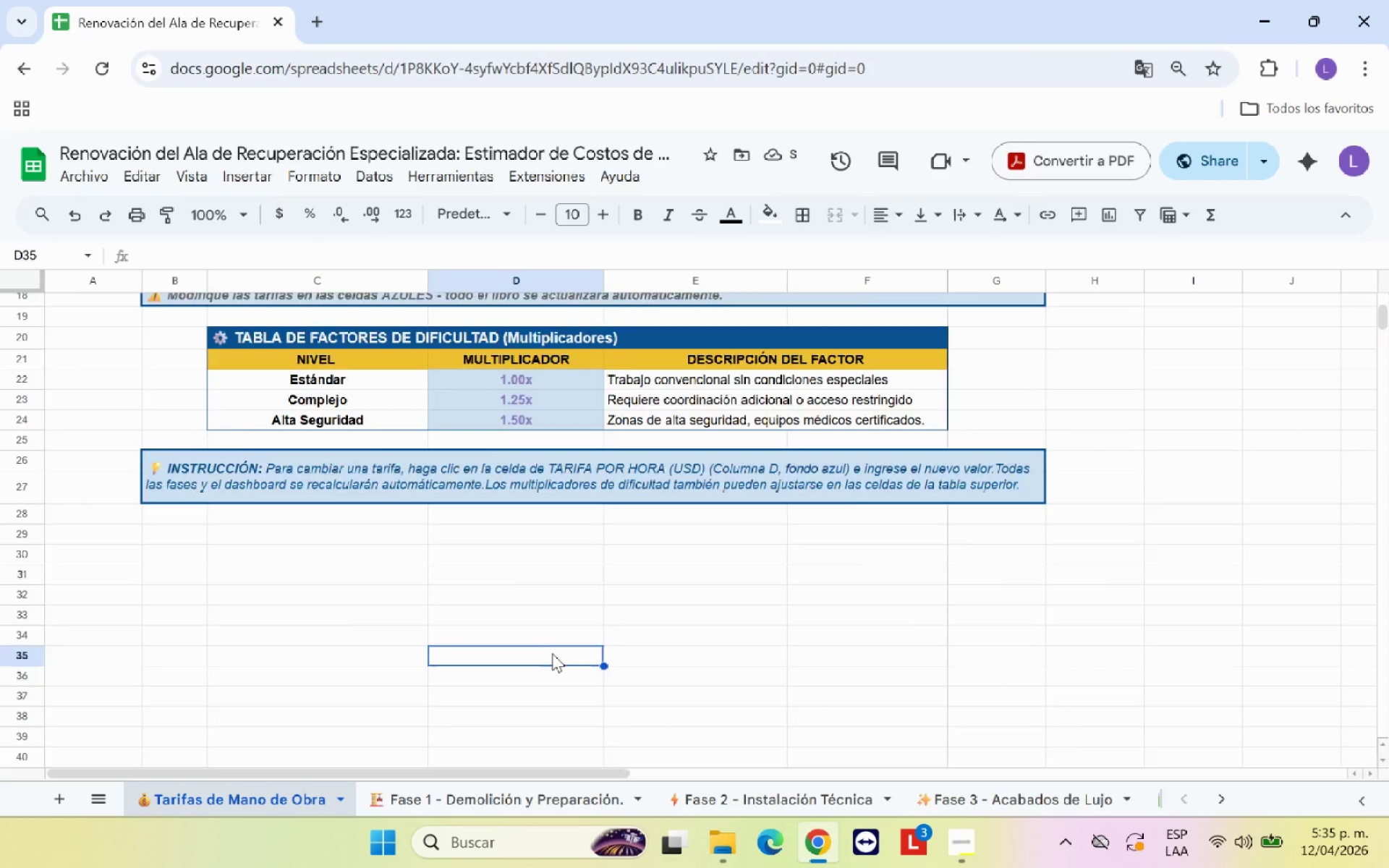 
scroll: coordinate [552, 653], scroll_direction: up, amount: 9.0
 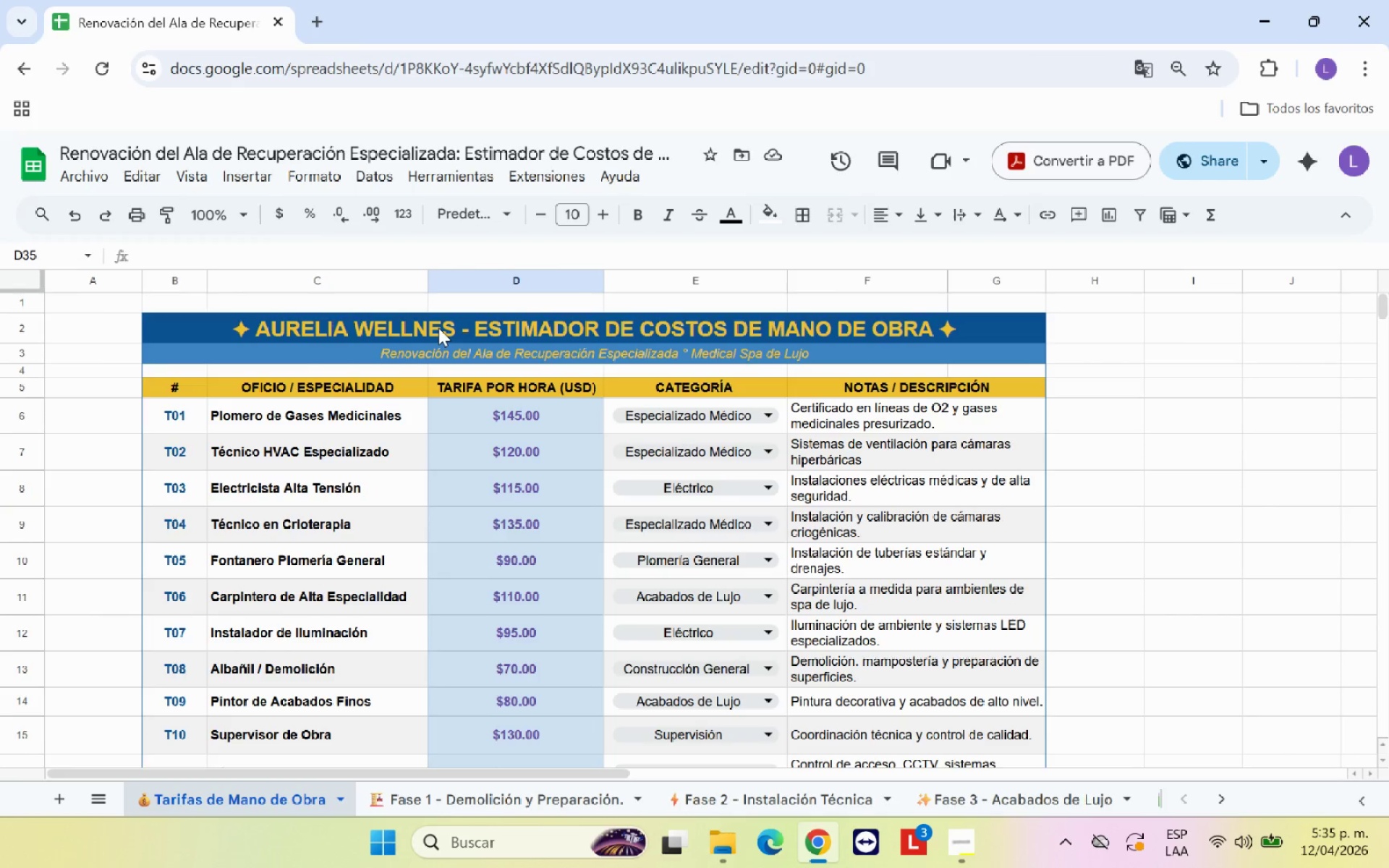 
left_click([439, 327])
 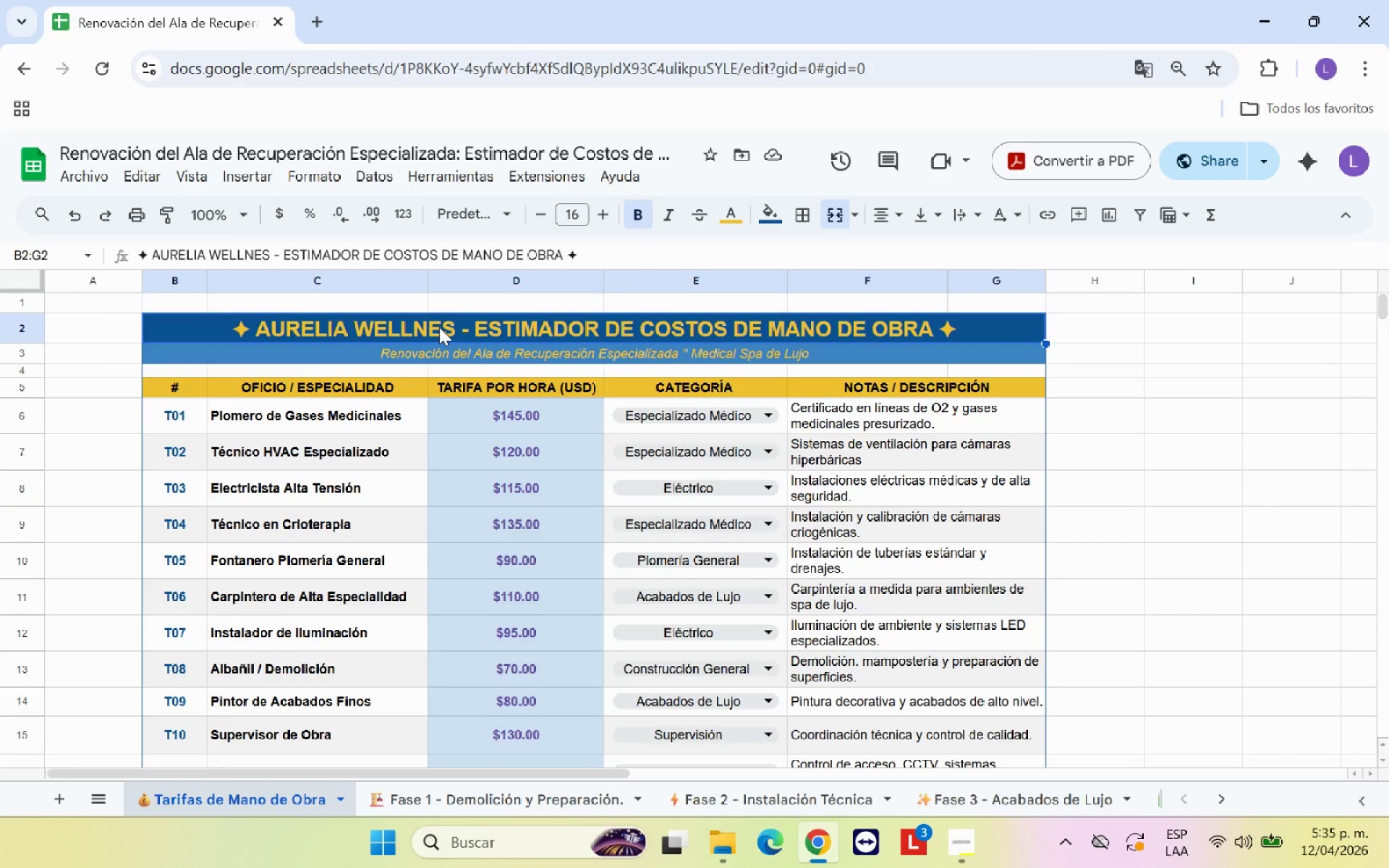 
key(Control+C)
 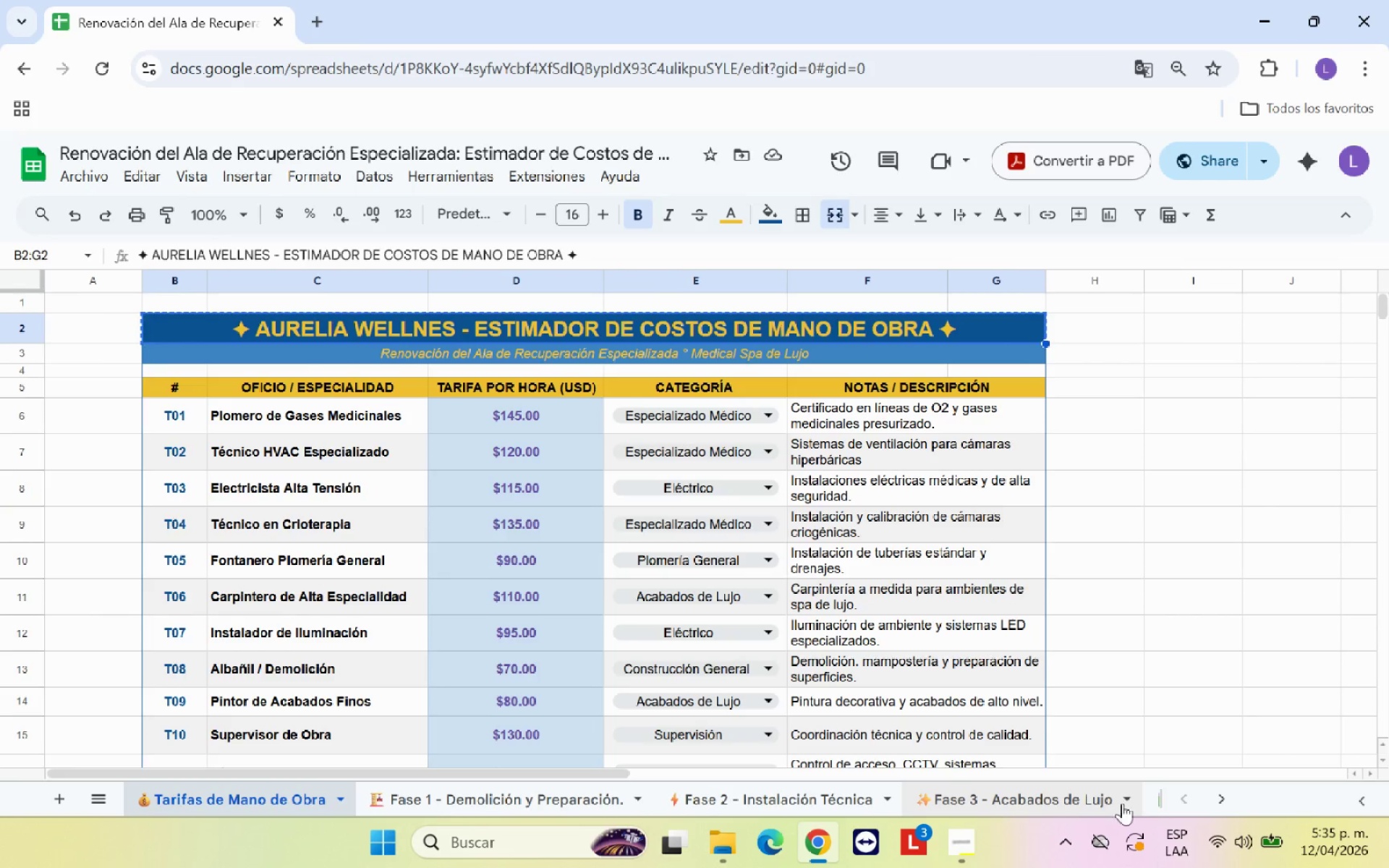 
left_click([1156, 801])
 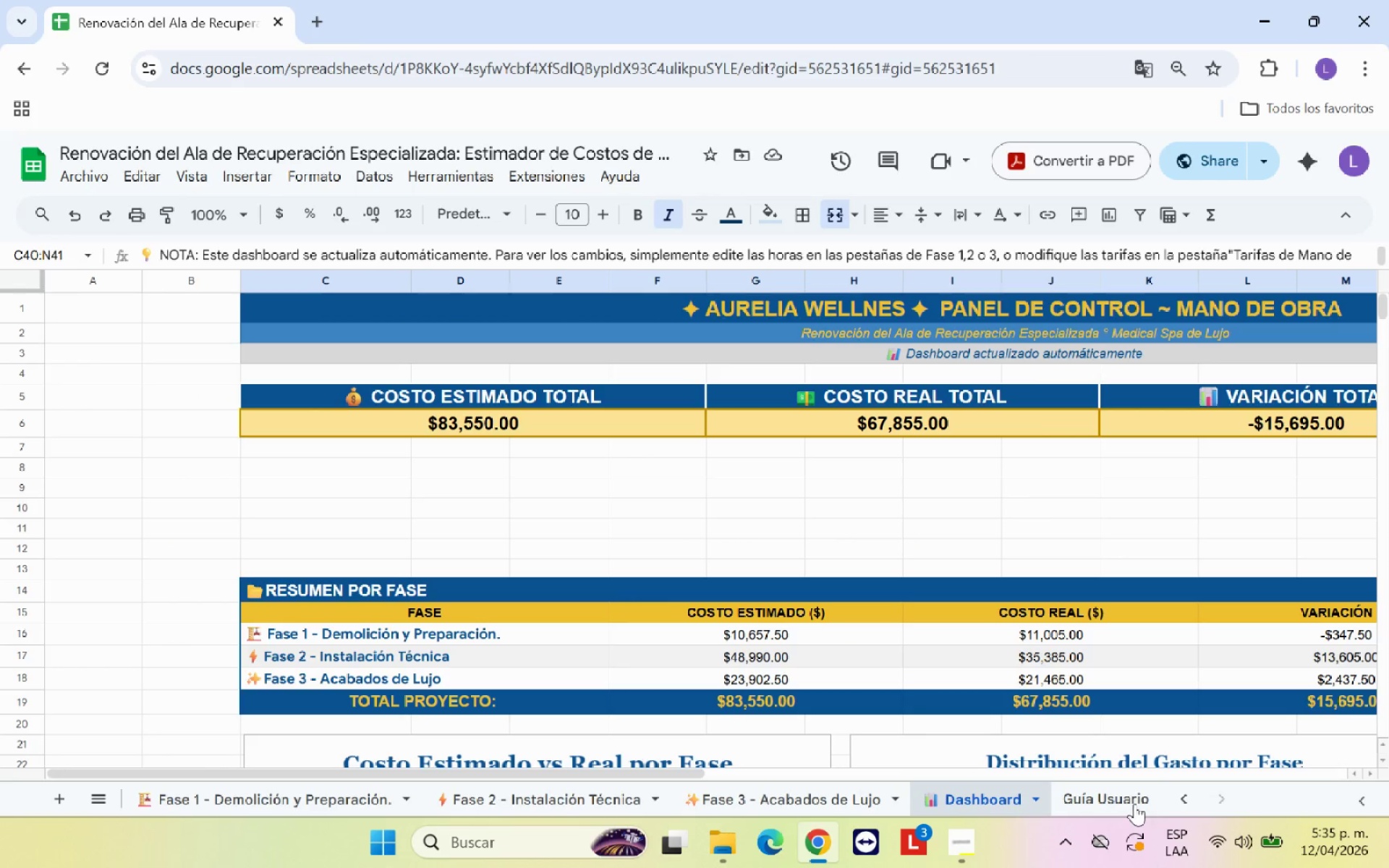 
left_click([1113, 804])
 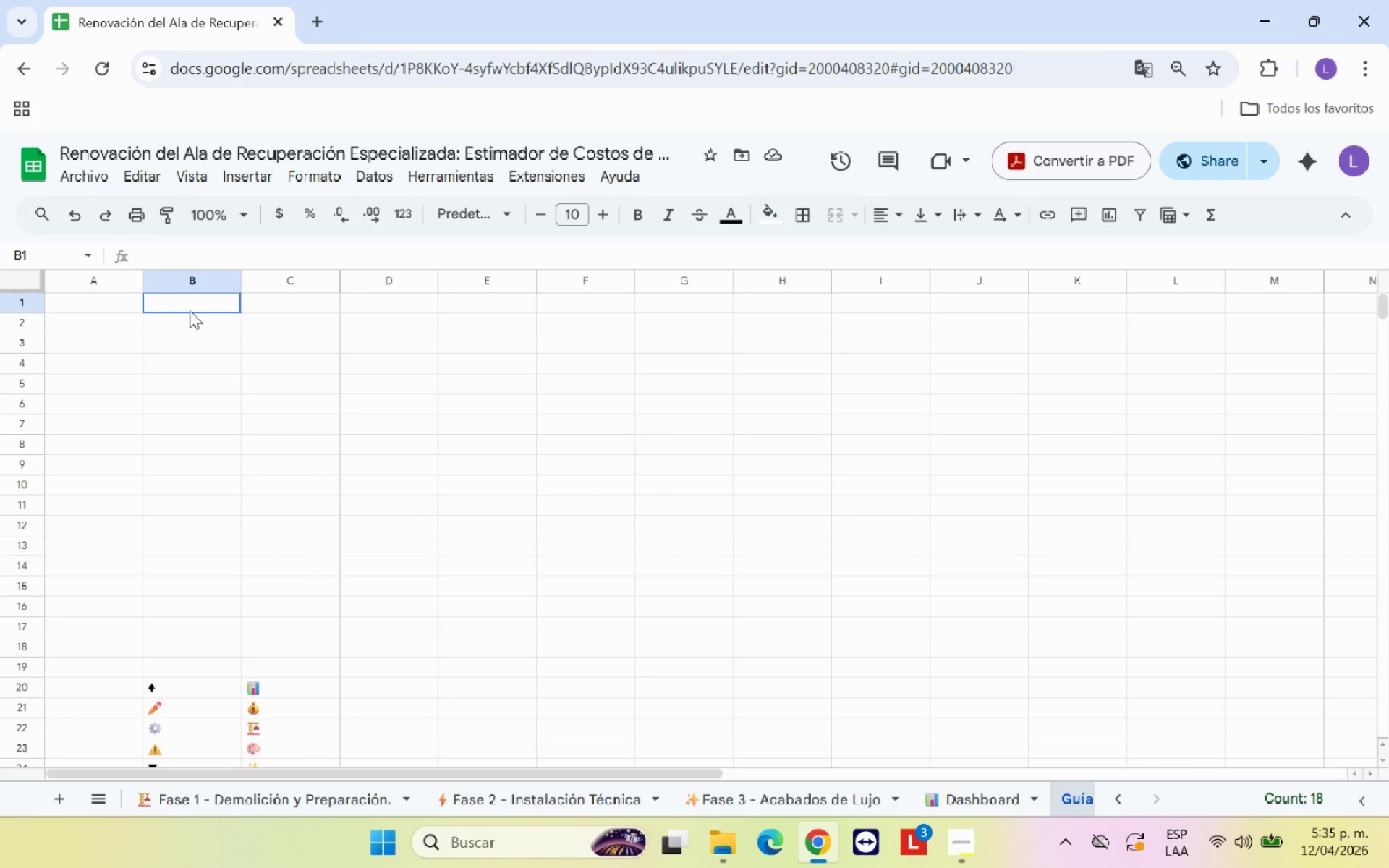 
double_click([198, 322])
 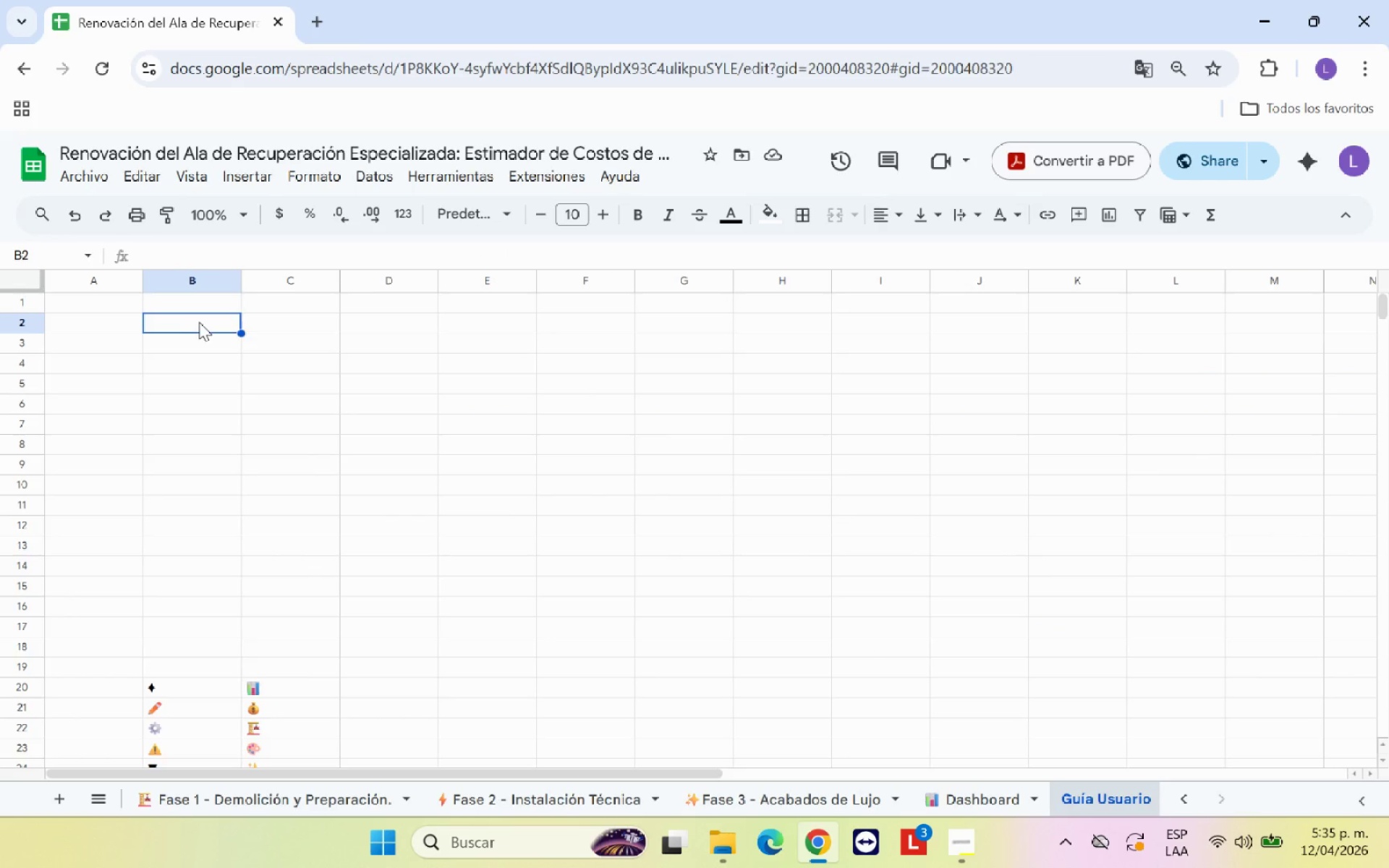 
key(Control+V)
 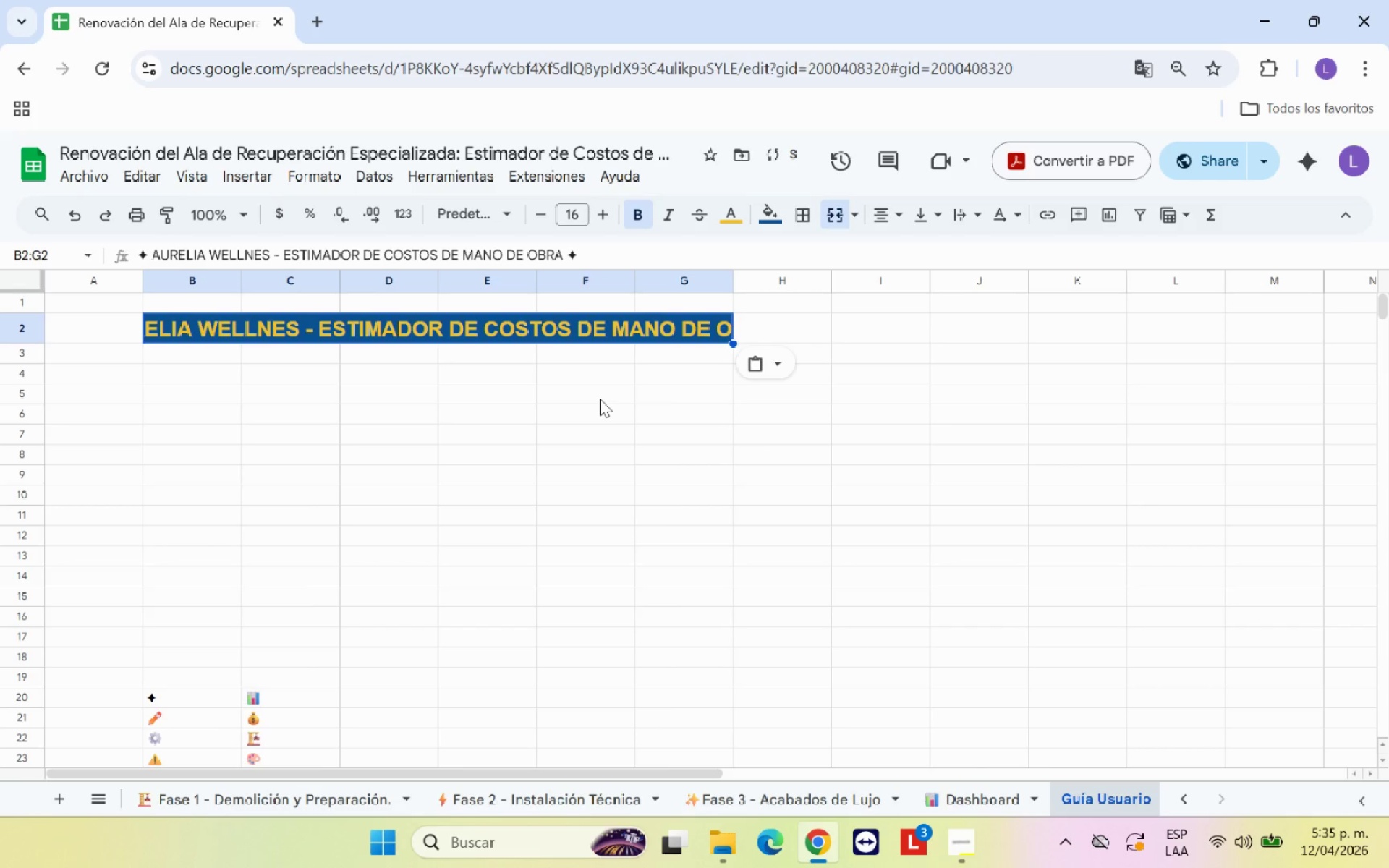 
left_click([600, 399])
 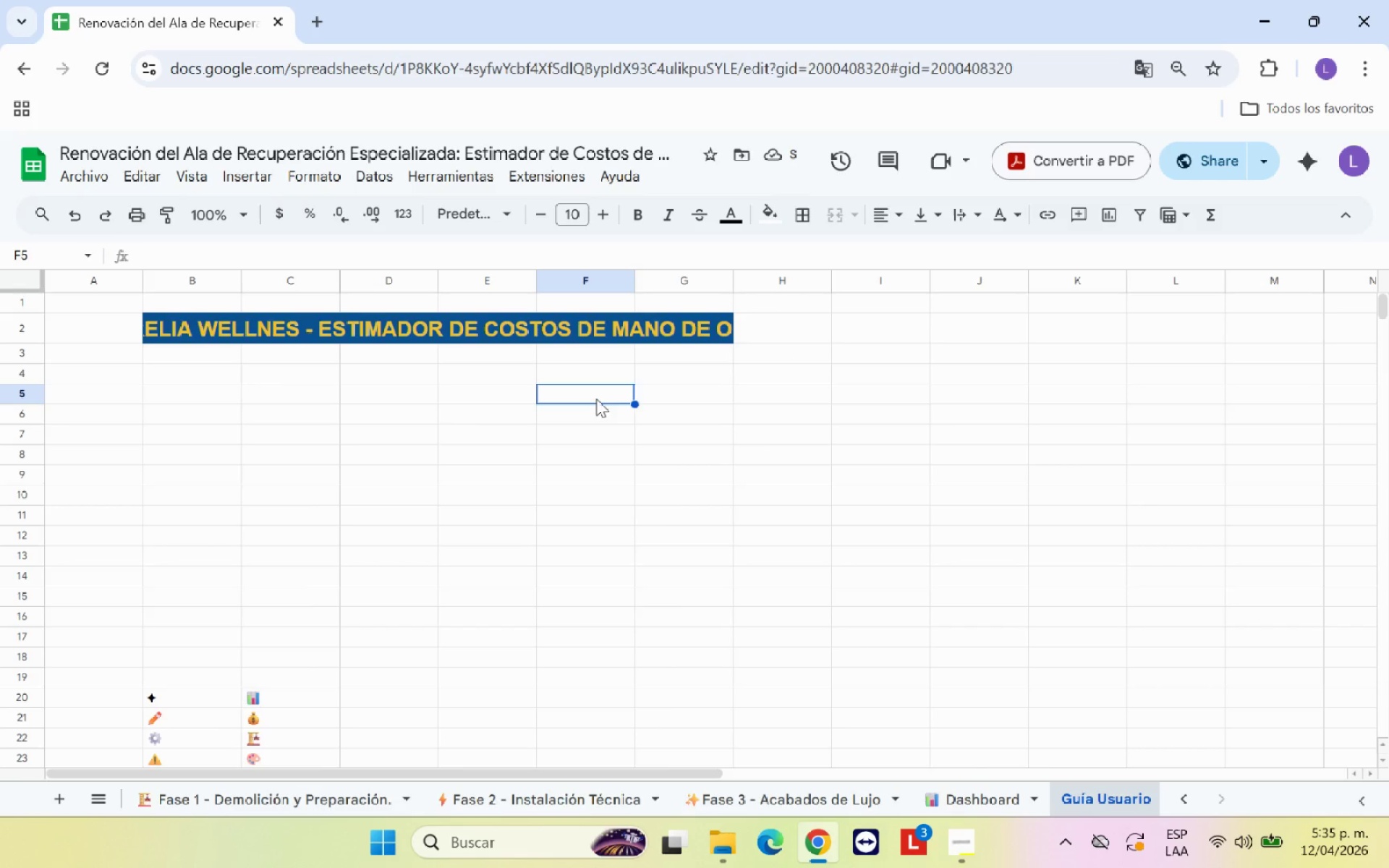 
left_click_drag(start_coordinate=[197, 324], to_coordinate=[528, 330])
 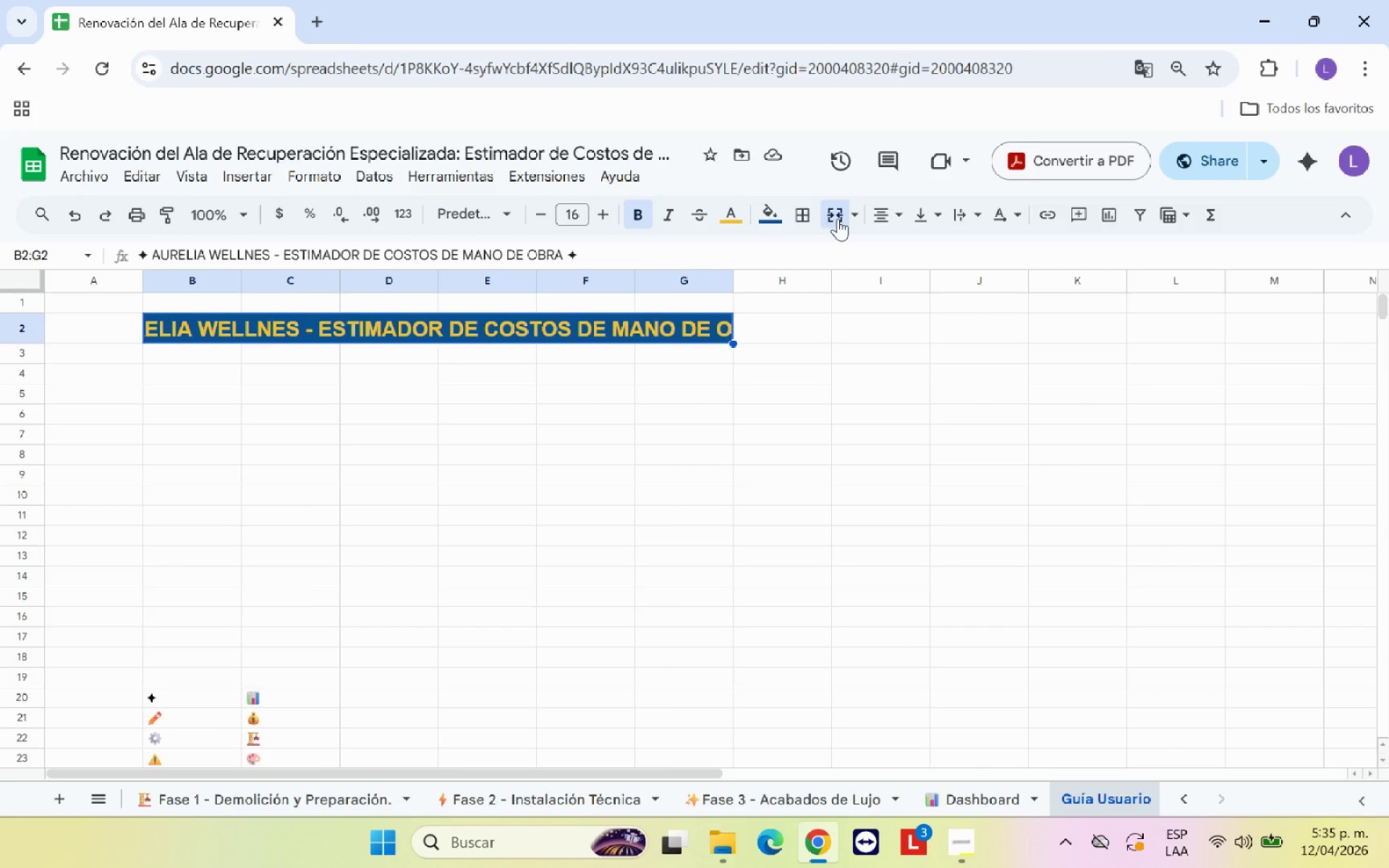 
left_click([838, 218])
 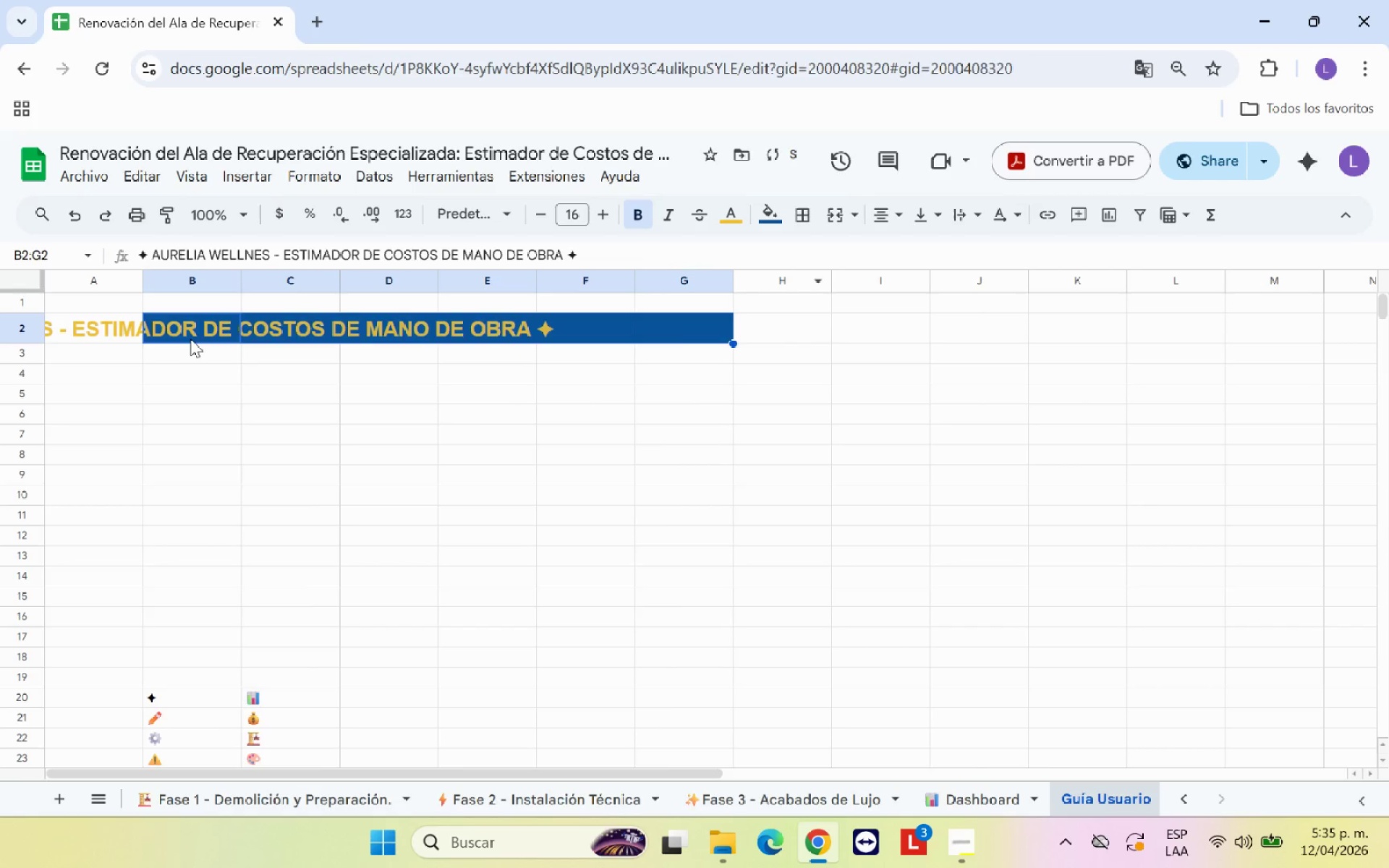 
left_click([189, 332])
 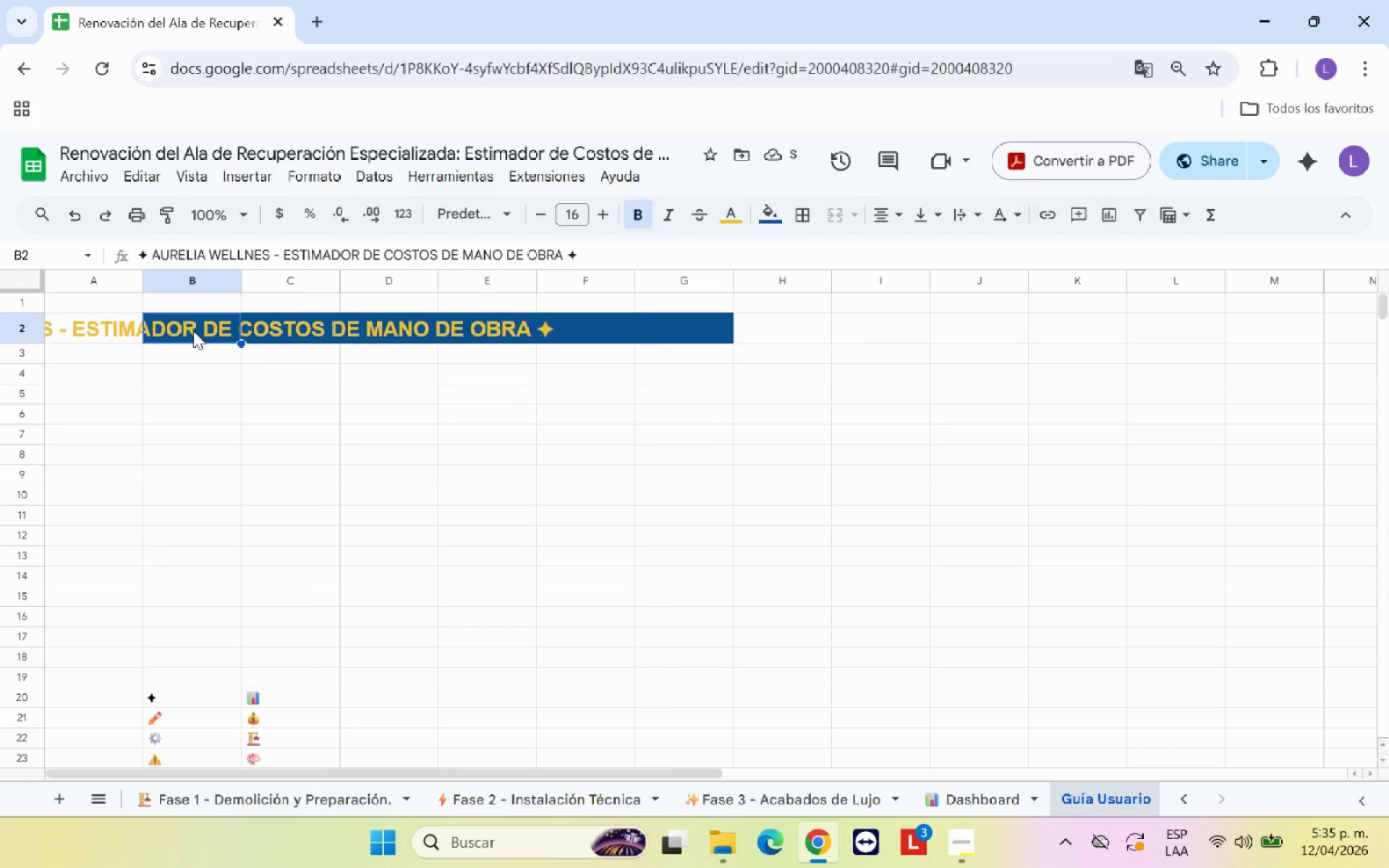 
left_click_drag(start_coordinate=[193, 331], to_coordinate=[527, 331])
 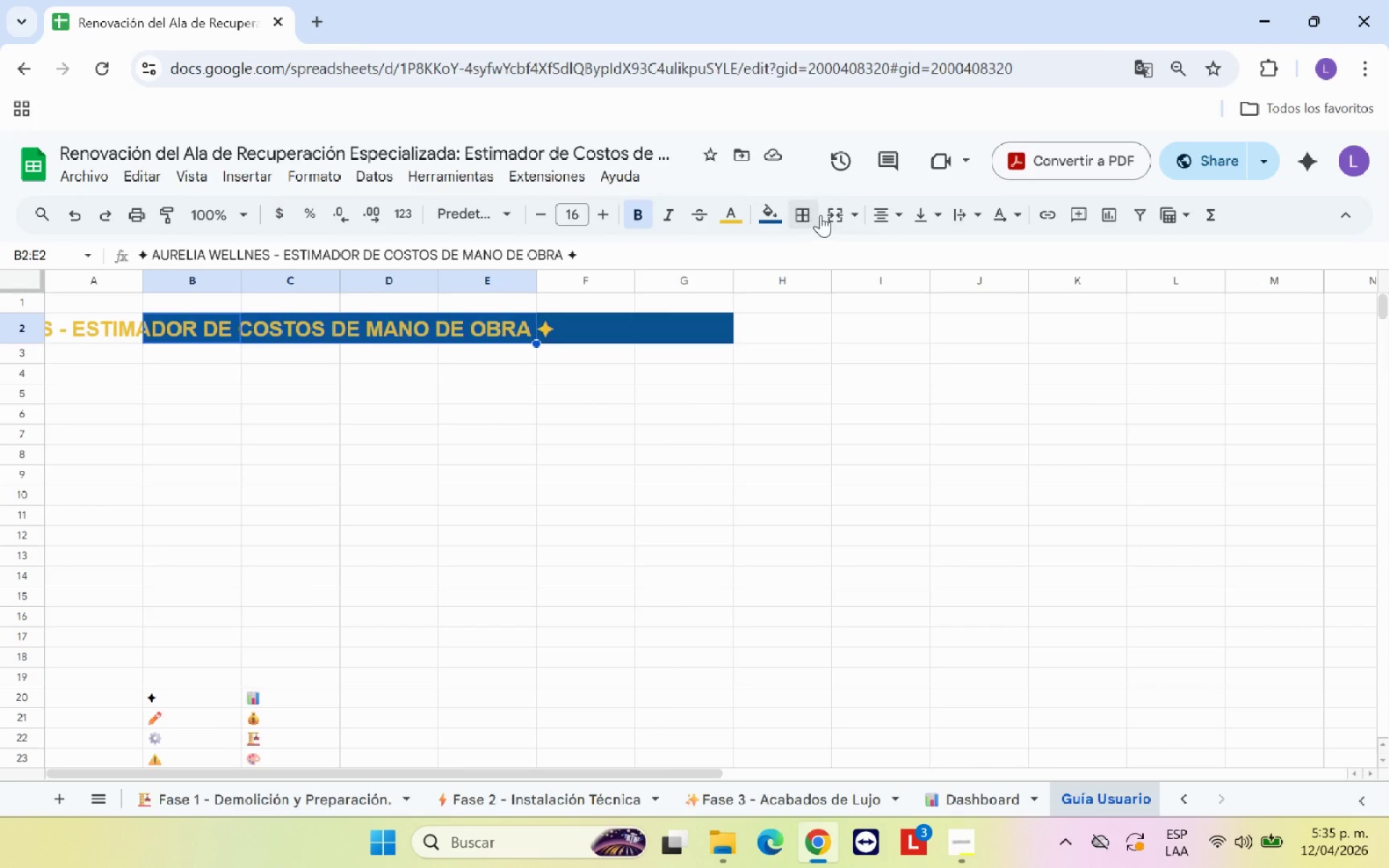 
left_click([828, 212])
 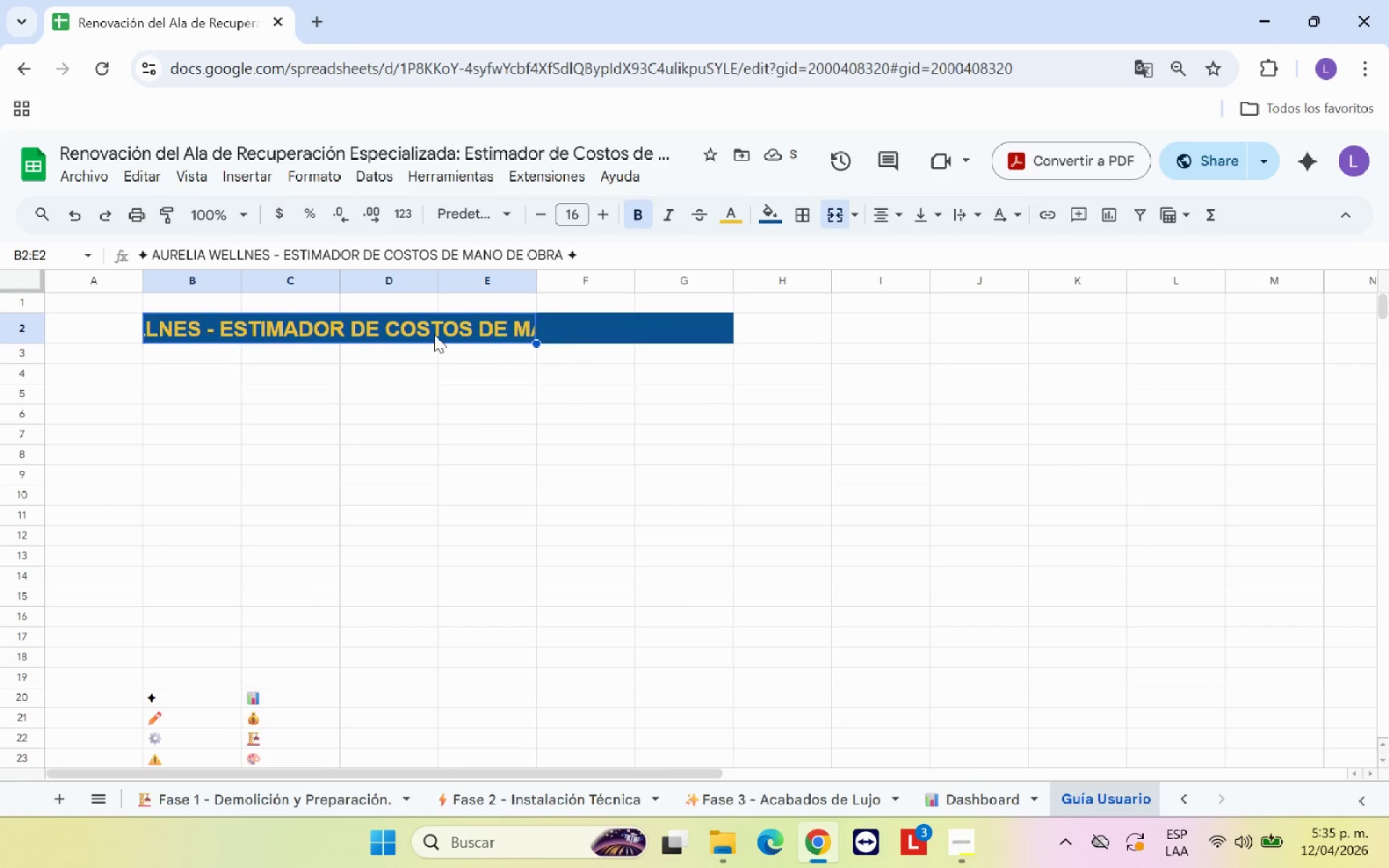 
left_click([191, 333])
 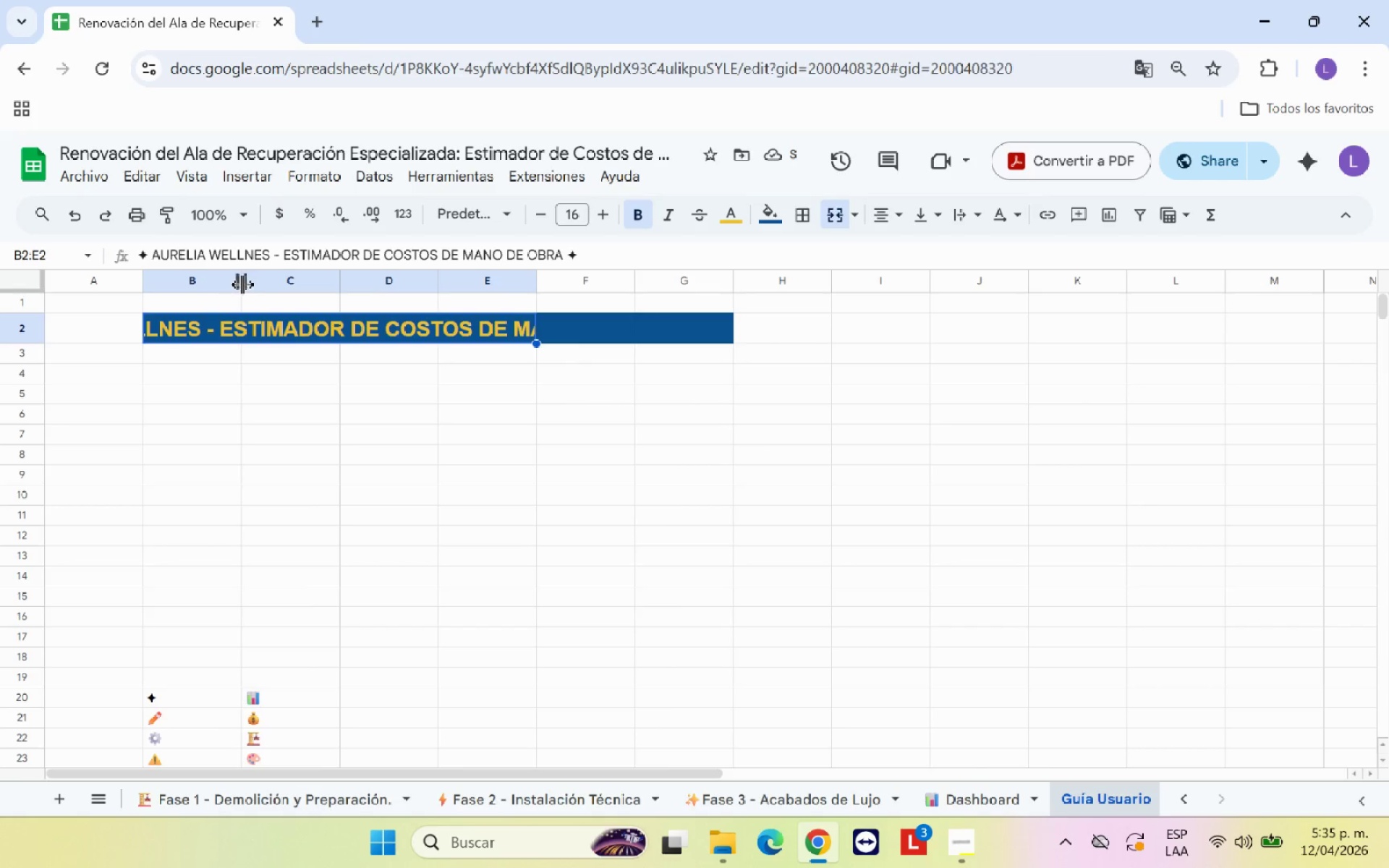 
left_click_drag(start_coordinate=[242, 284], to_coordinate=[333, 283])
 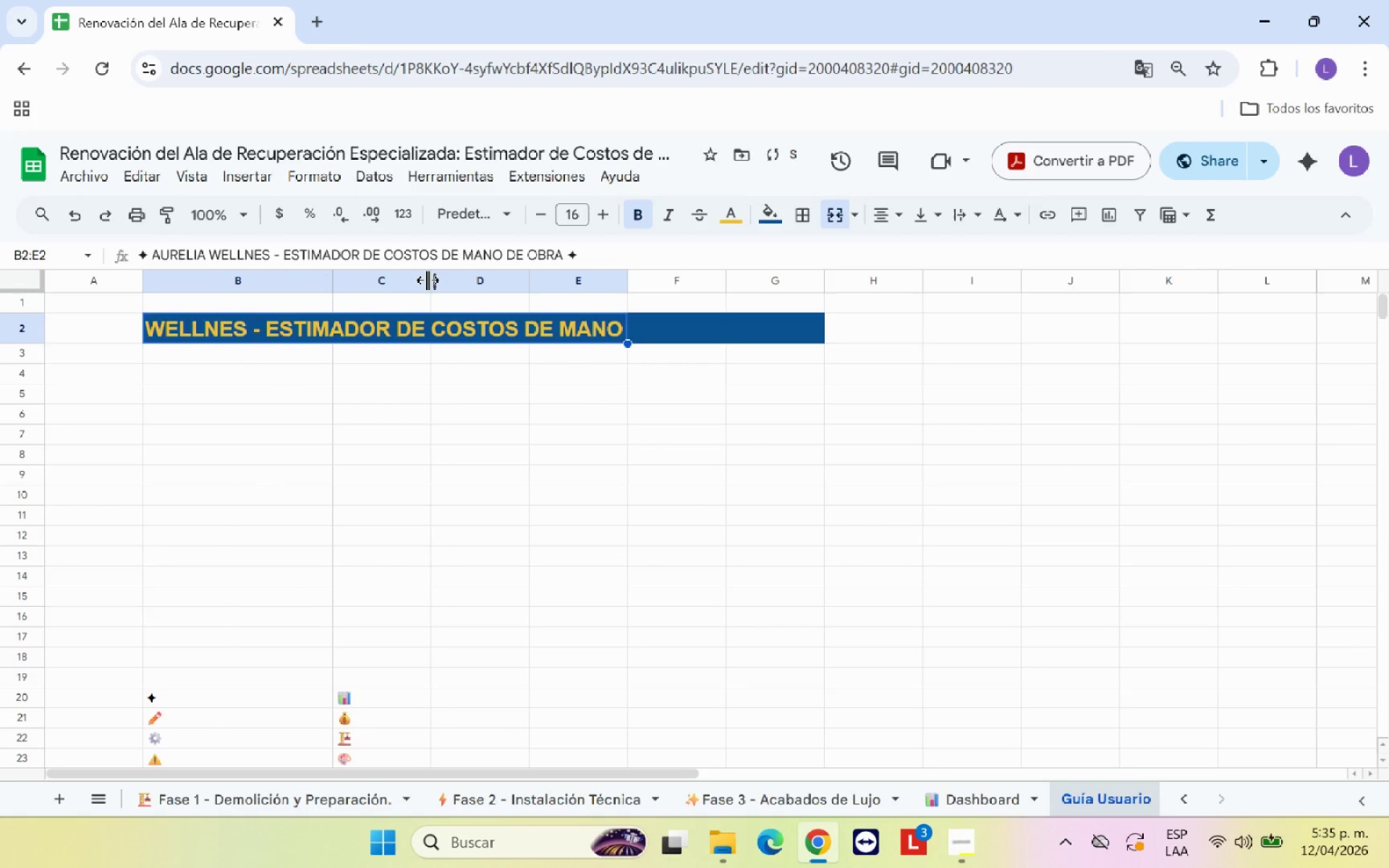 
left_click_drag(start_coordinate=[428, 280], to_coordinate=[498, 280])
 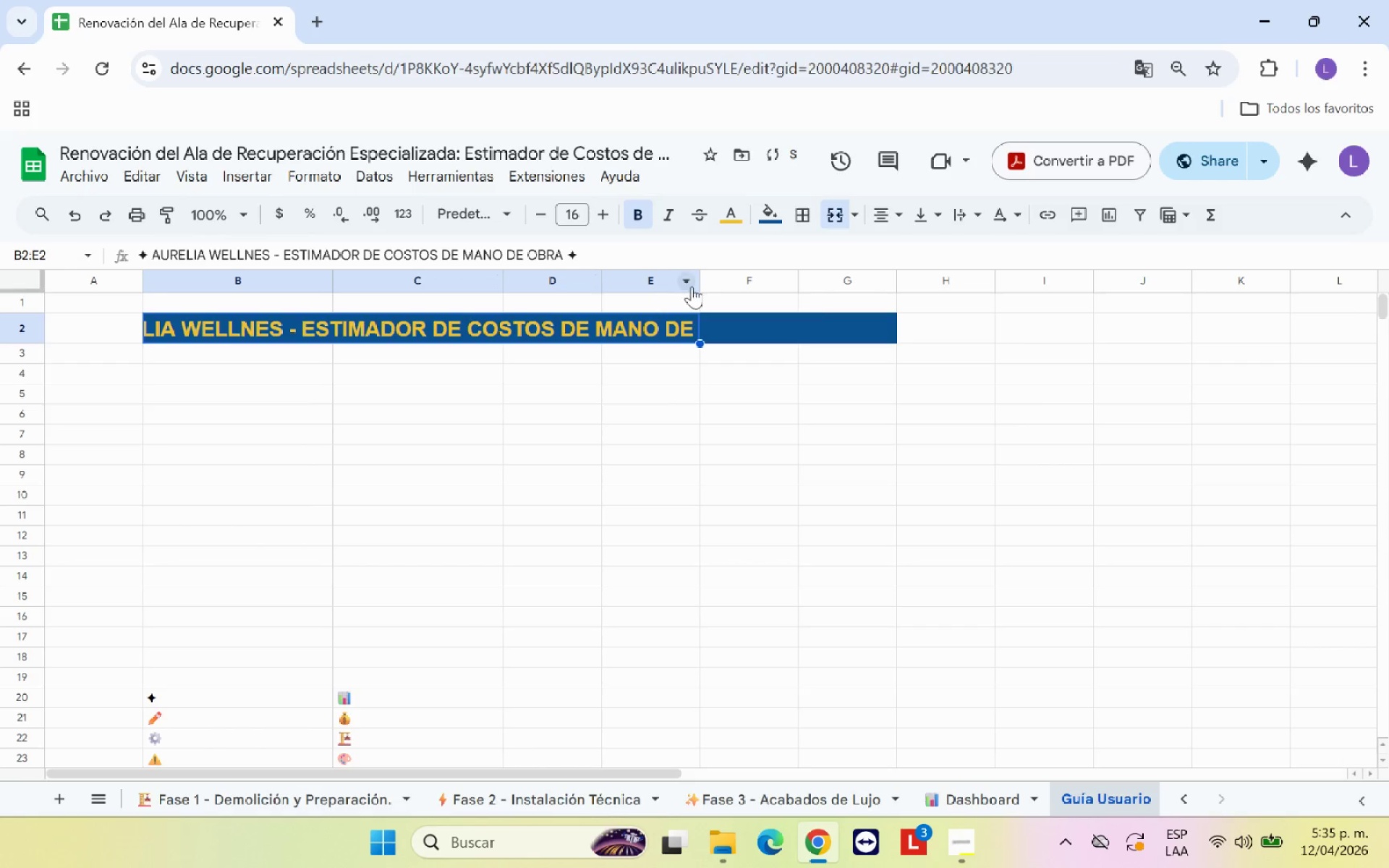 
left_click_drag(start_coordinate=[700, 284], to_coordinate=[802, 283])
 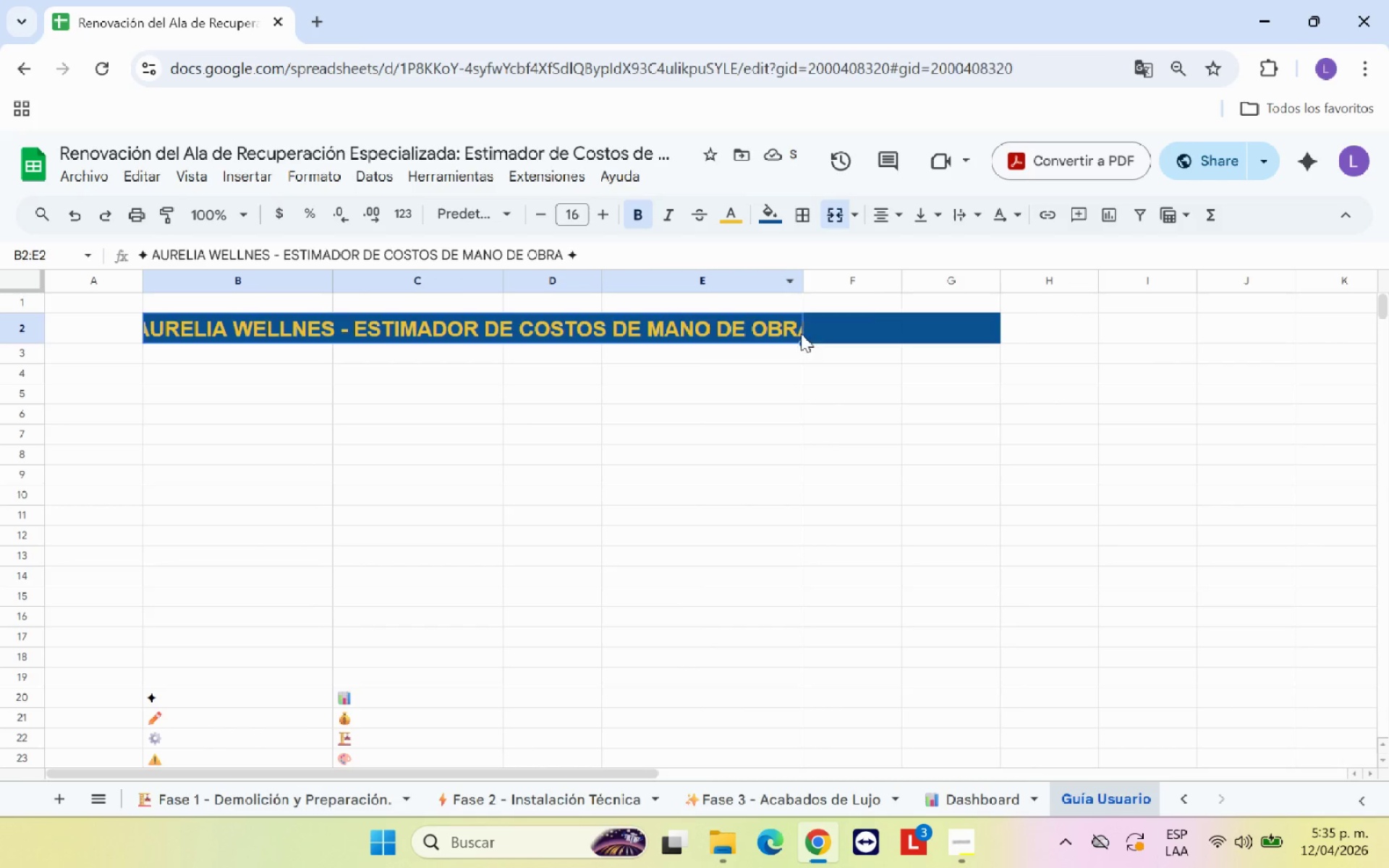 
left_click([830, 221])
 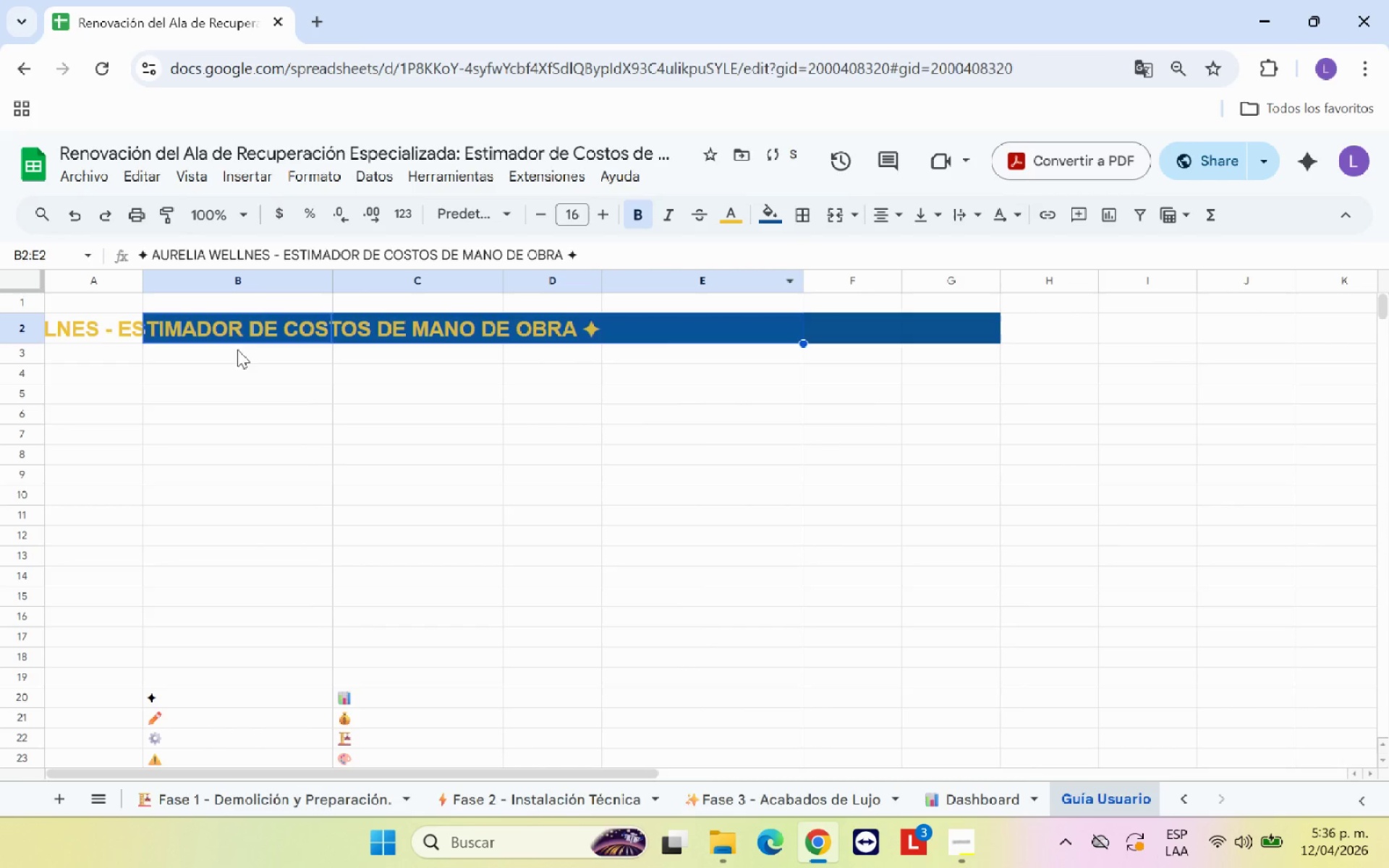 
left_click([232, 339])
 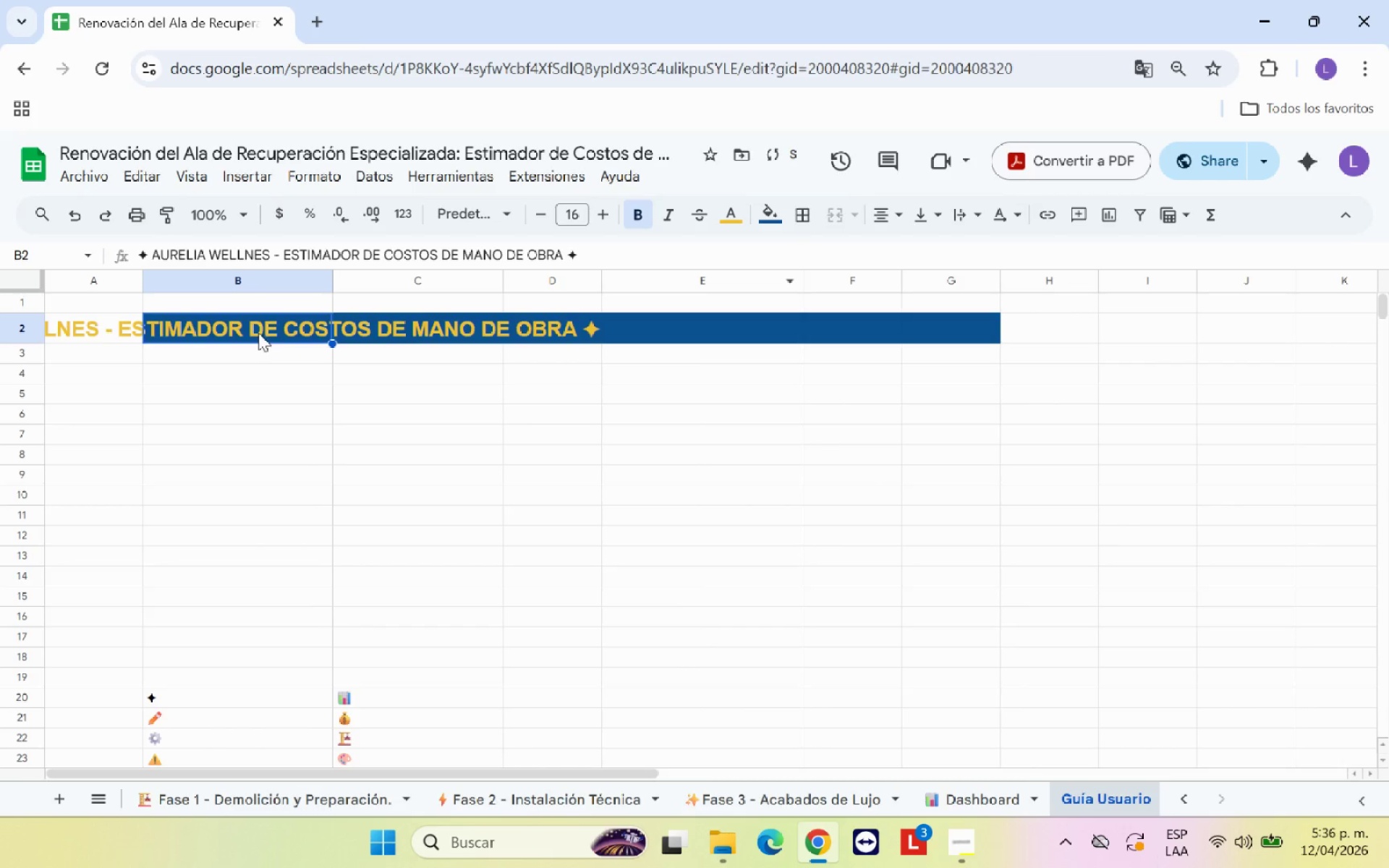 
left_click_drag(start_coordinate=[258, 333], to_coordinate=[936, 324])
 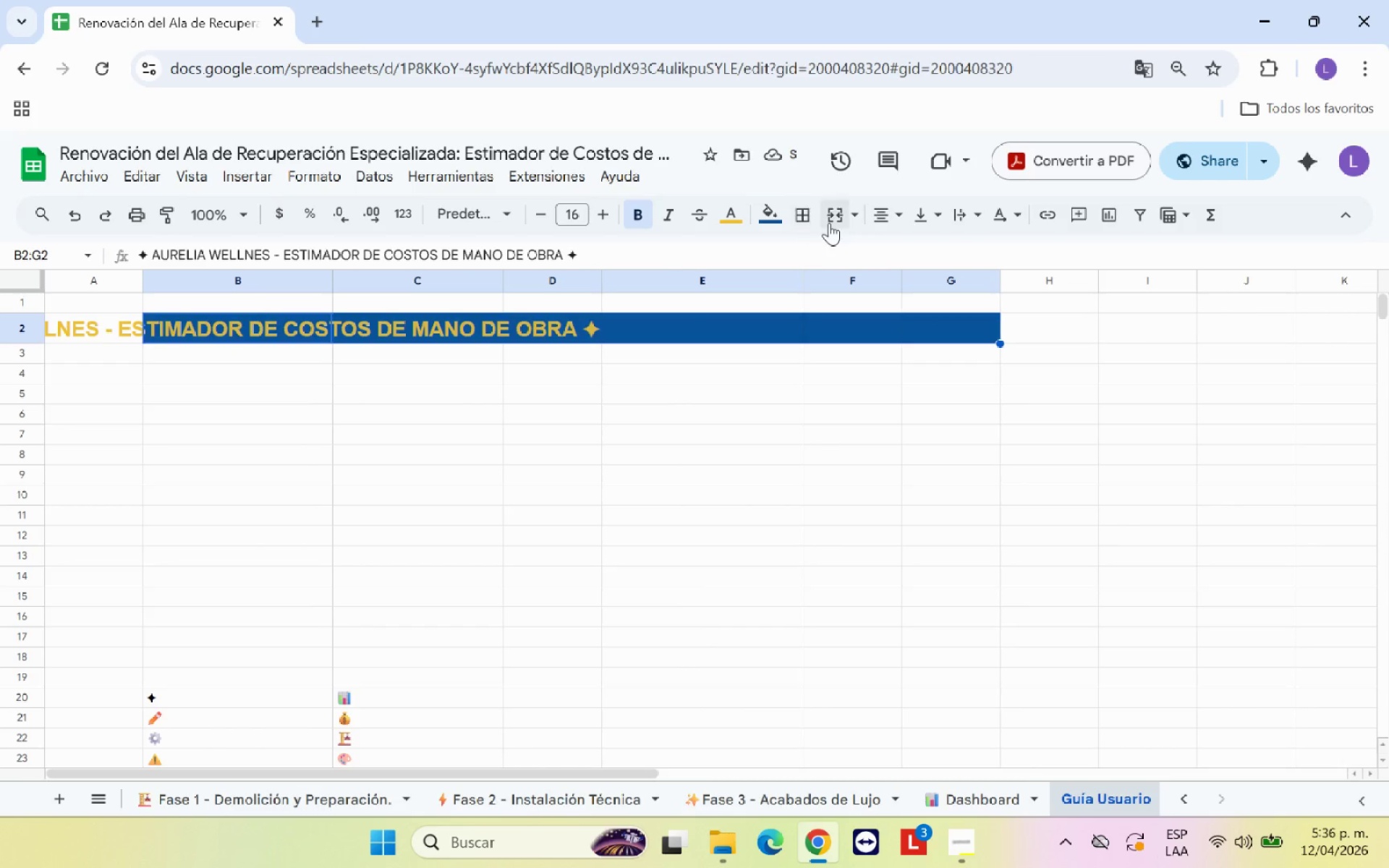 
left_click([836, 220])
 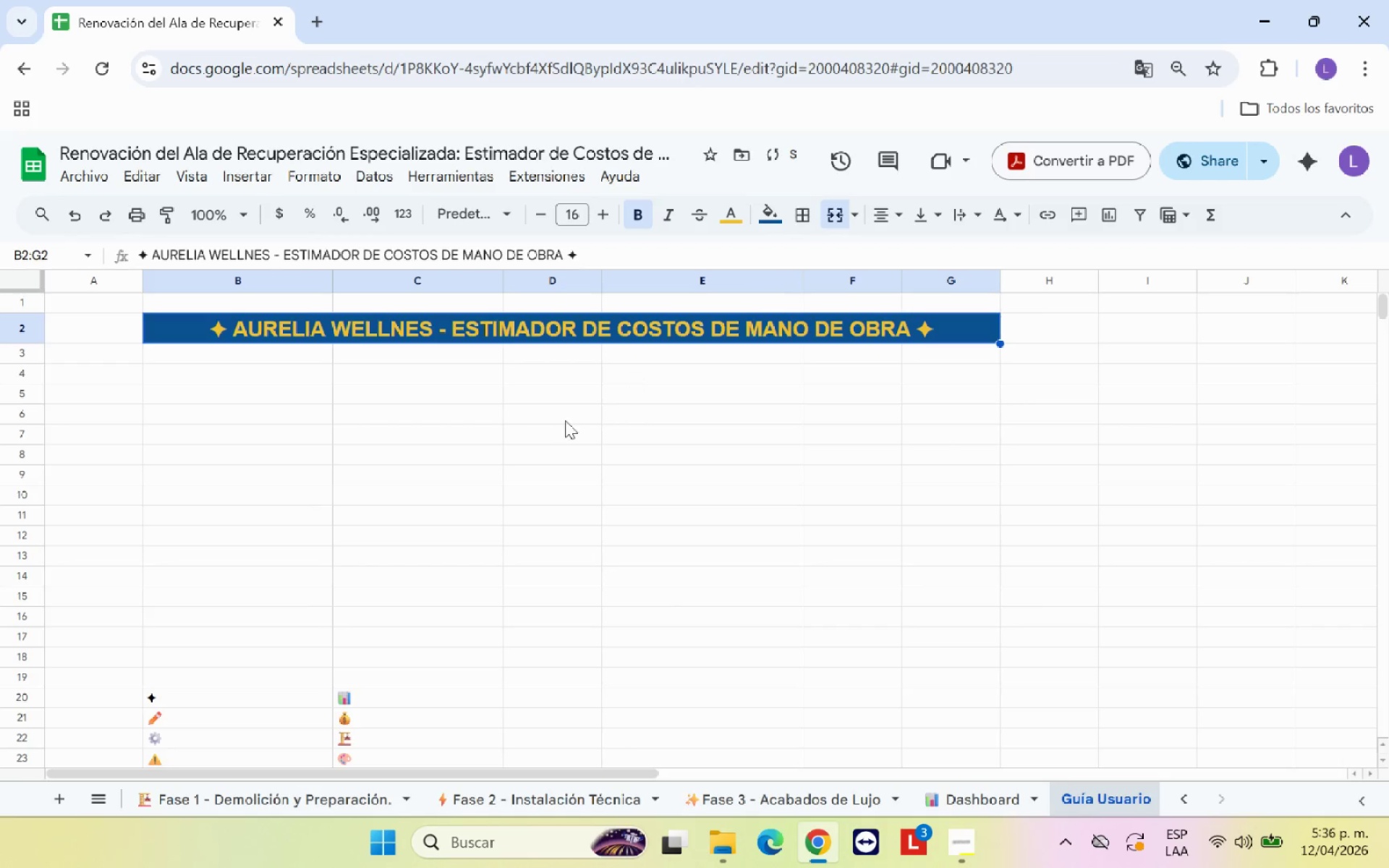 
left_click([506, 442])
 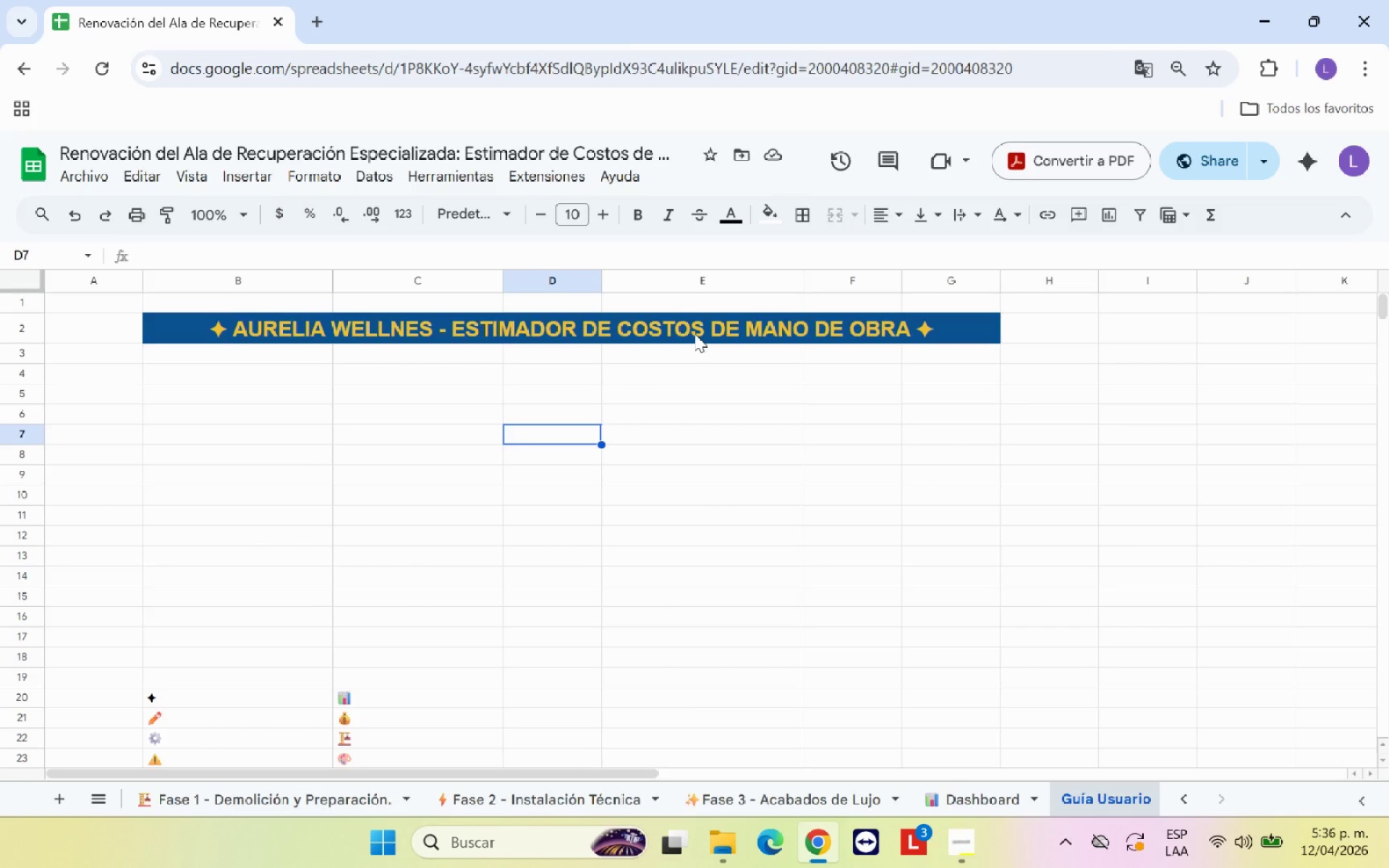 
wait(11.72)
 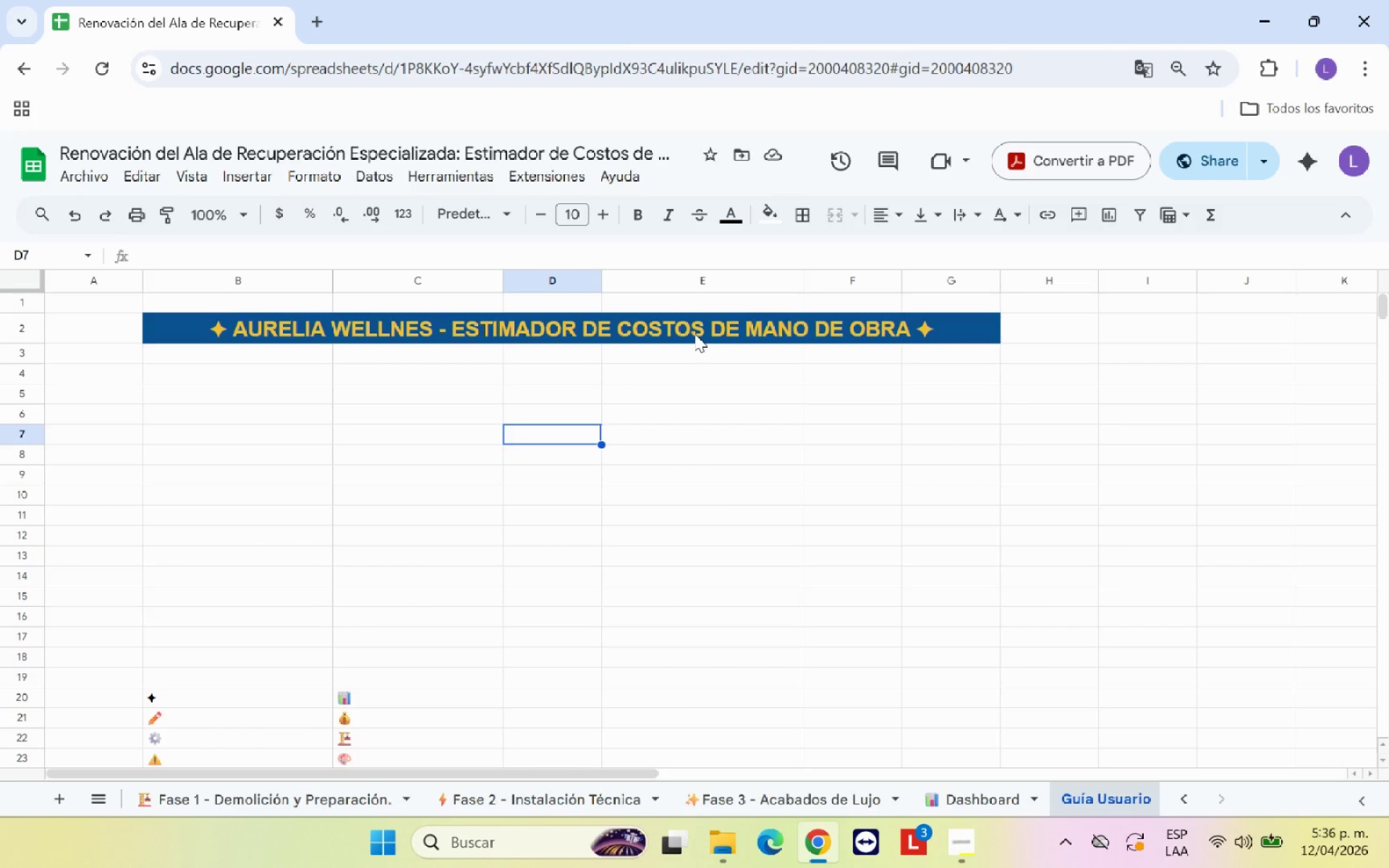 
double_click([281, 352])
 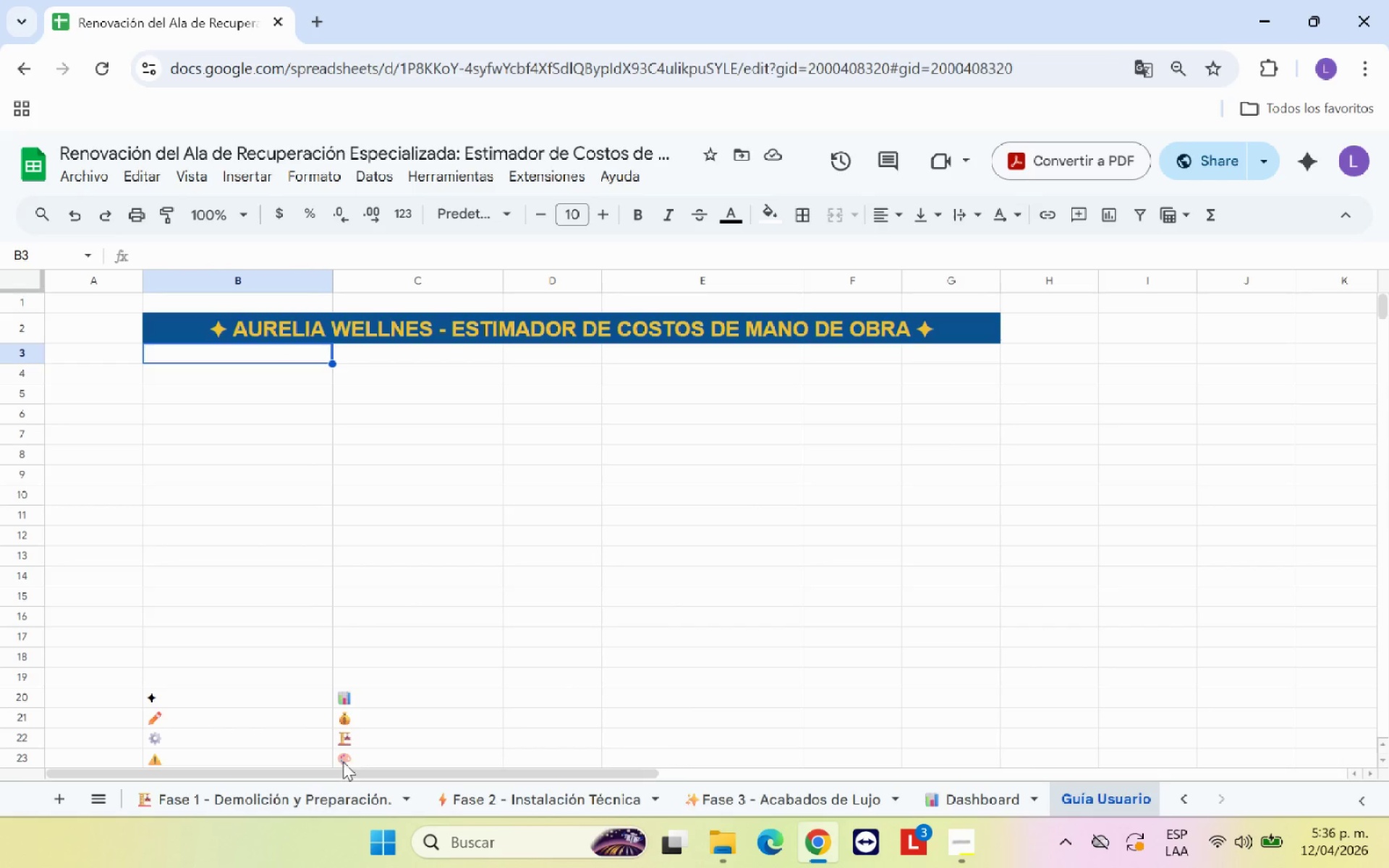 
left_click([132, 807])
 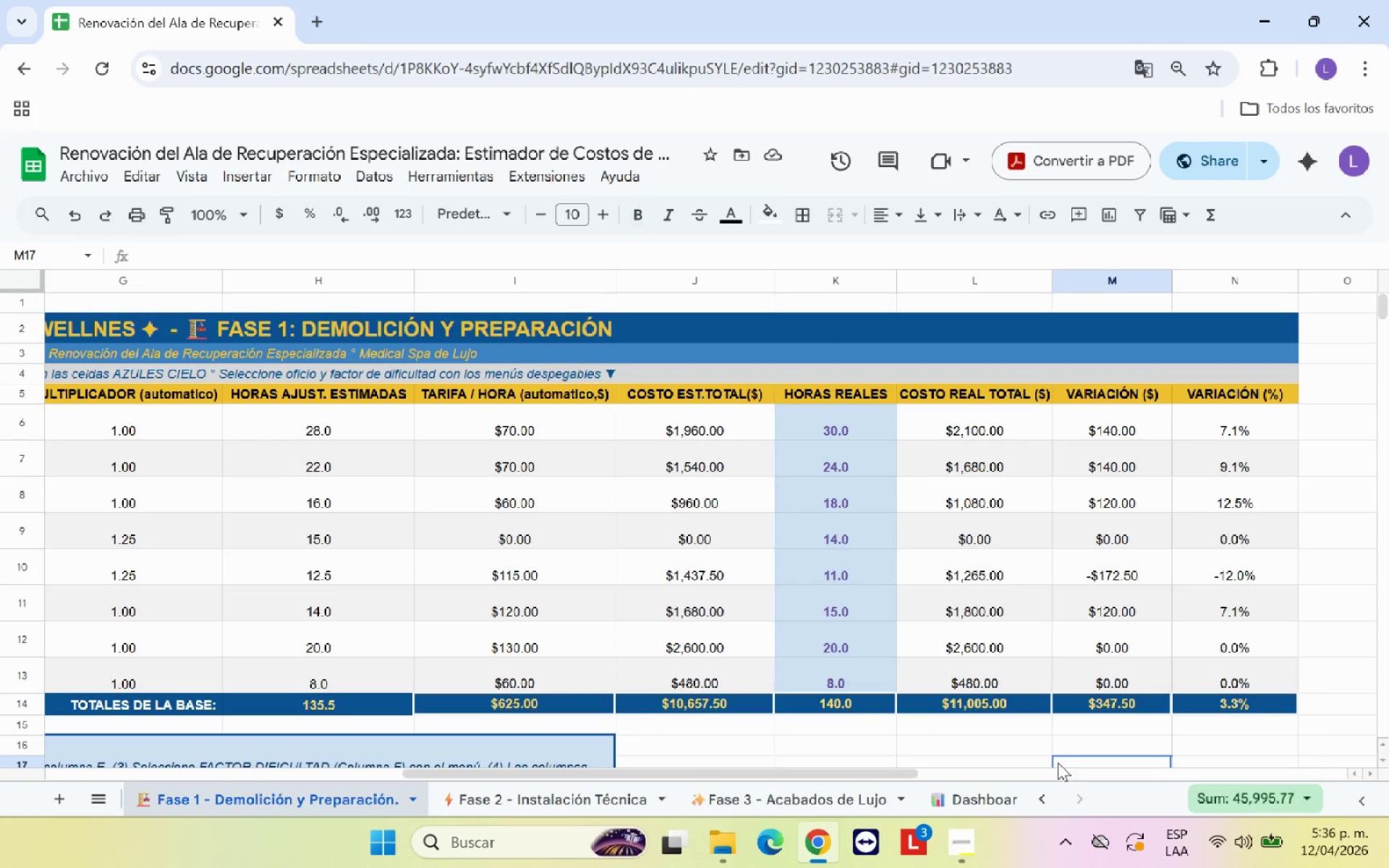 
left_click([1047, 797])
 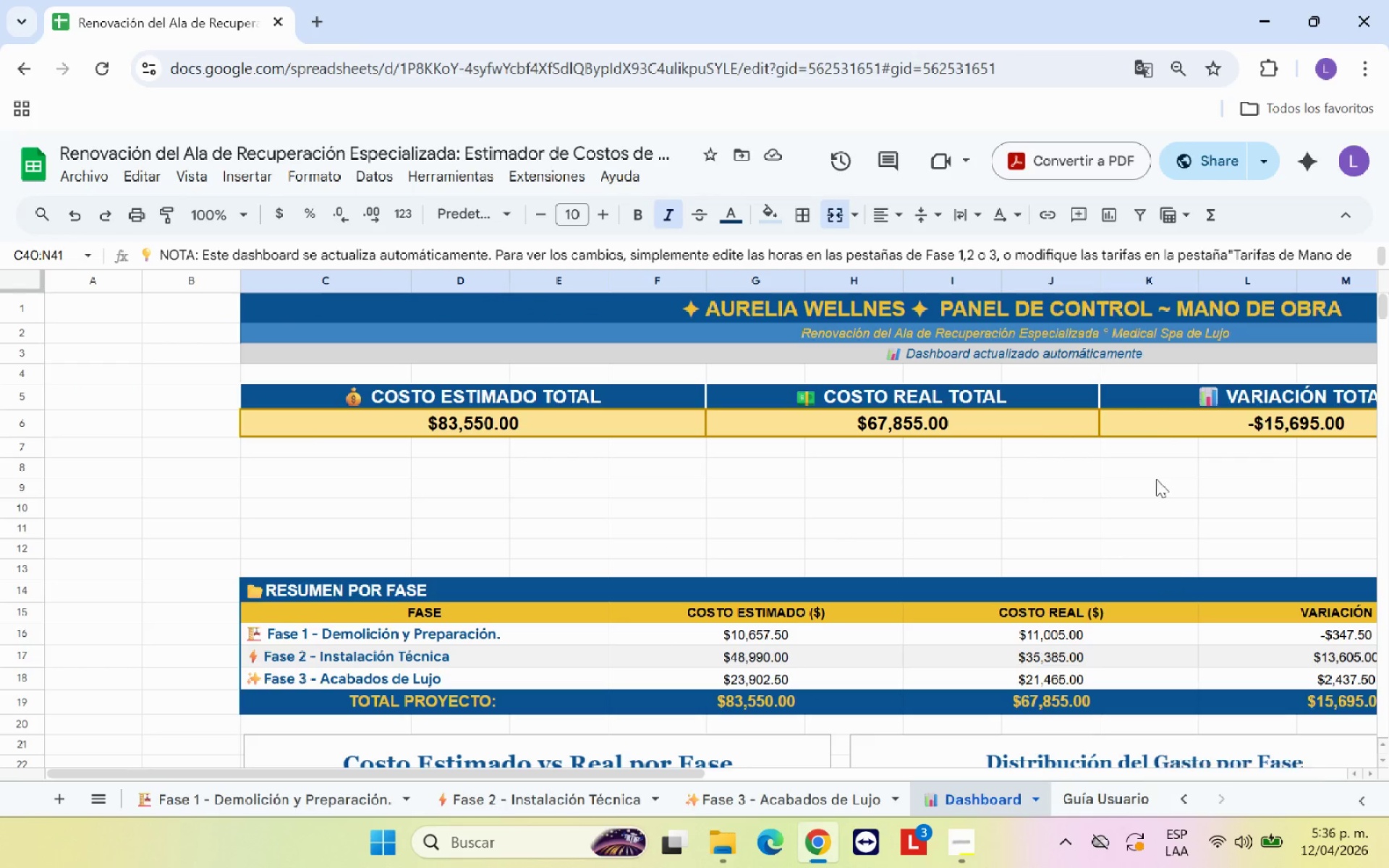 
left_click([1161, 328])
 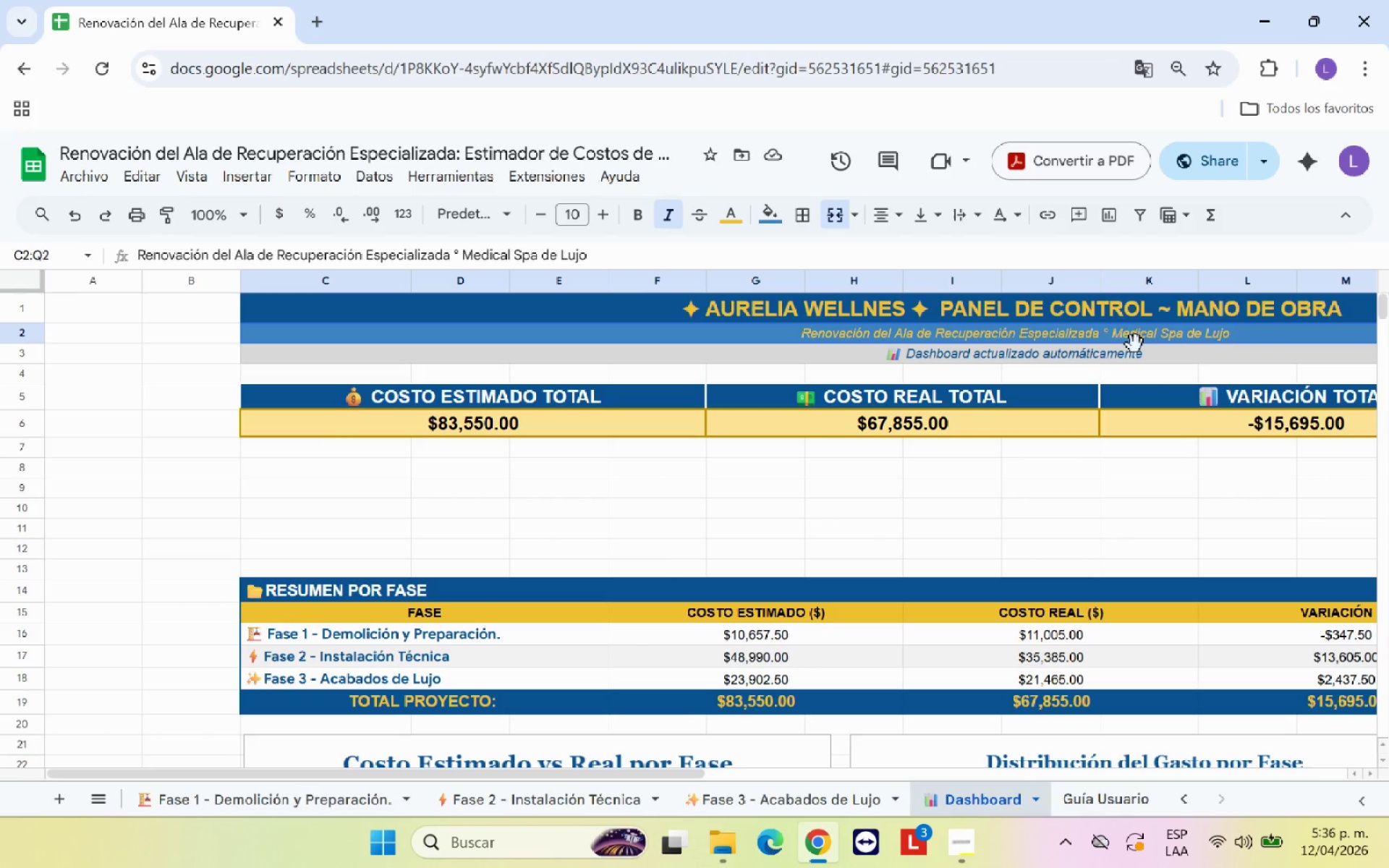 
key(Control+C)
 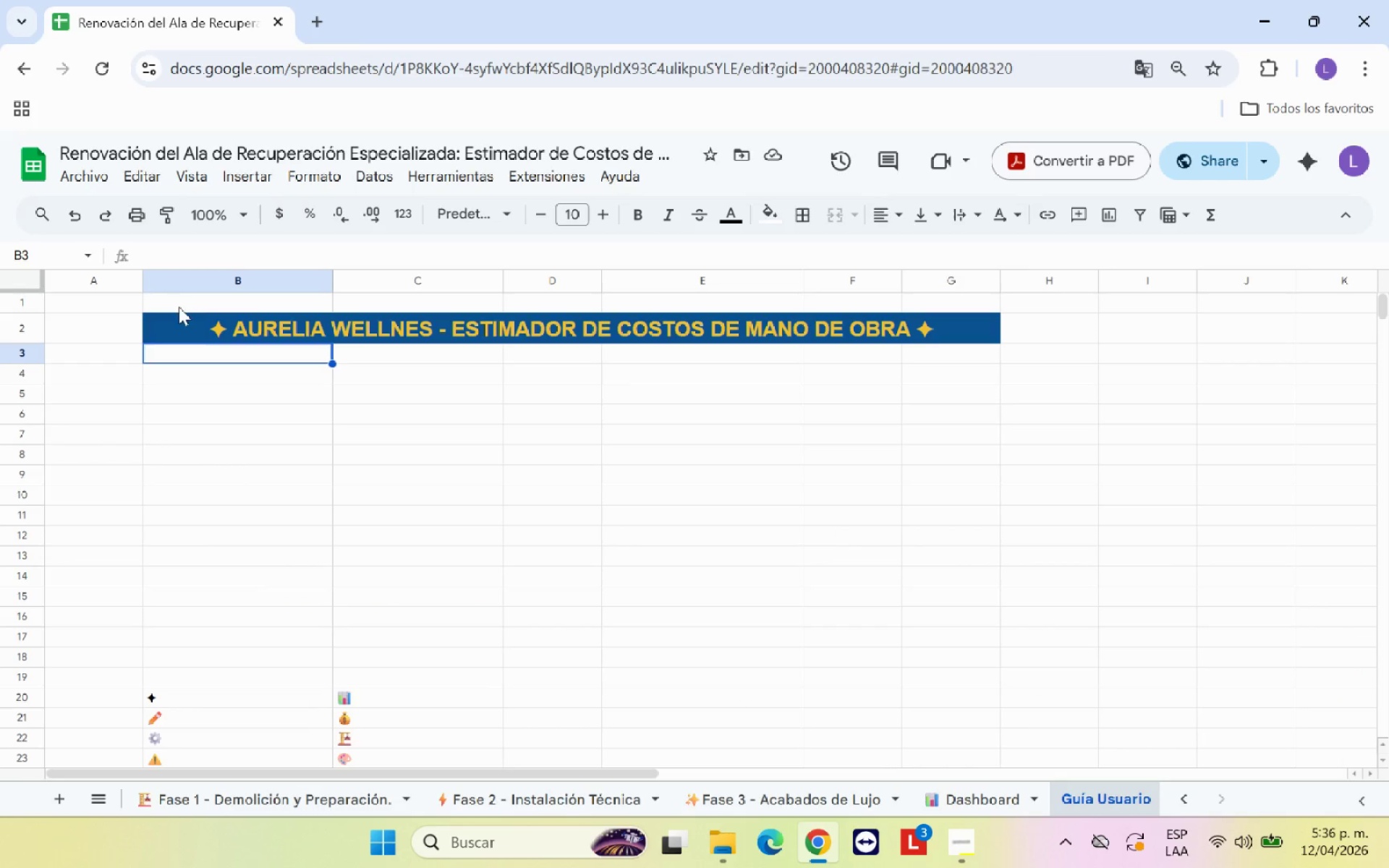 
key(Control+V)
 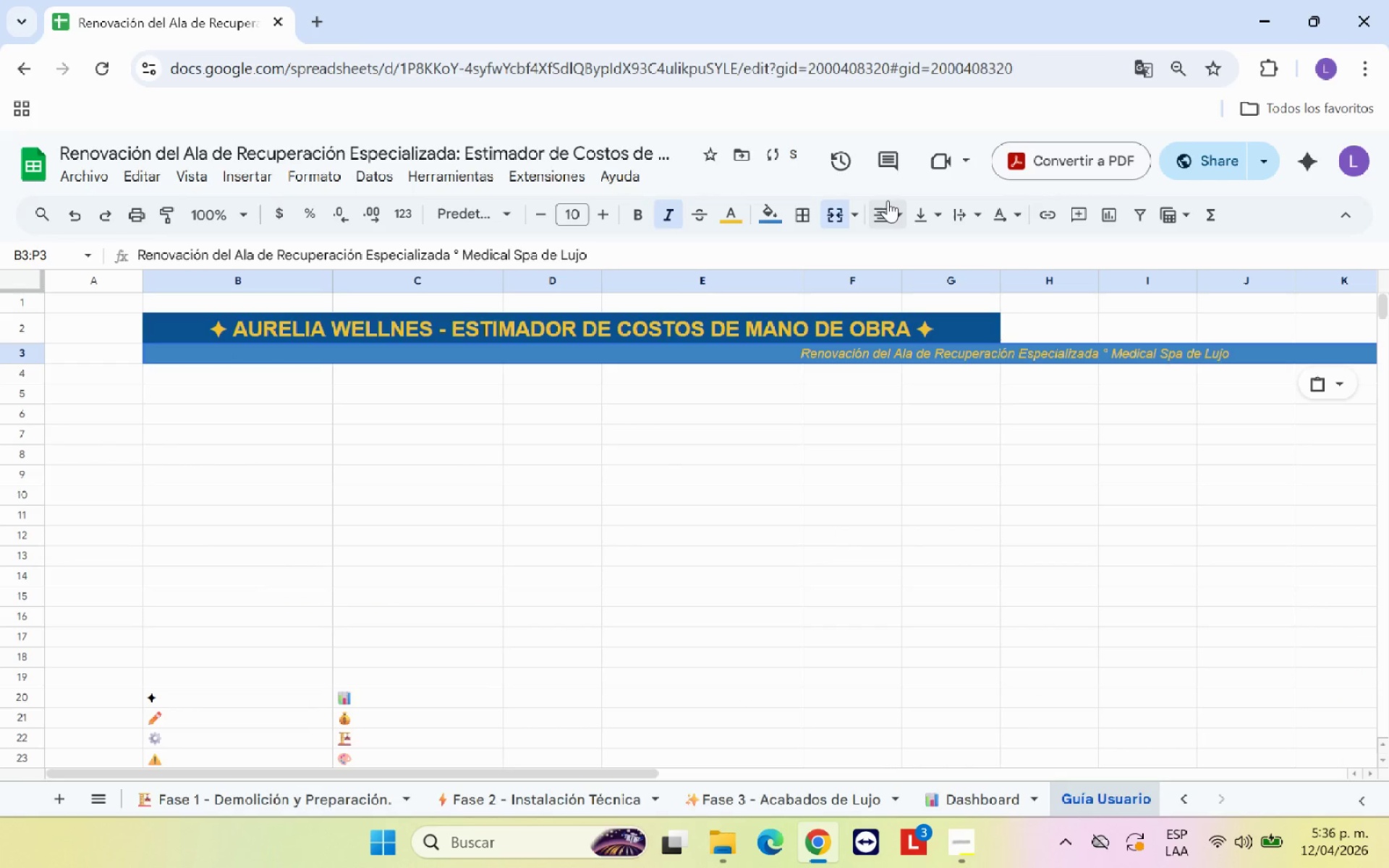 
left_click([833, 218])
 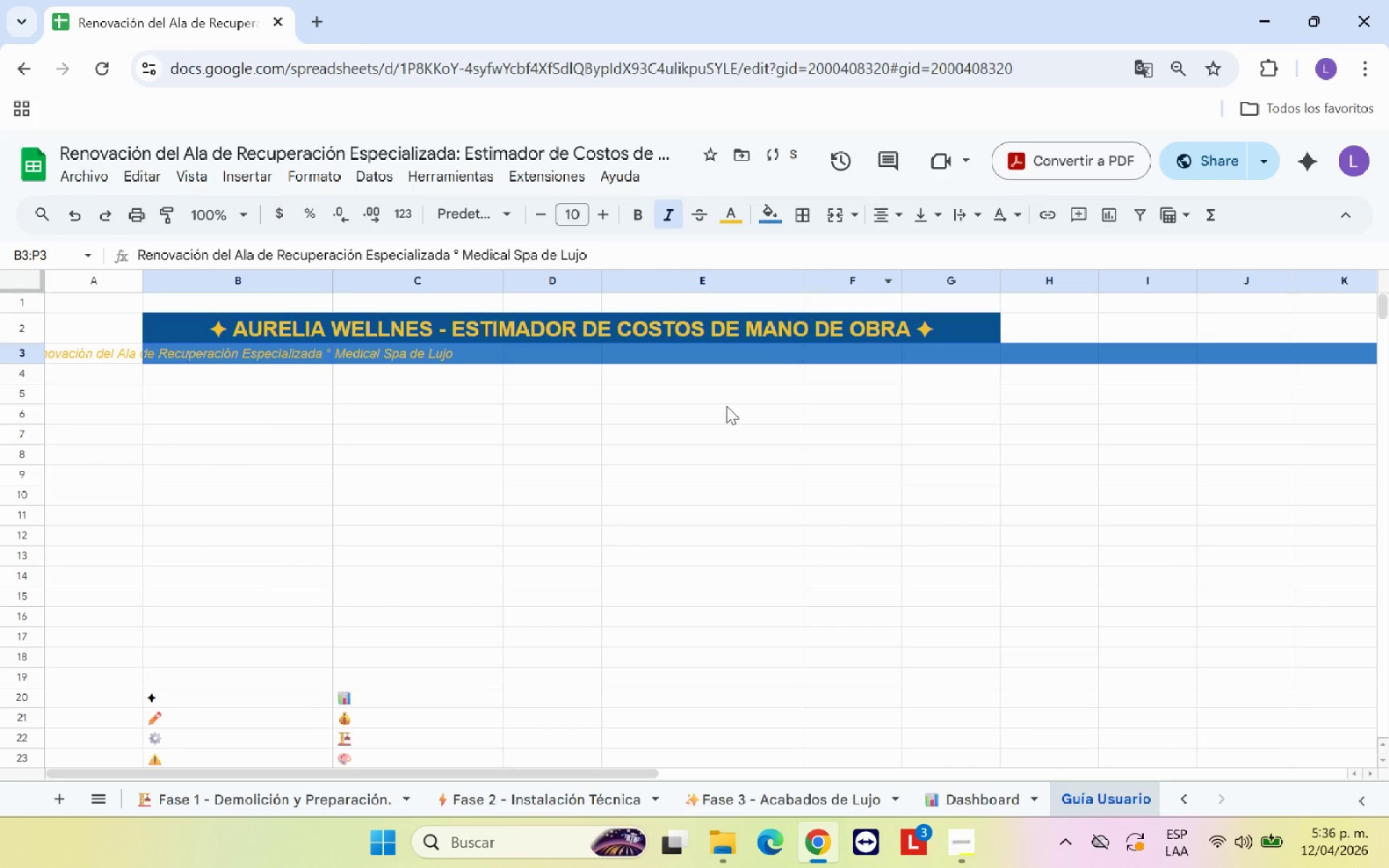 
left_click([691, 427])
 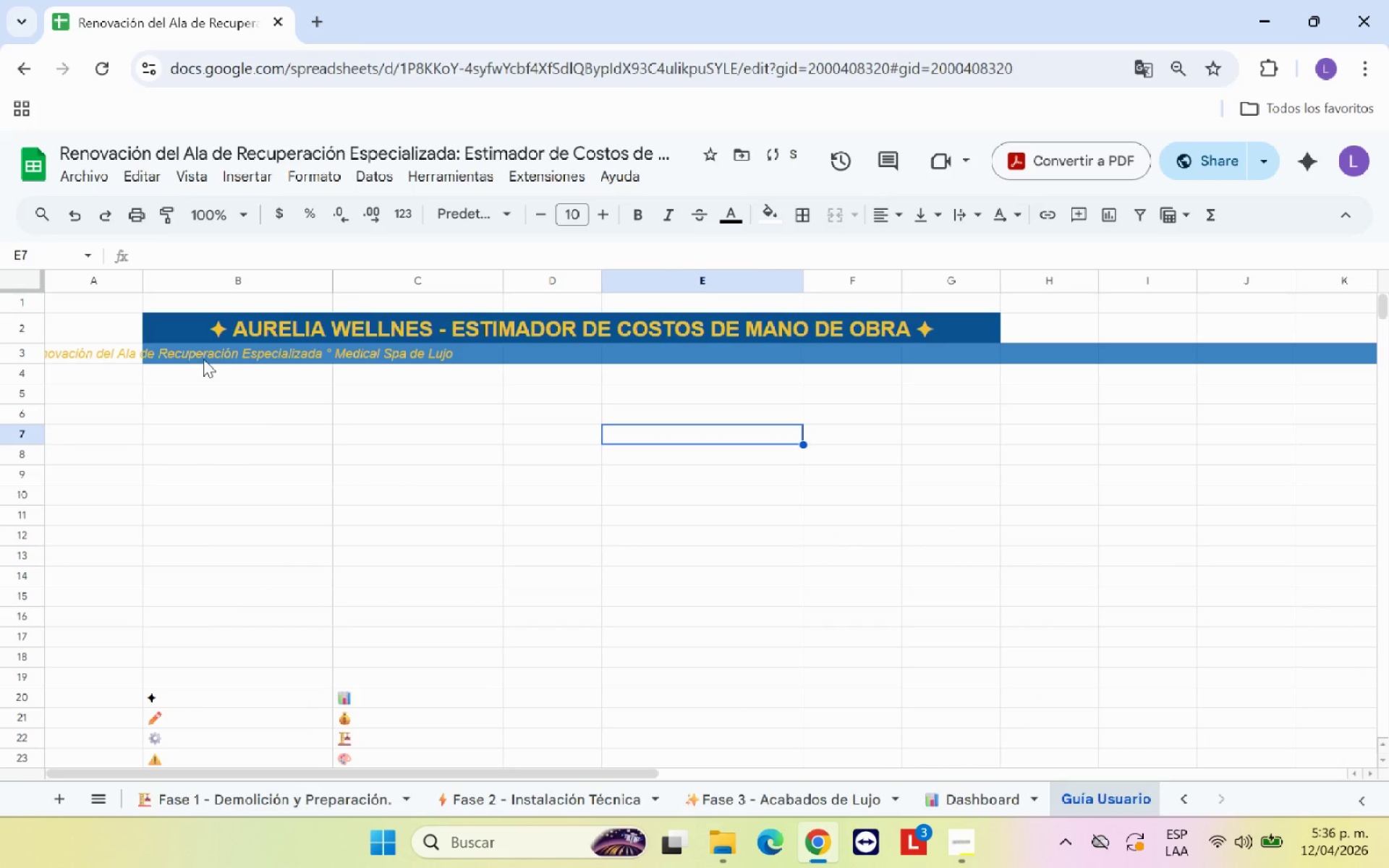 
left_click_drag(start_coordinate=[210, 349], to_coordinate=[913, 356])
 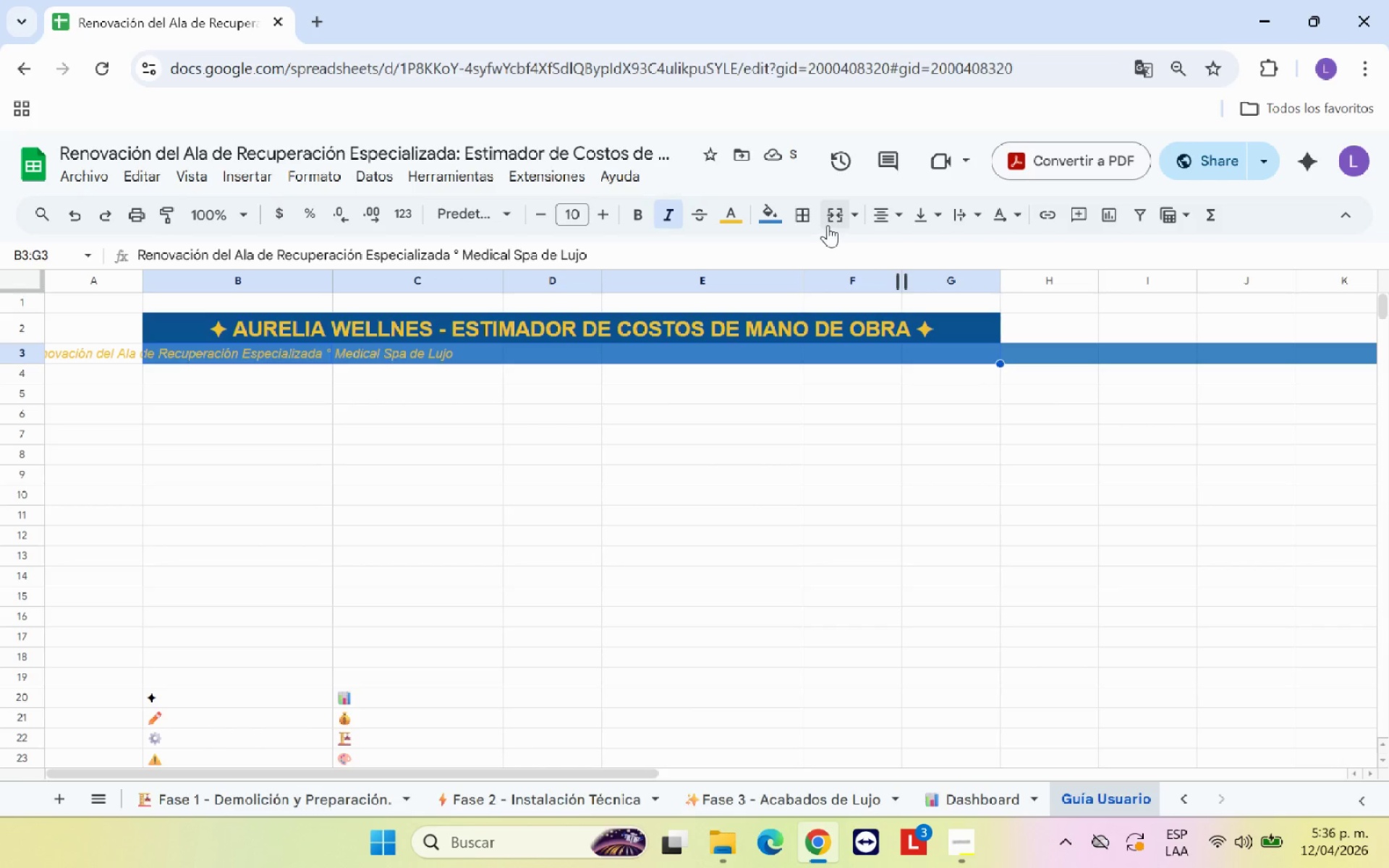 
left_click([833, 218])
 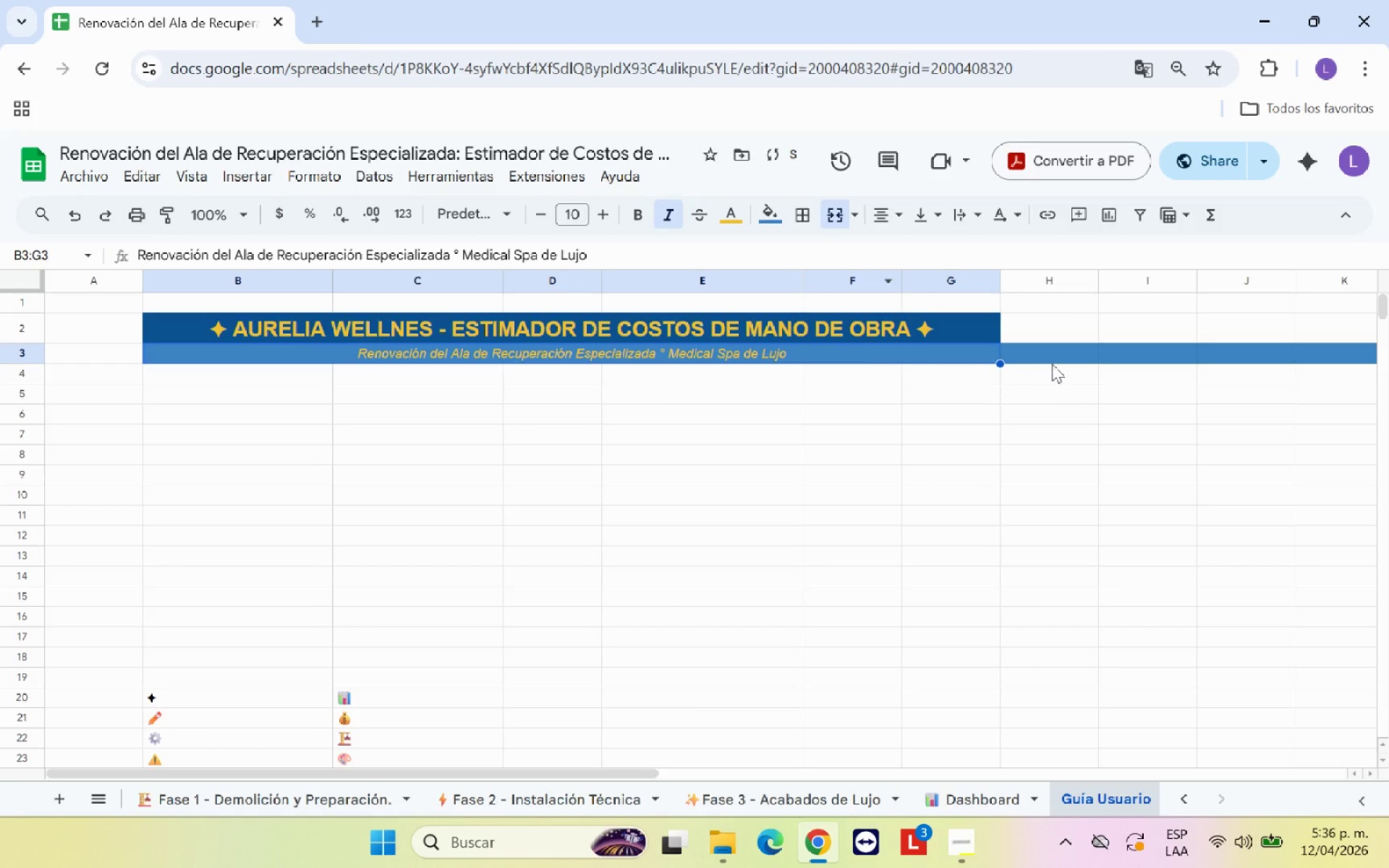 
left_click([1052, 357])
 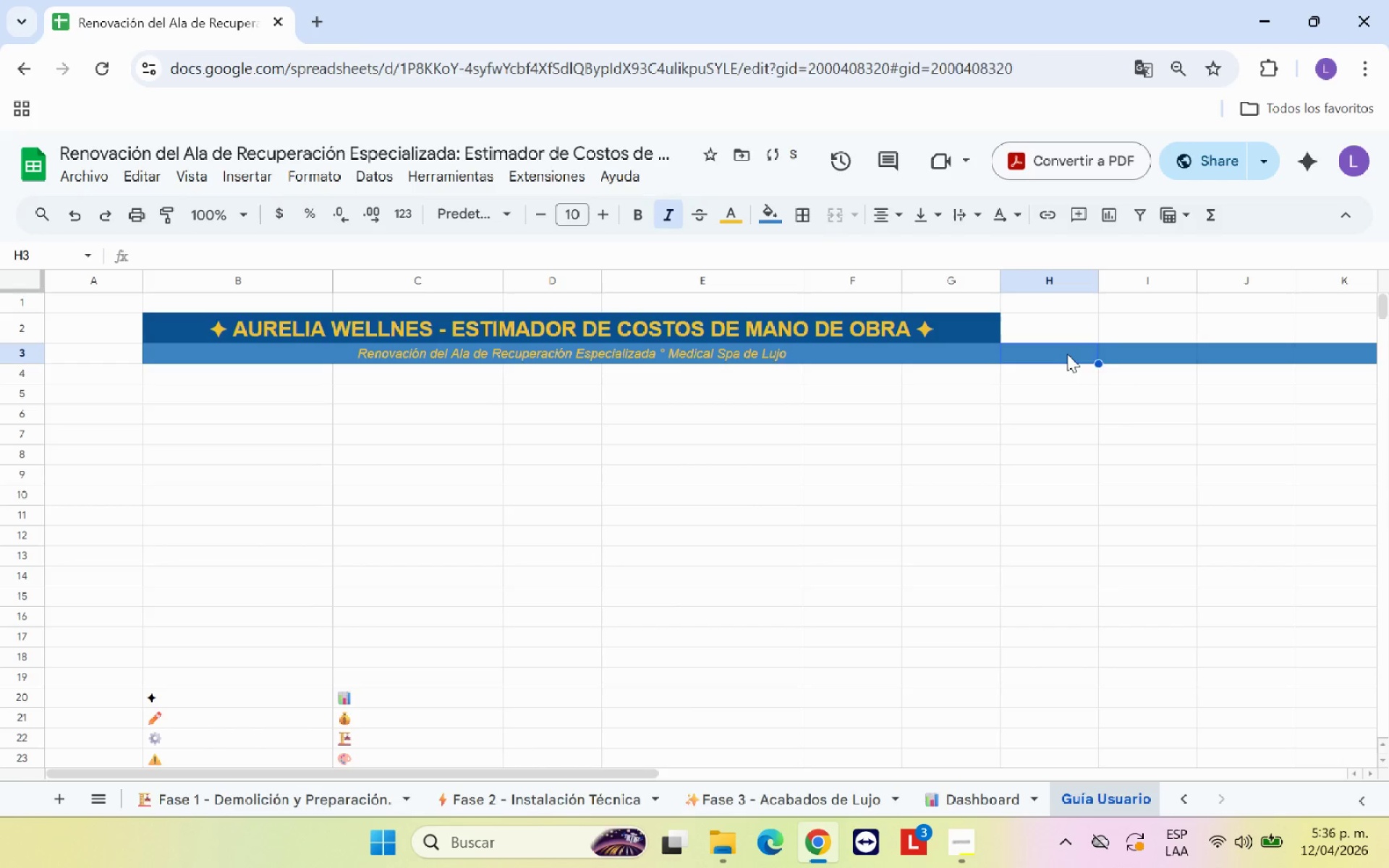 
left_click_drag(start_coordinate=[1067, 354], to_coordinate=[1173, 359])
 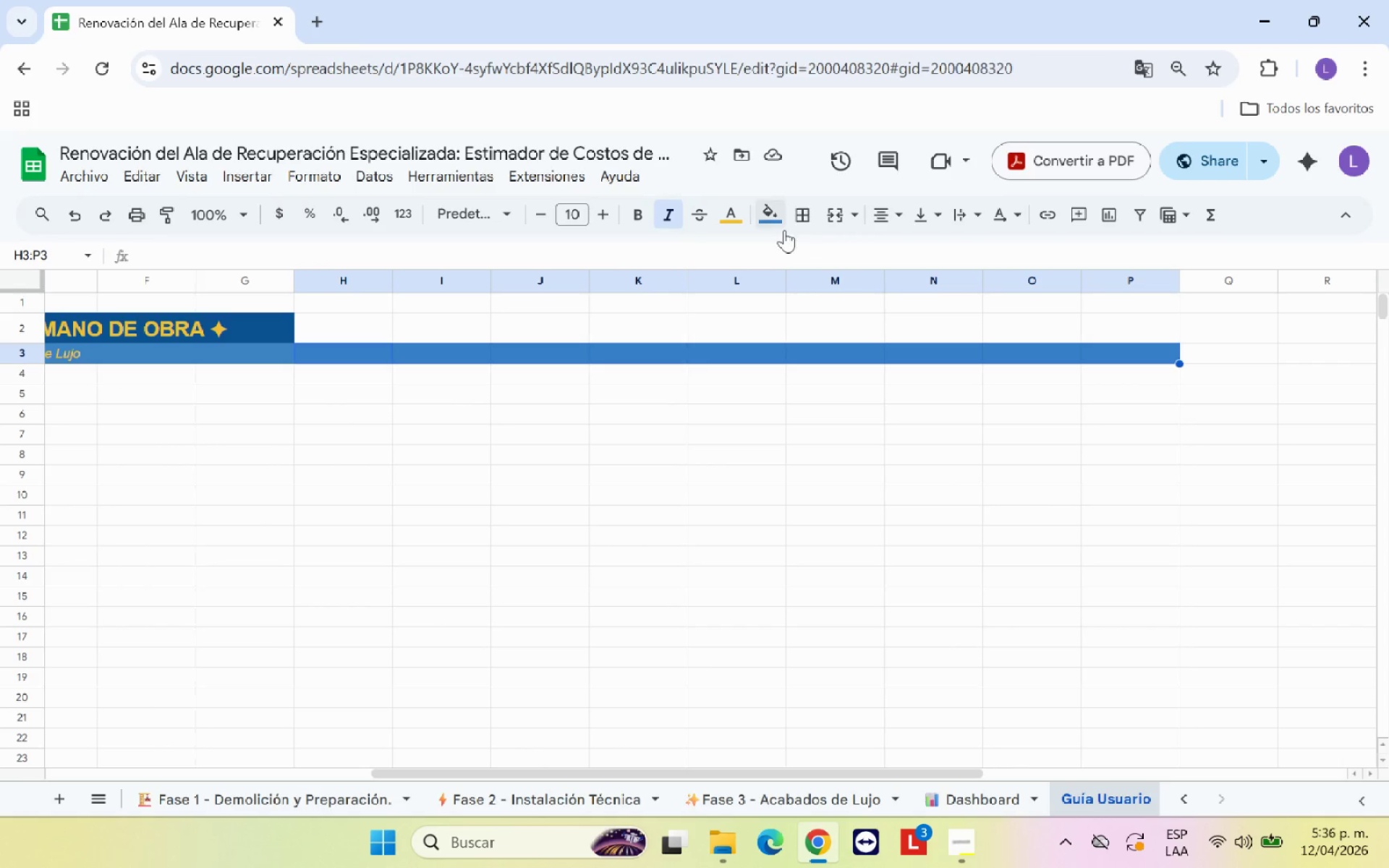 
left_click([775, 218])
 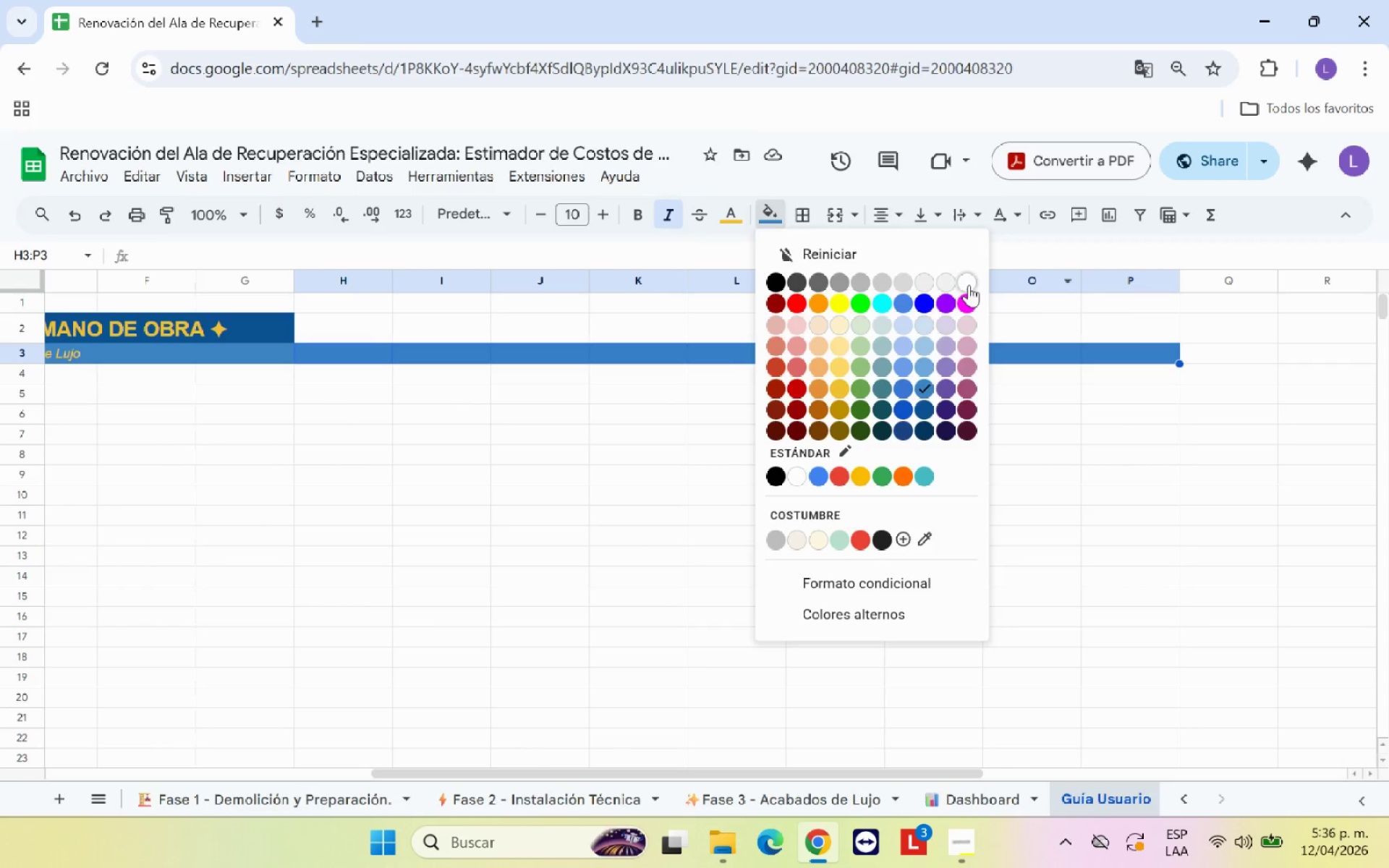 
double_click([845, 499])
 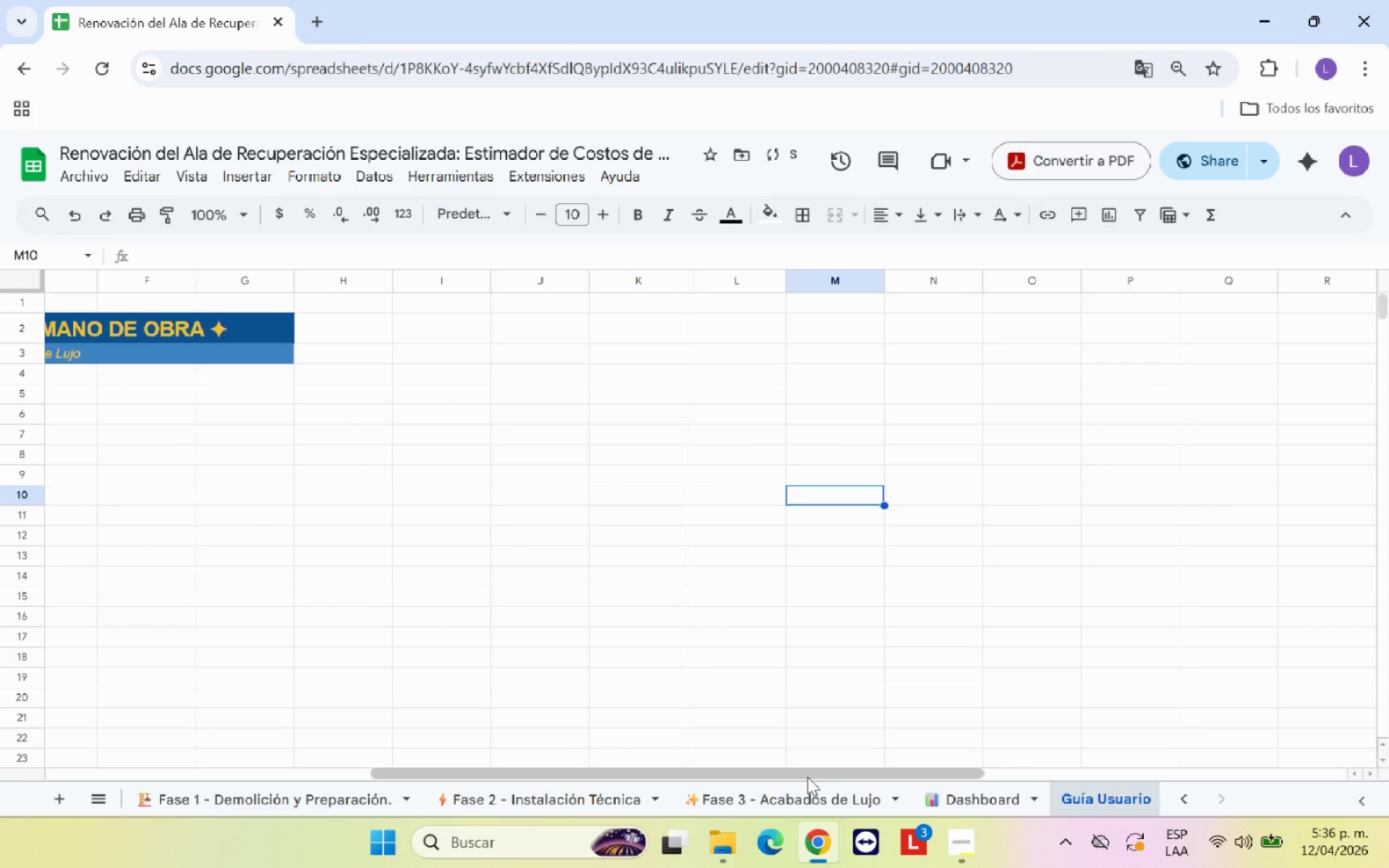 
left_click_drag(start_coordinate=[807, 770], to_coordinate=[436, 757])
 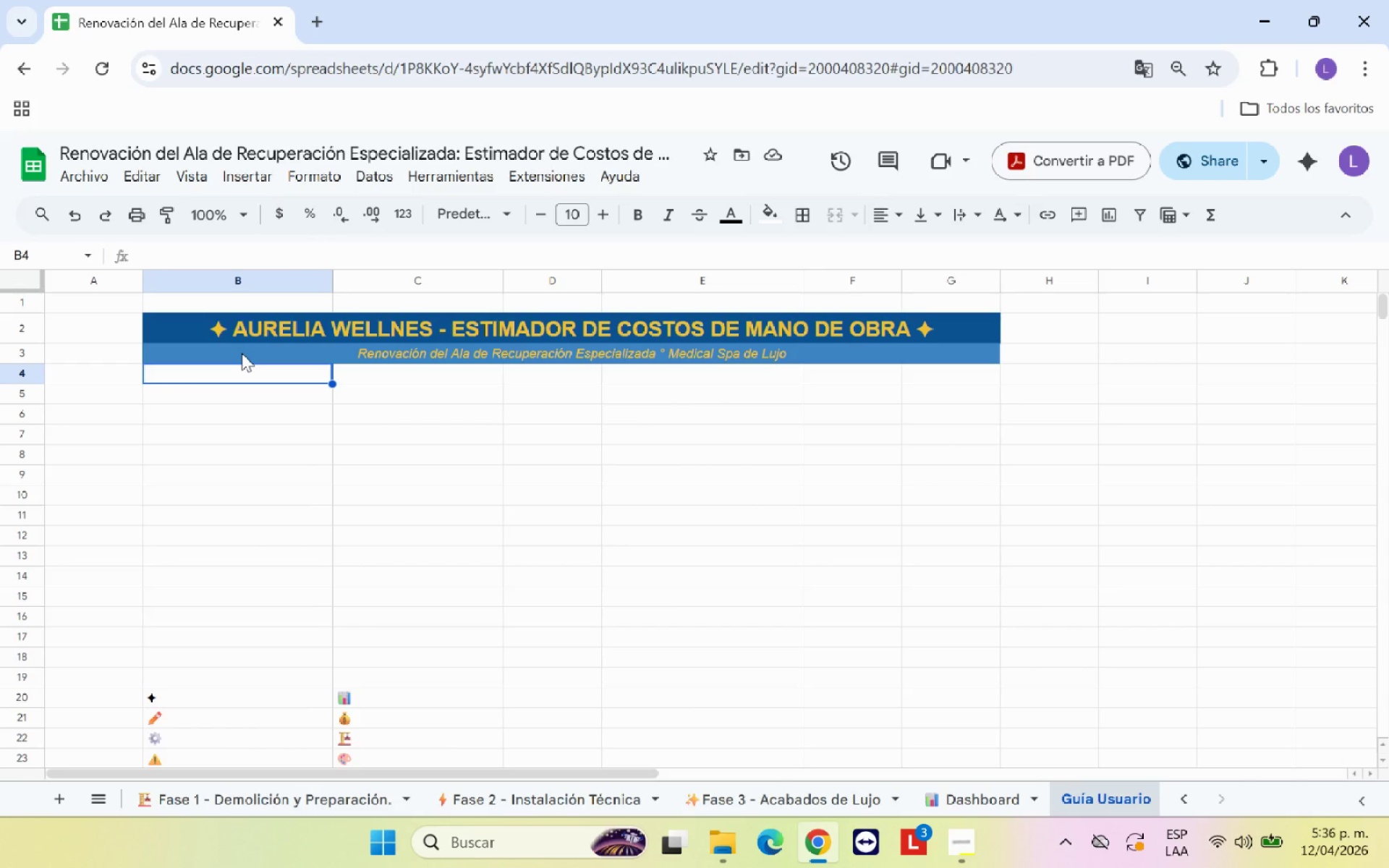 
wait(10.44)
 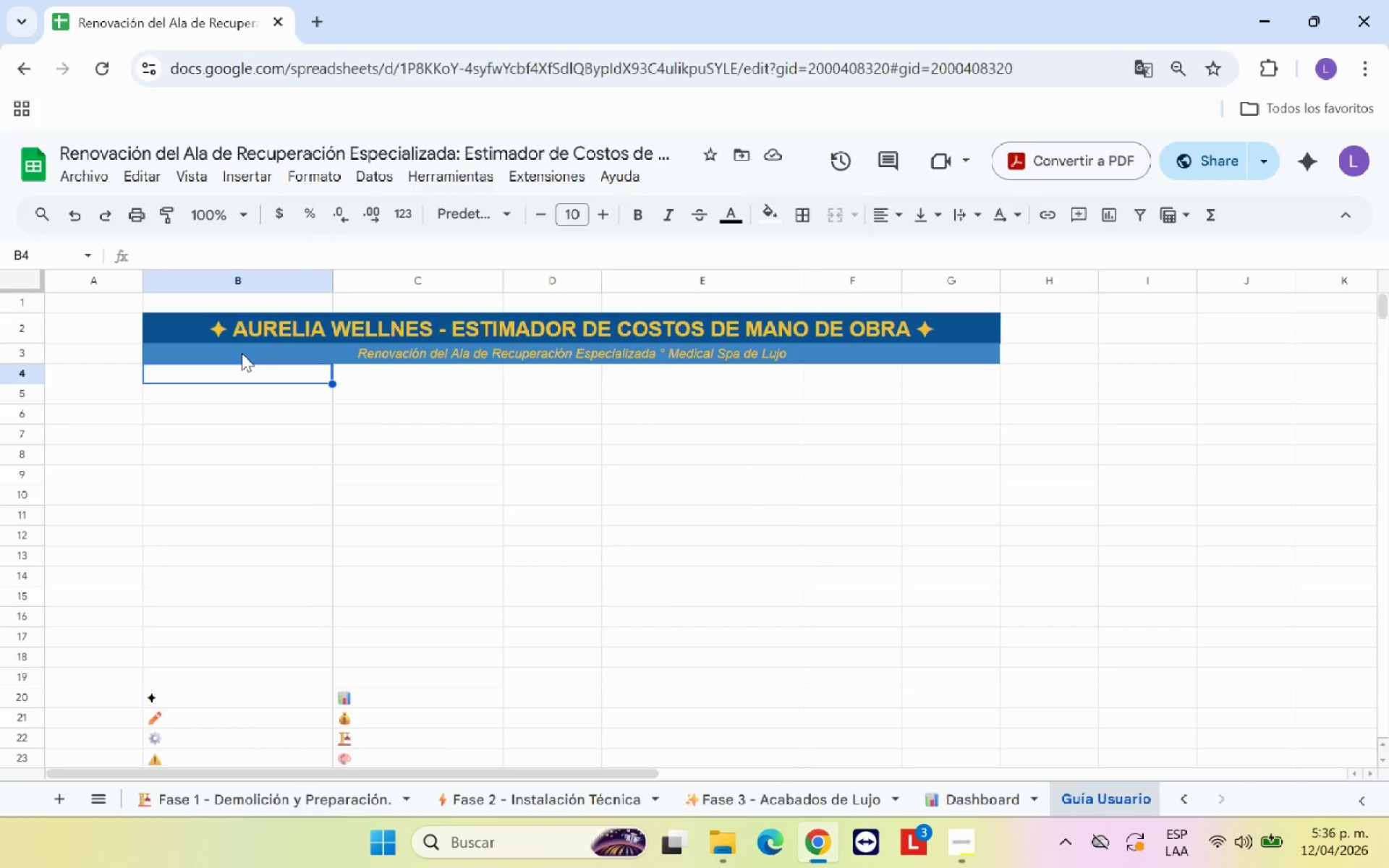 
left_click([232, 392])
 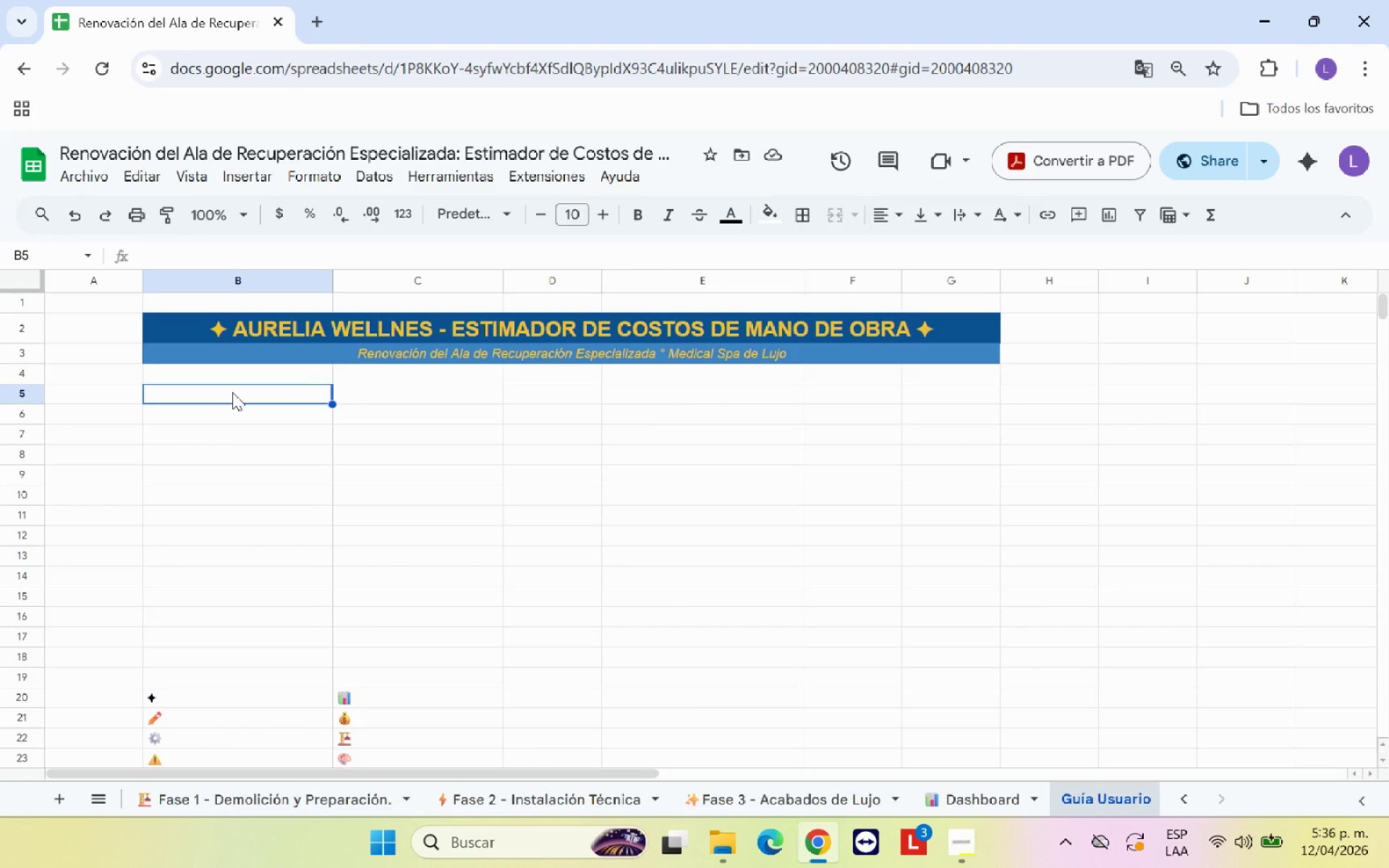 
type(]QUE ES ESTA HERRAMIENTA()
key(Backspace)
type({ )
 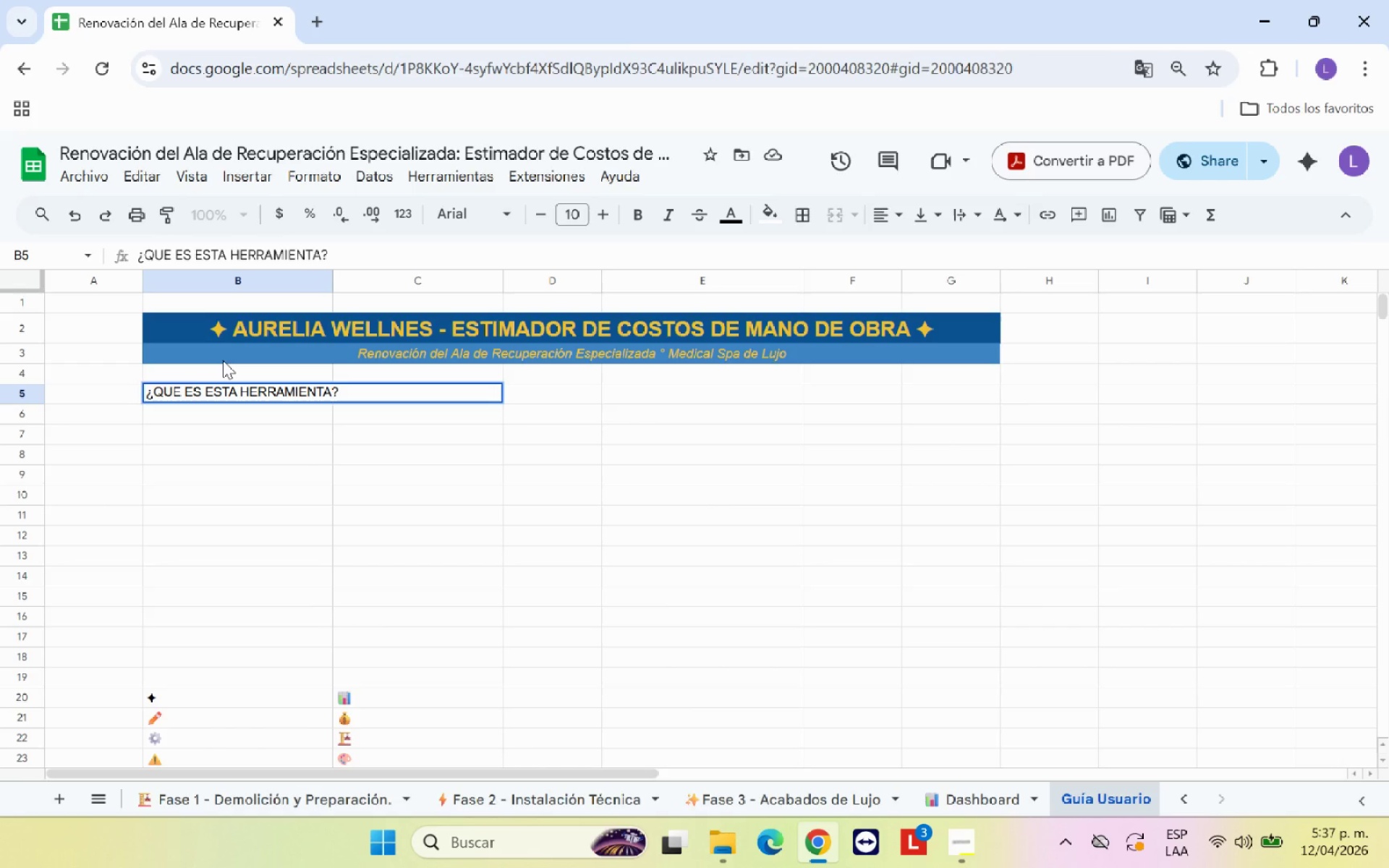 
key(Backspace)
 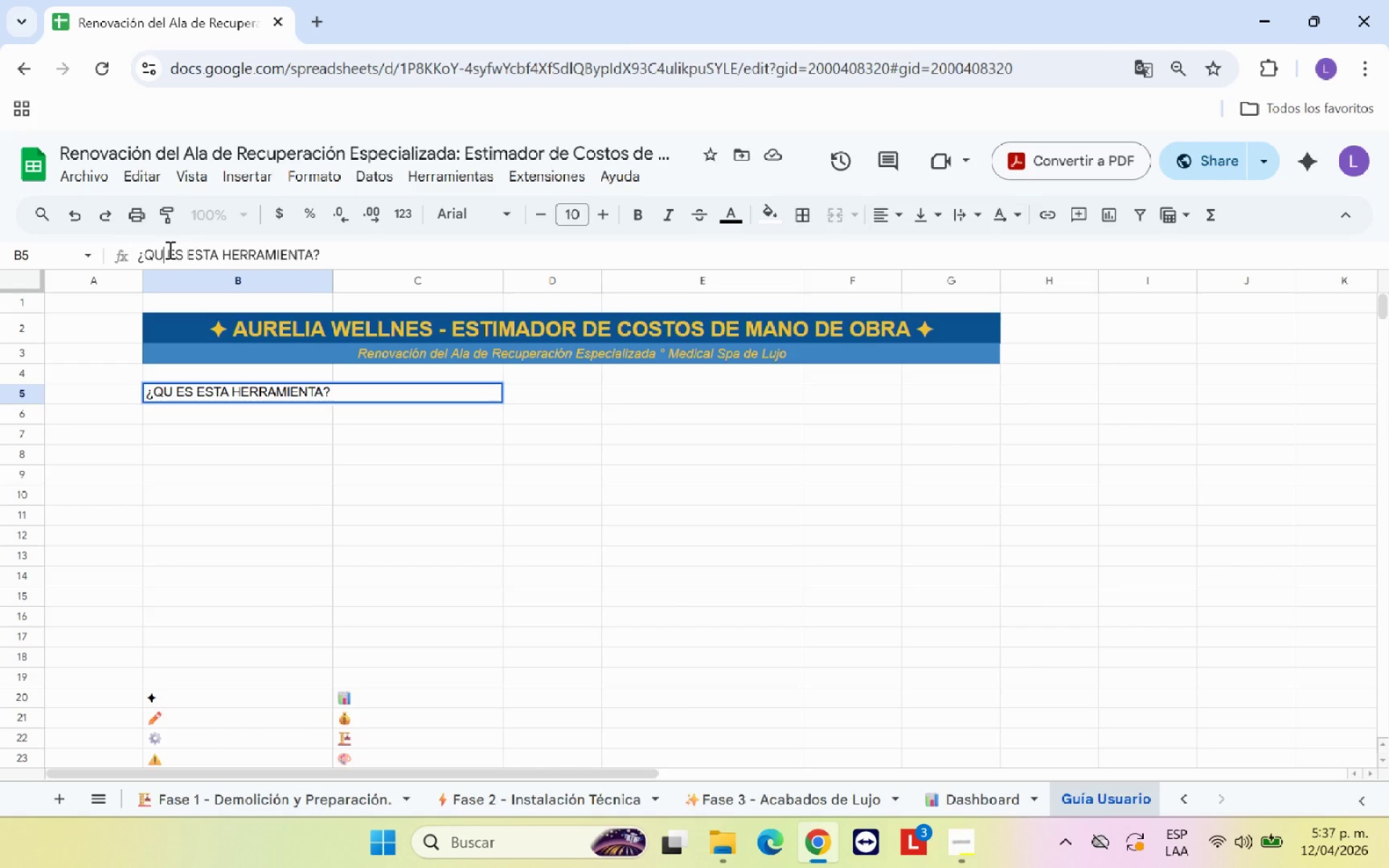 
key(E)
 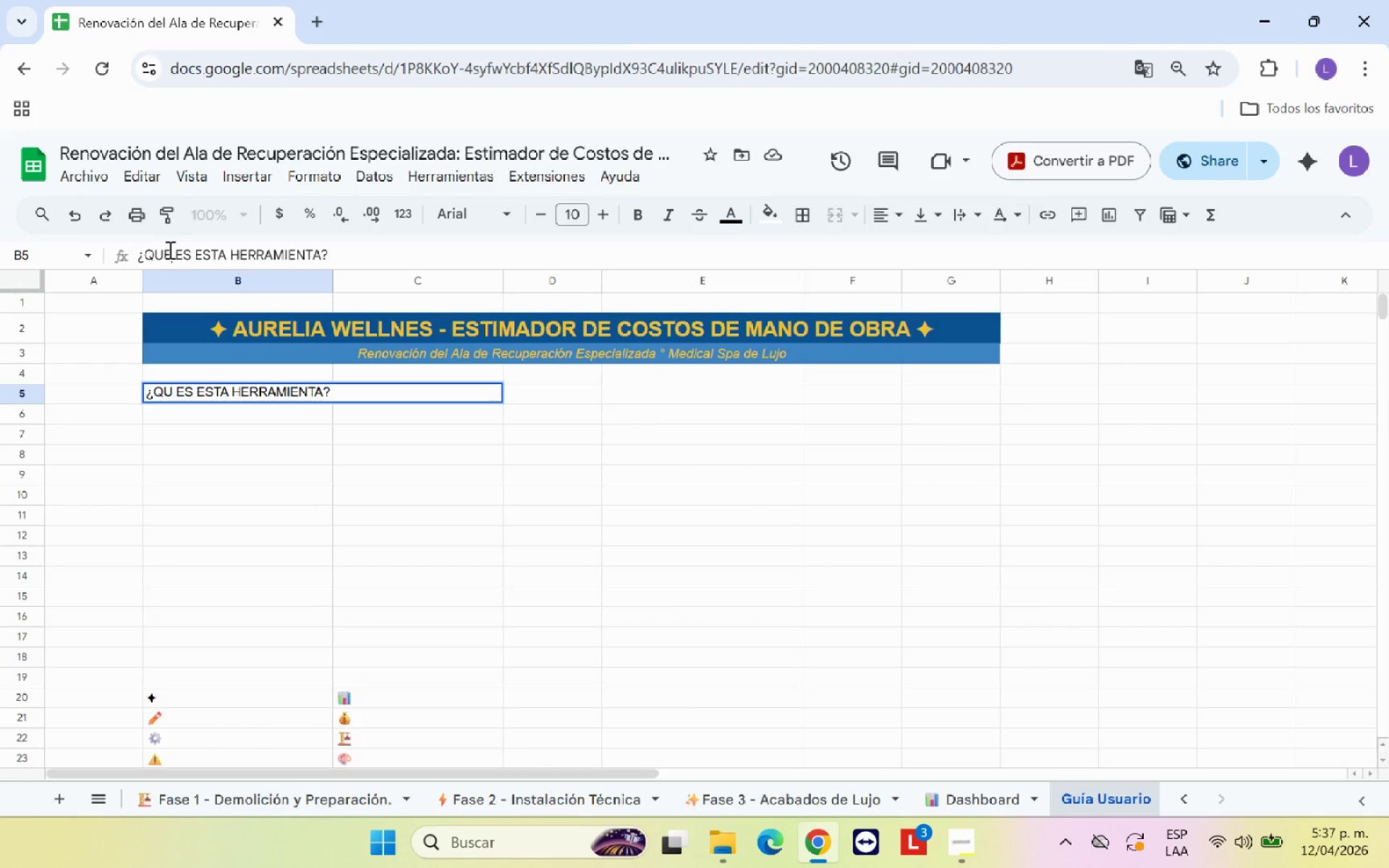 
key(Semicolon)
 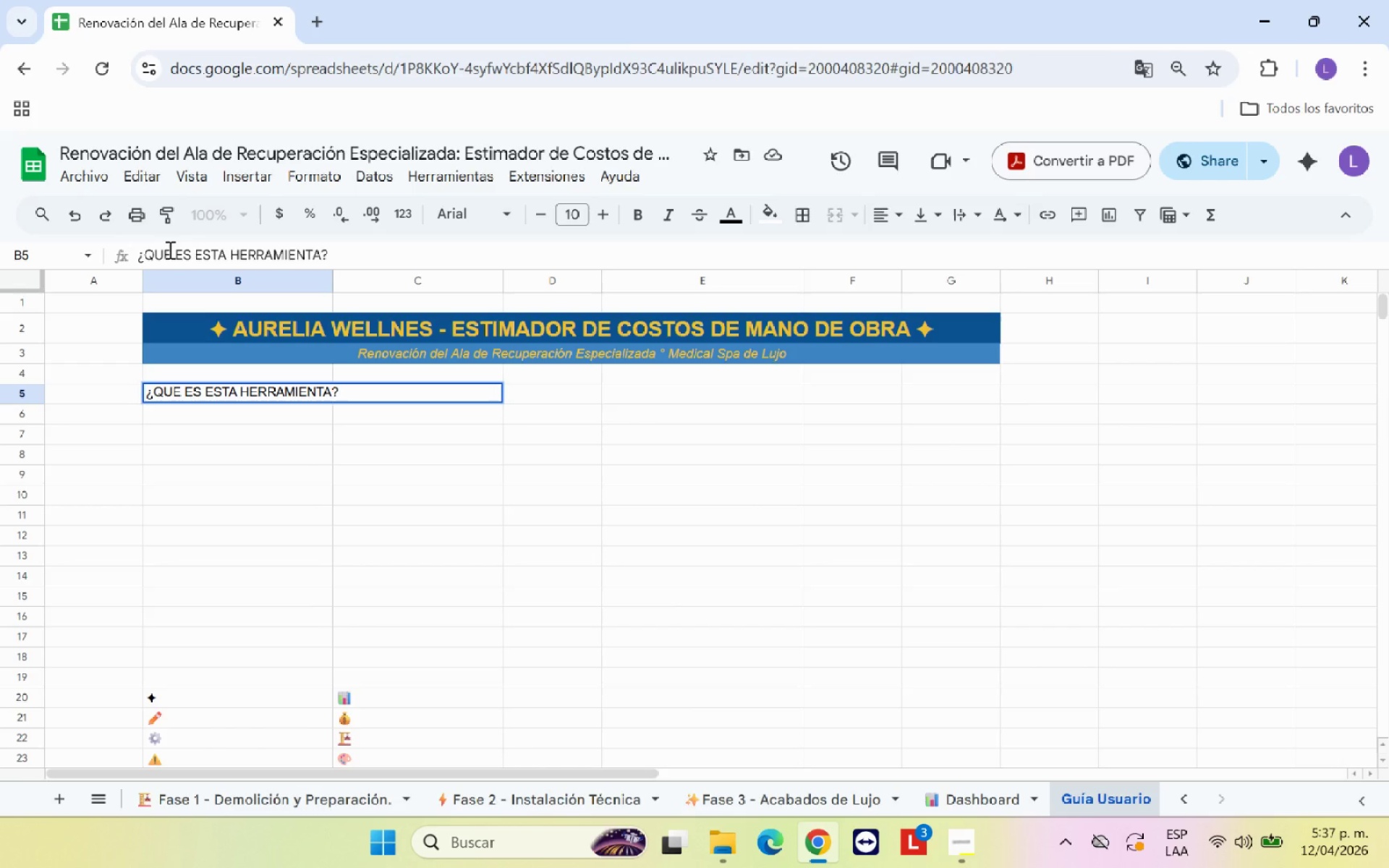 
key(Semicolon)
 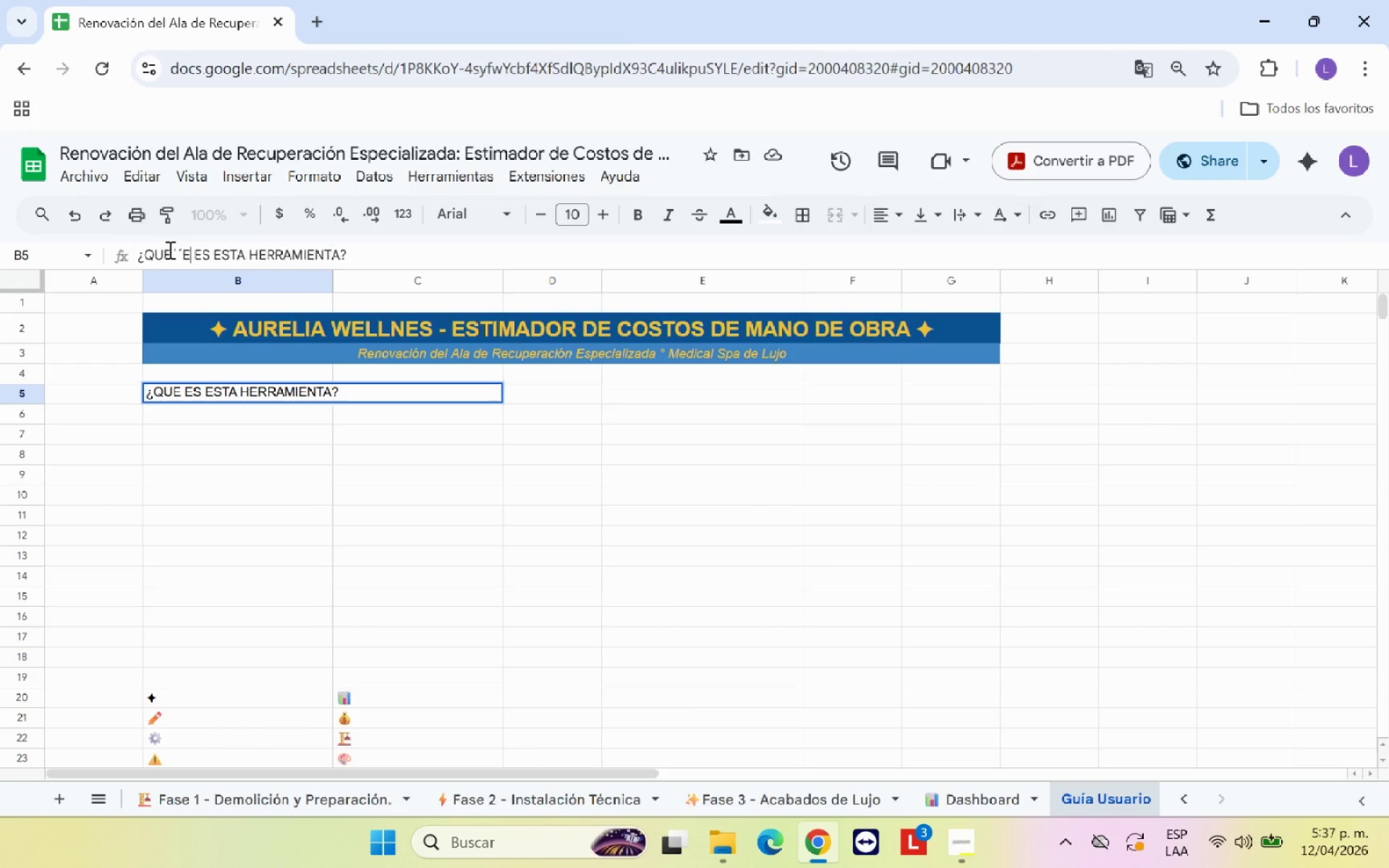 
key(E)
 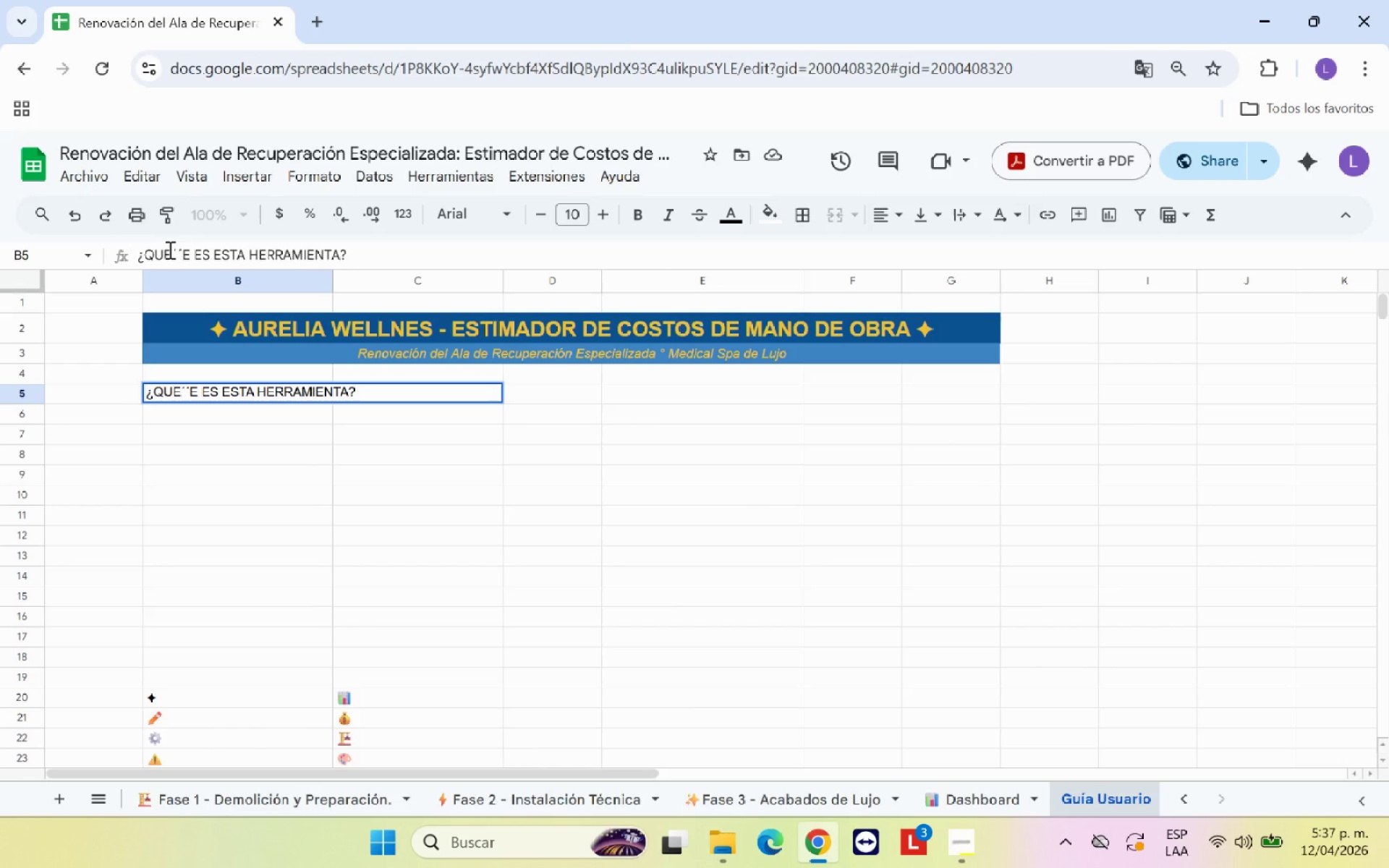 
key(Backspace)
 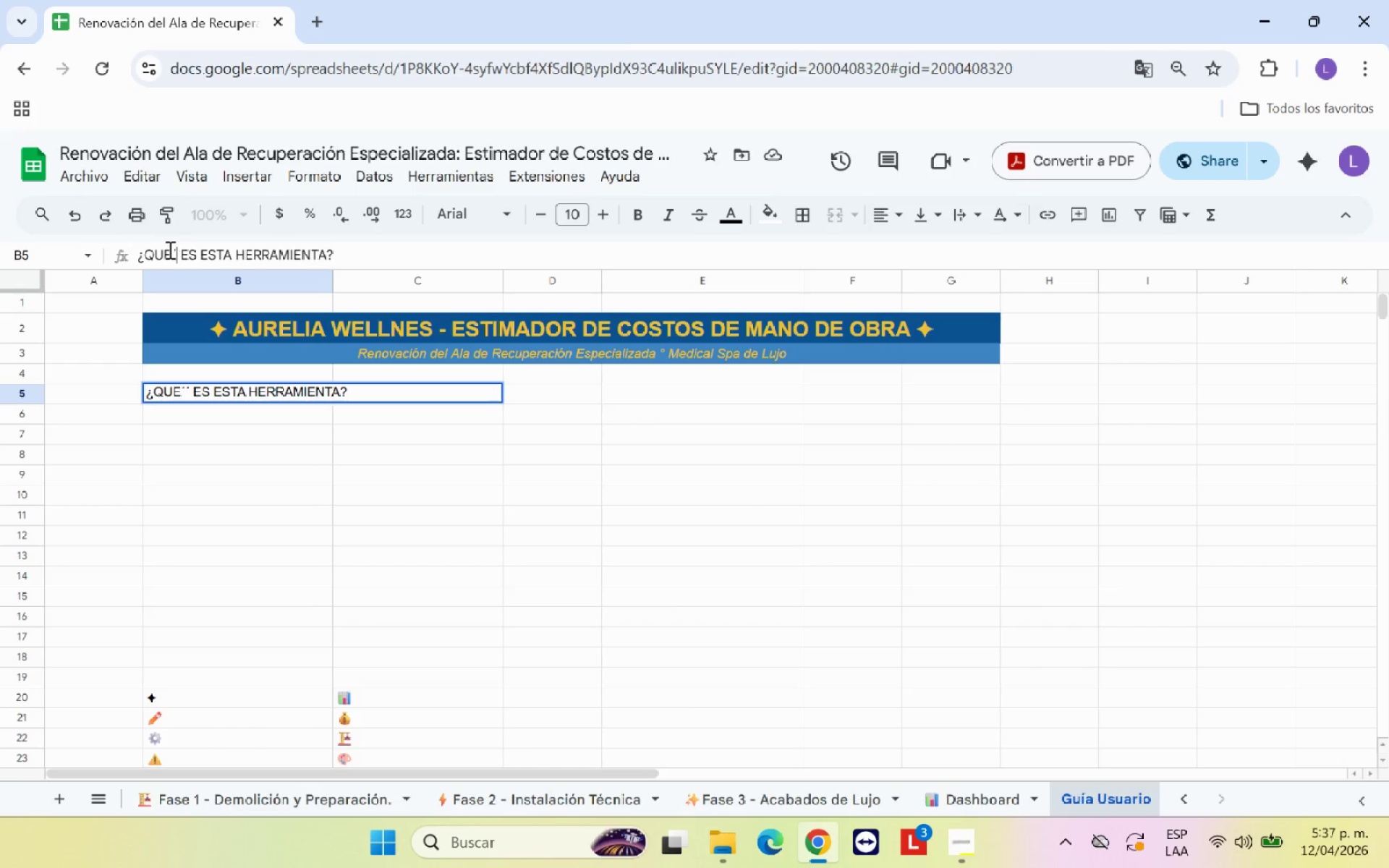 
key(Backspace)
 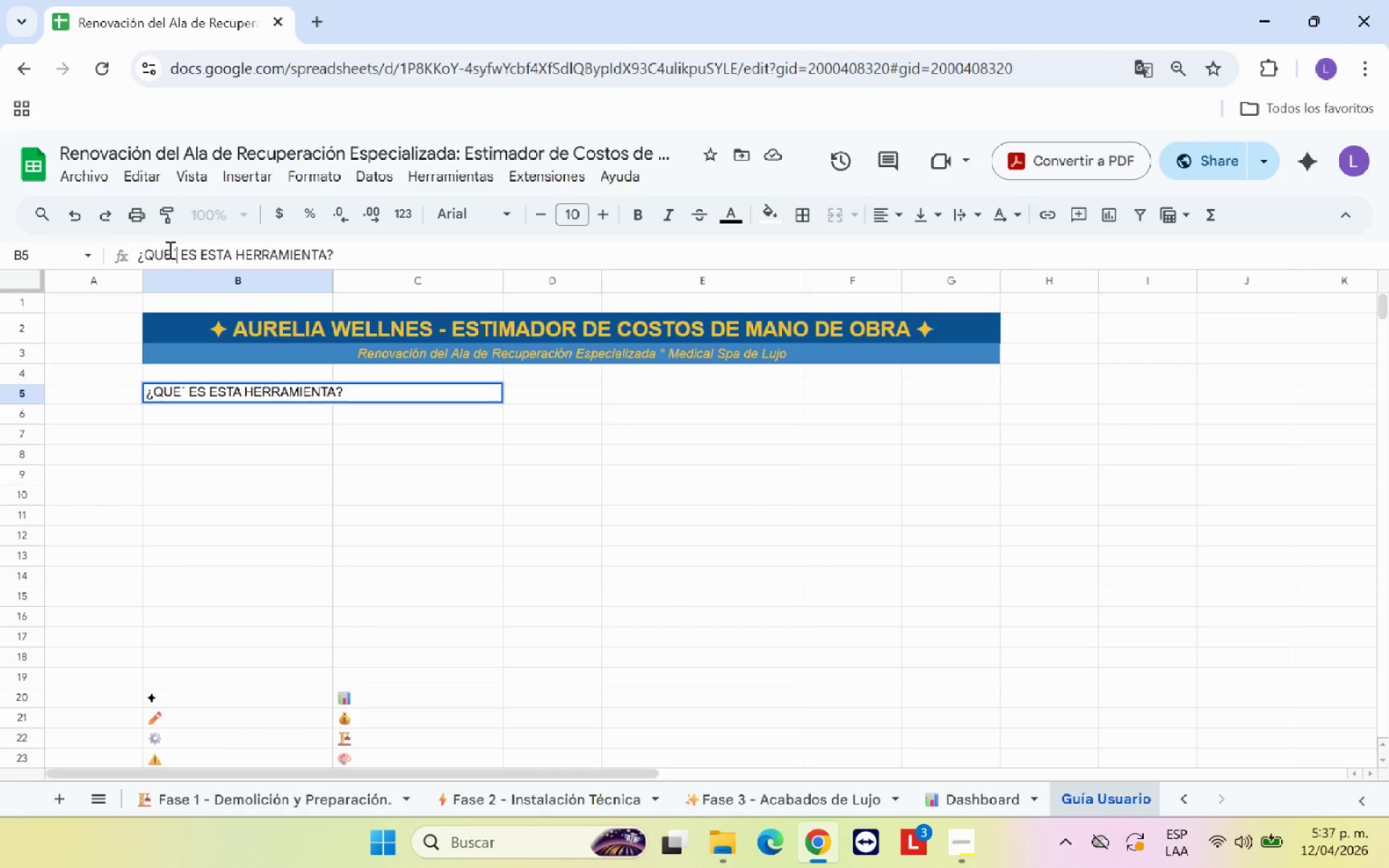 
key(Backspace)
 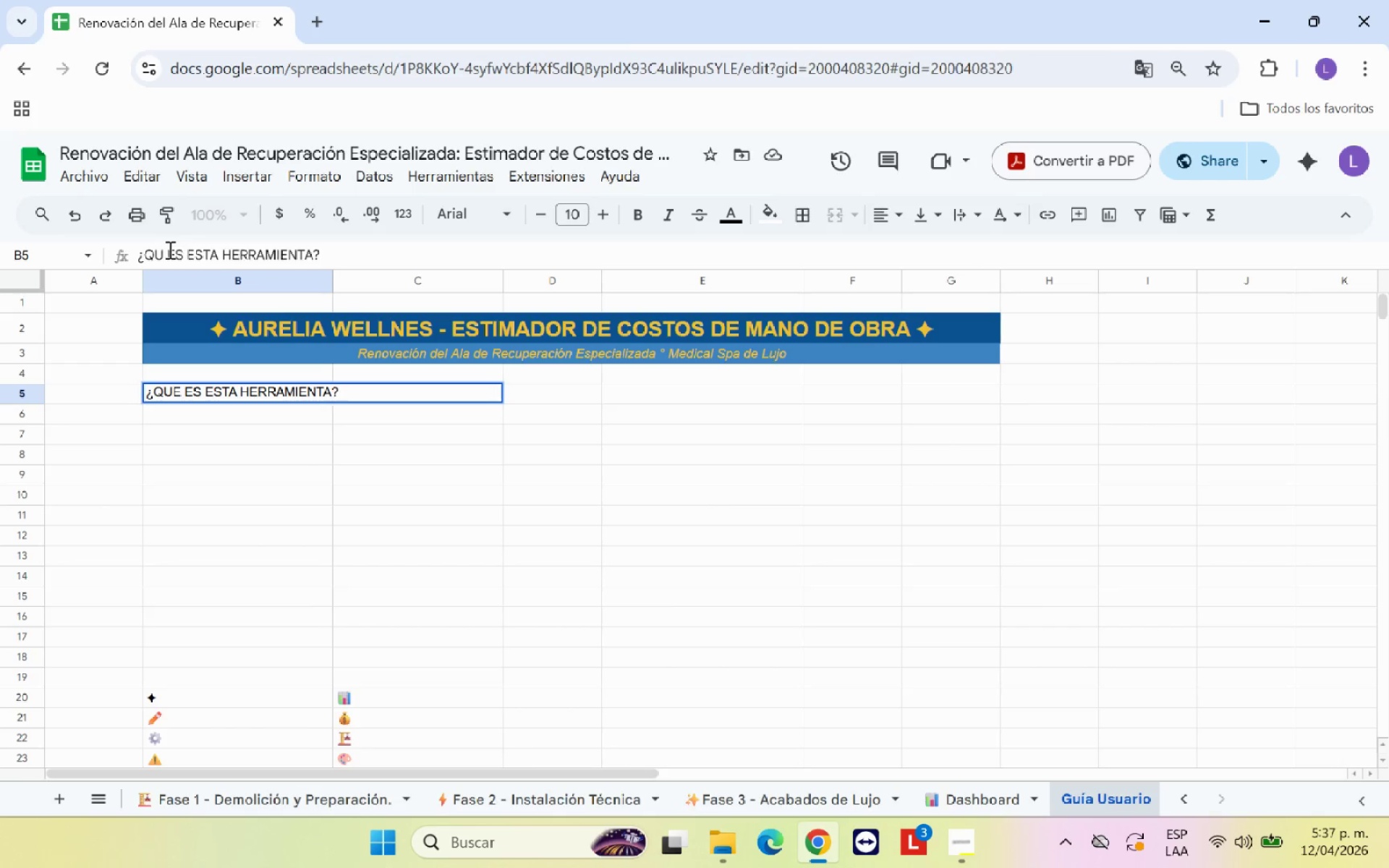 
key(Backspace)
 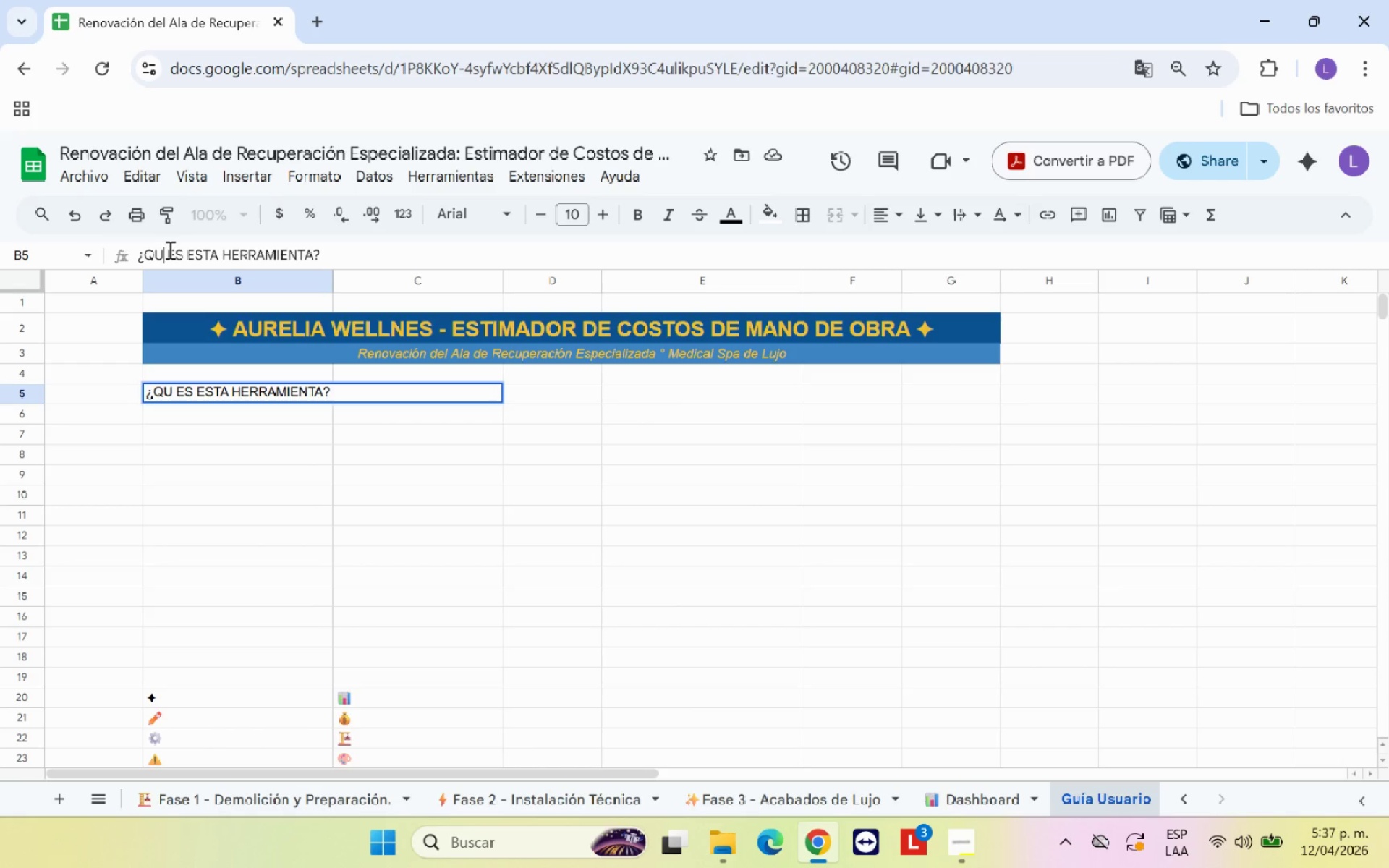 
hold_key(key=Semicolon, duration=0.33)
 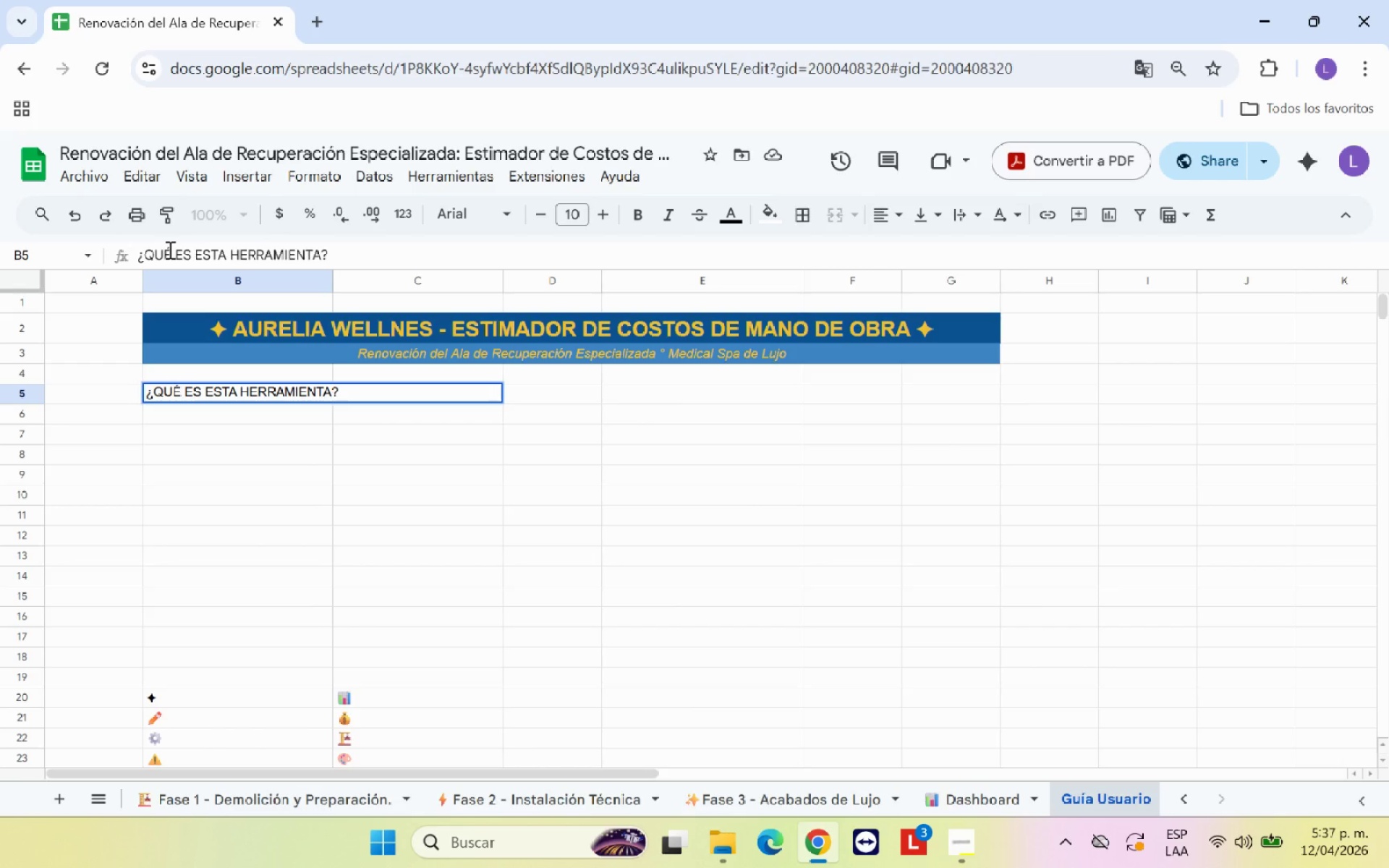 
key(E)
 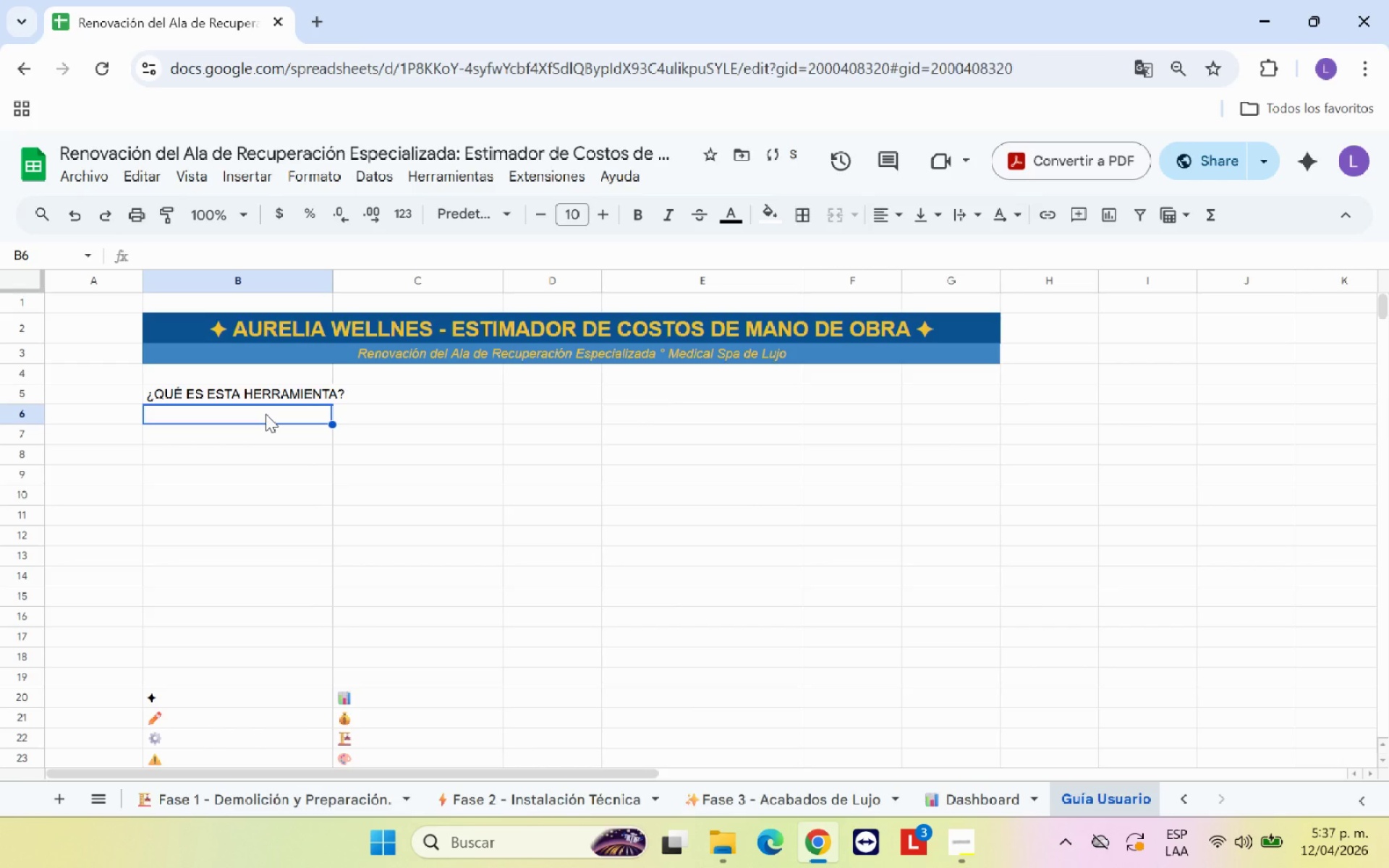 
type(Esta)
 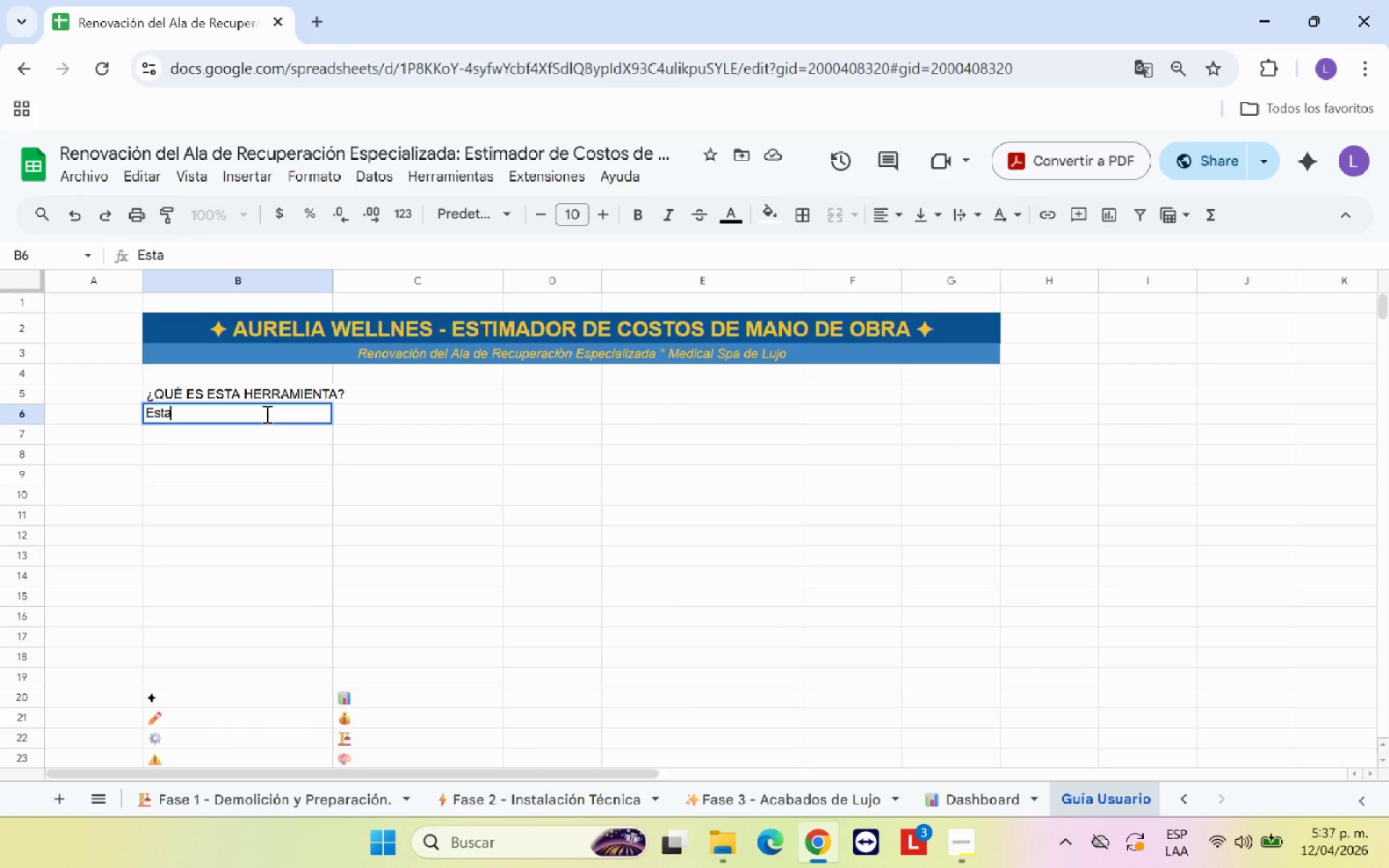 
wait(5.84)
 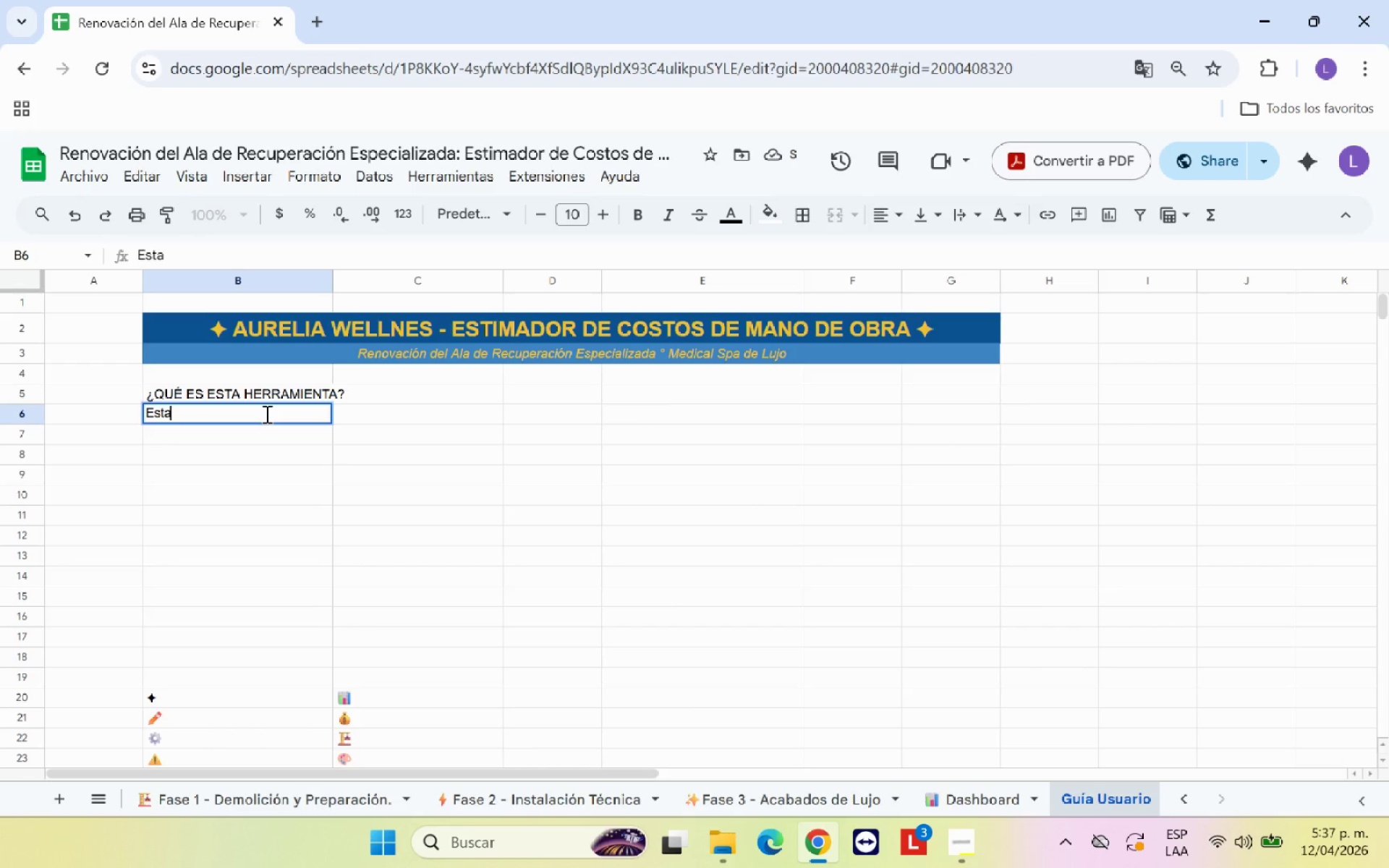 
key(Backspace)
 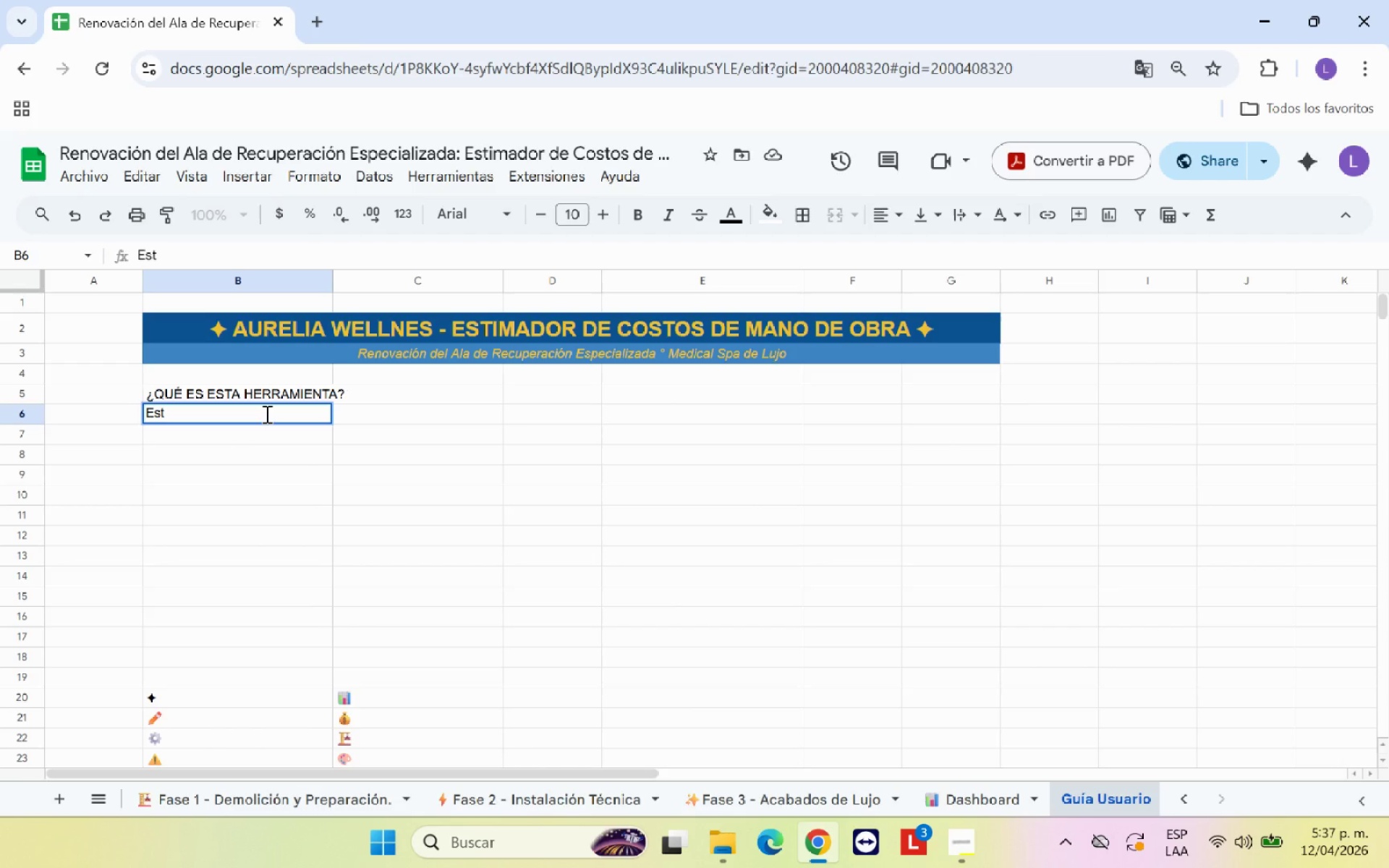 
wait(5.8)
 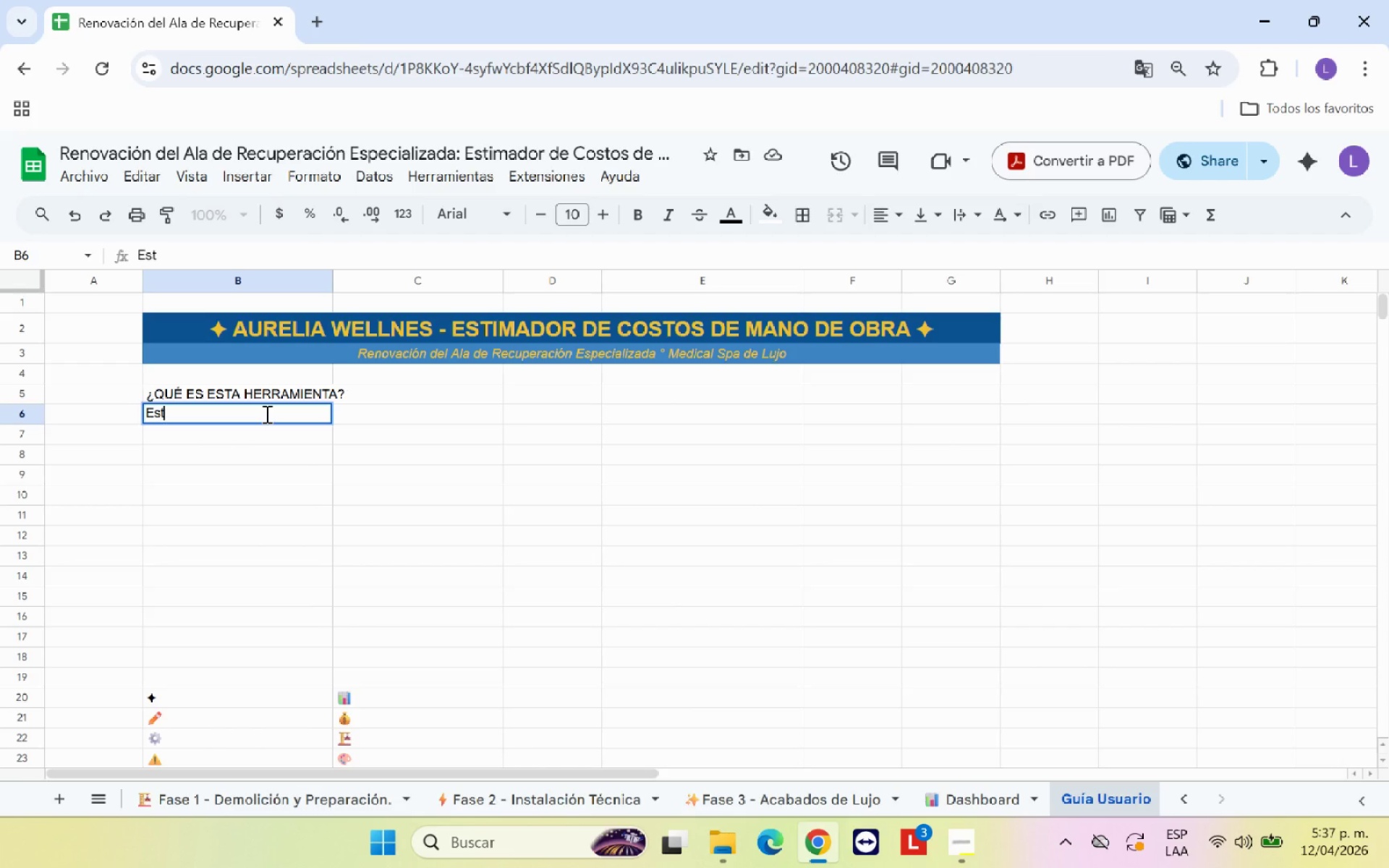 
type(ta)
key(Backspace)
key(Backspace)
type(a Hoja de clculo le permite estimar,comprar)
key(Backspace)
key(Backspace)
key(Backspace)
type(arar y rastrear los costos de mano de obra para la renoca)
key(Backspace)
key(Backspace)
type(vaci;on del Ala )
key(Backspace)
key(Backspace)
key(Backspace)
key(Backspace)
type(ala de recuperacion de Aurelia Wellnes. )
 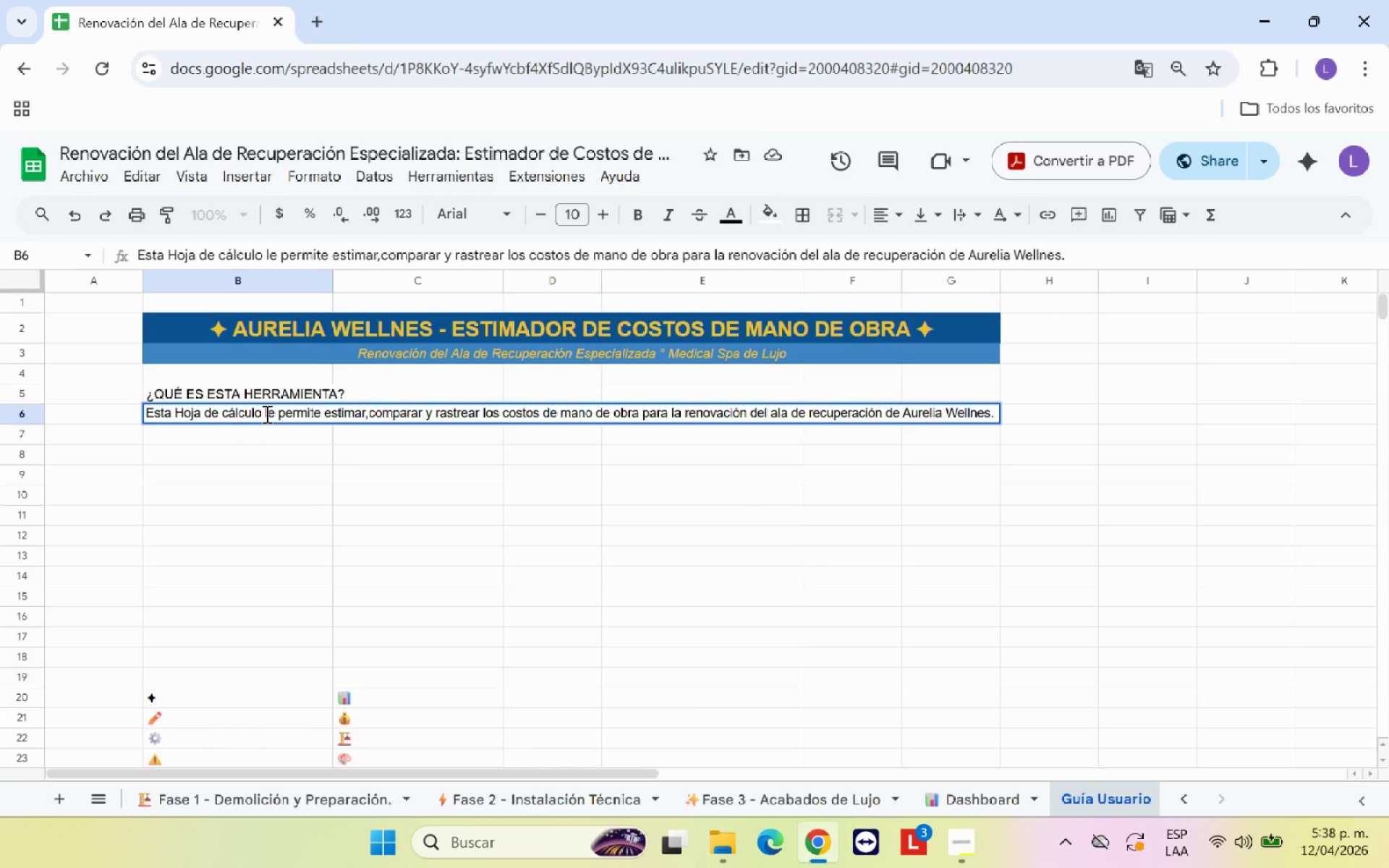 
key(Enter)
 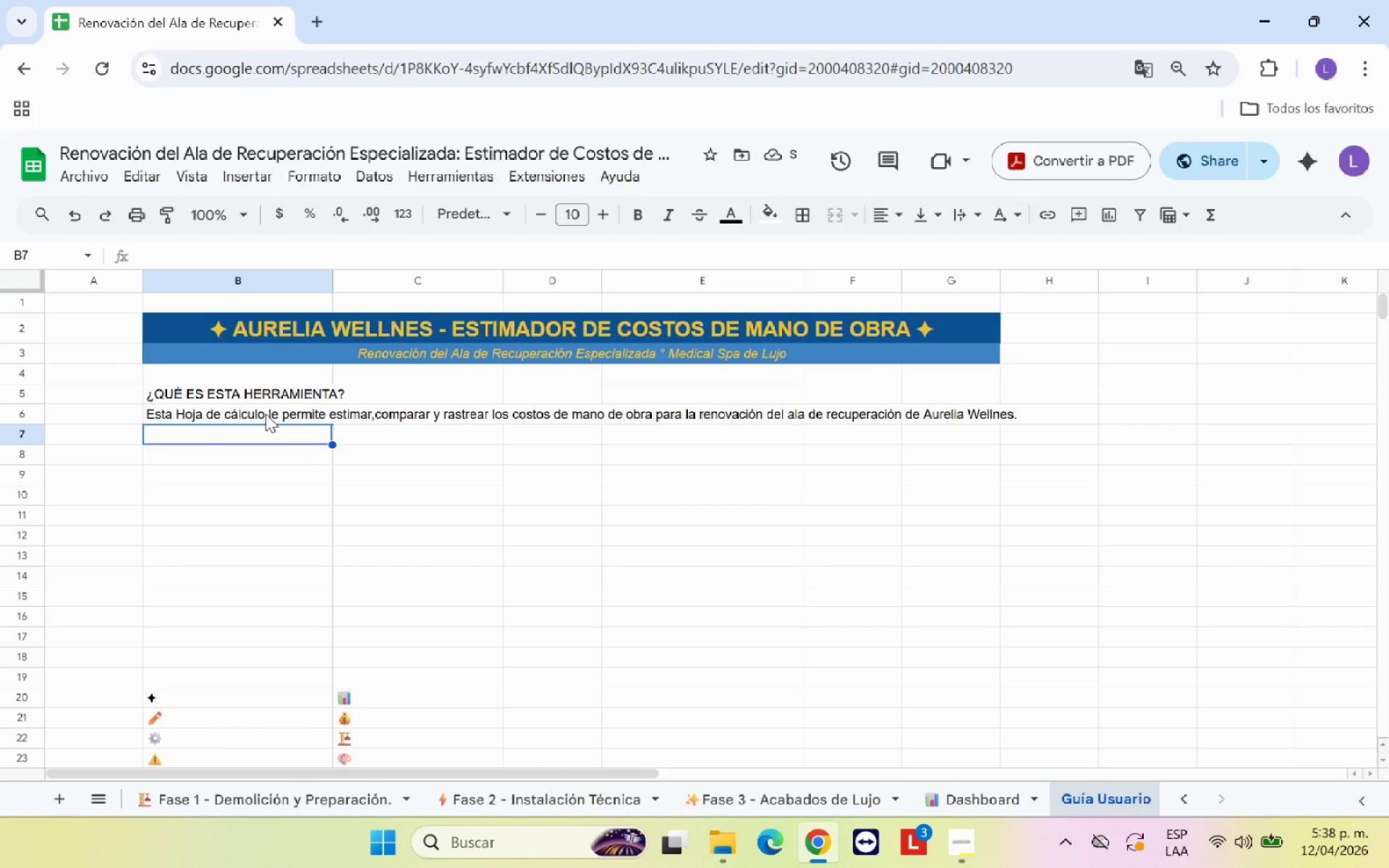 
key(Shift+Backslash)
 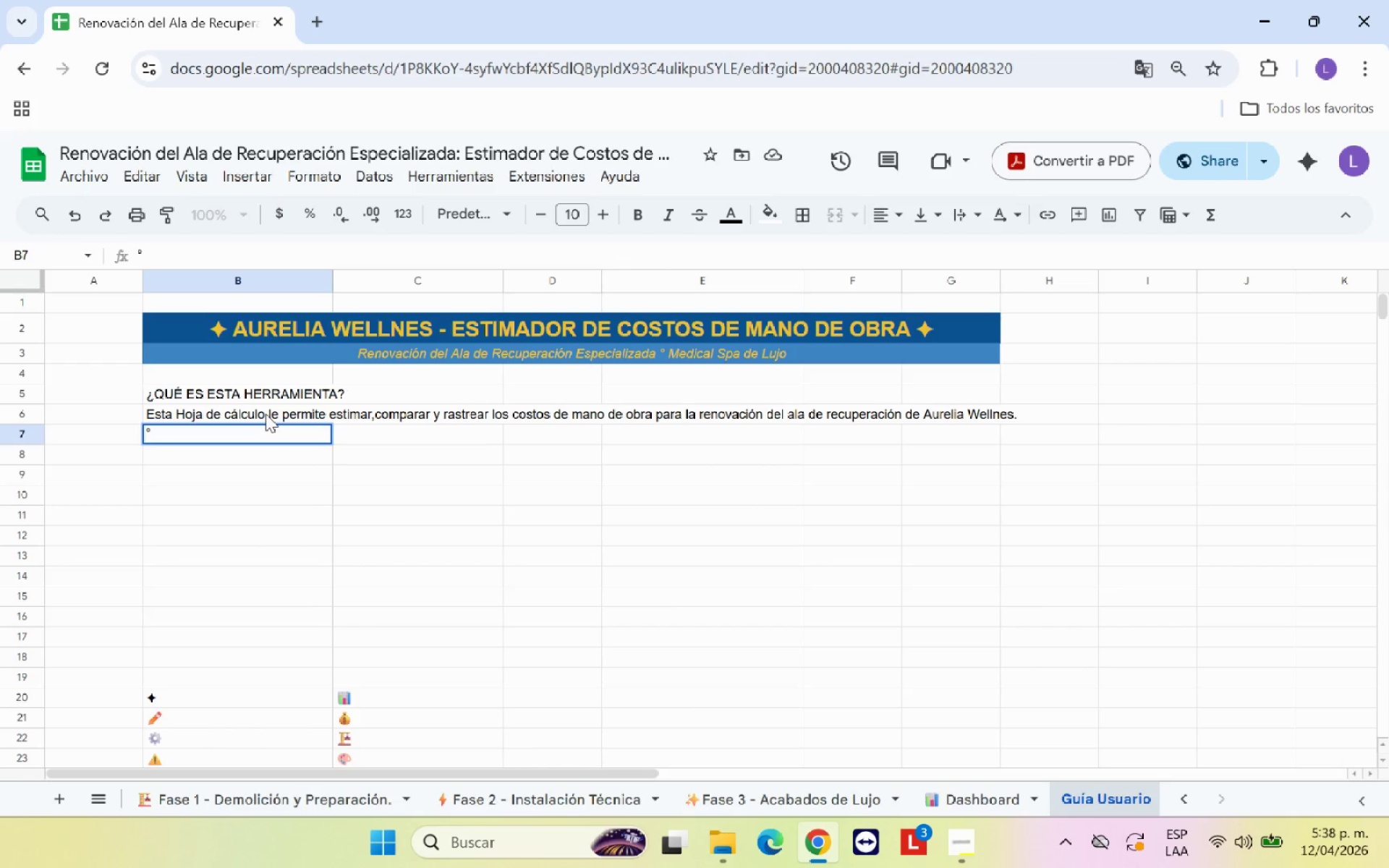 
key(Backspace)
 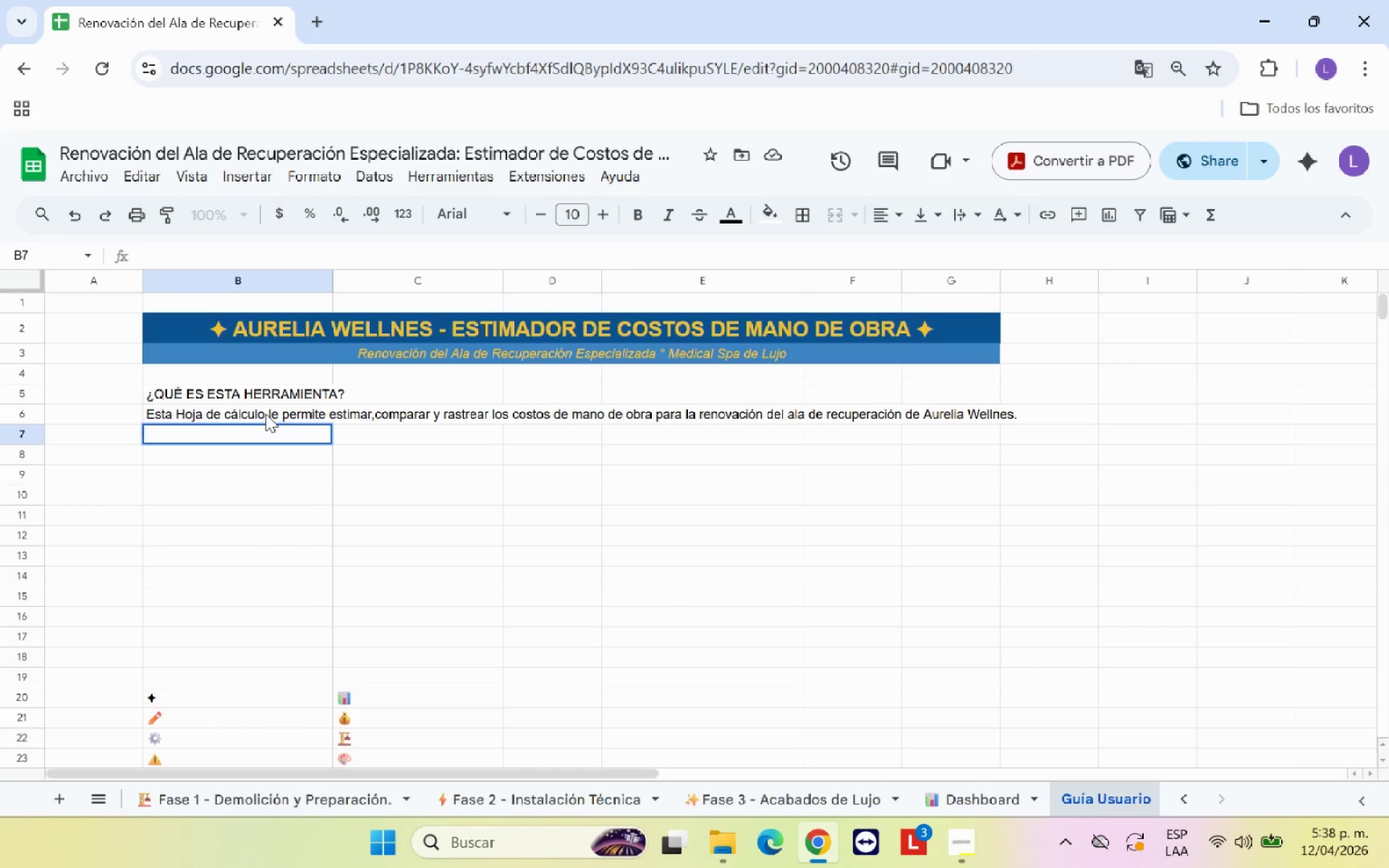 
hold_key(key=ShiftRight, duration=0.52)
 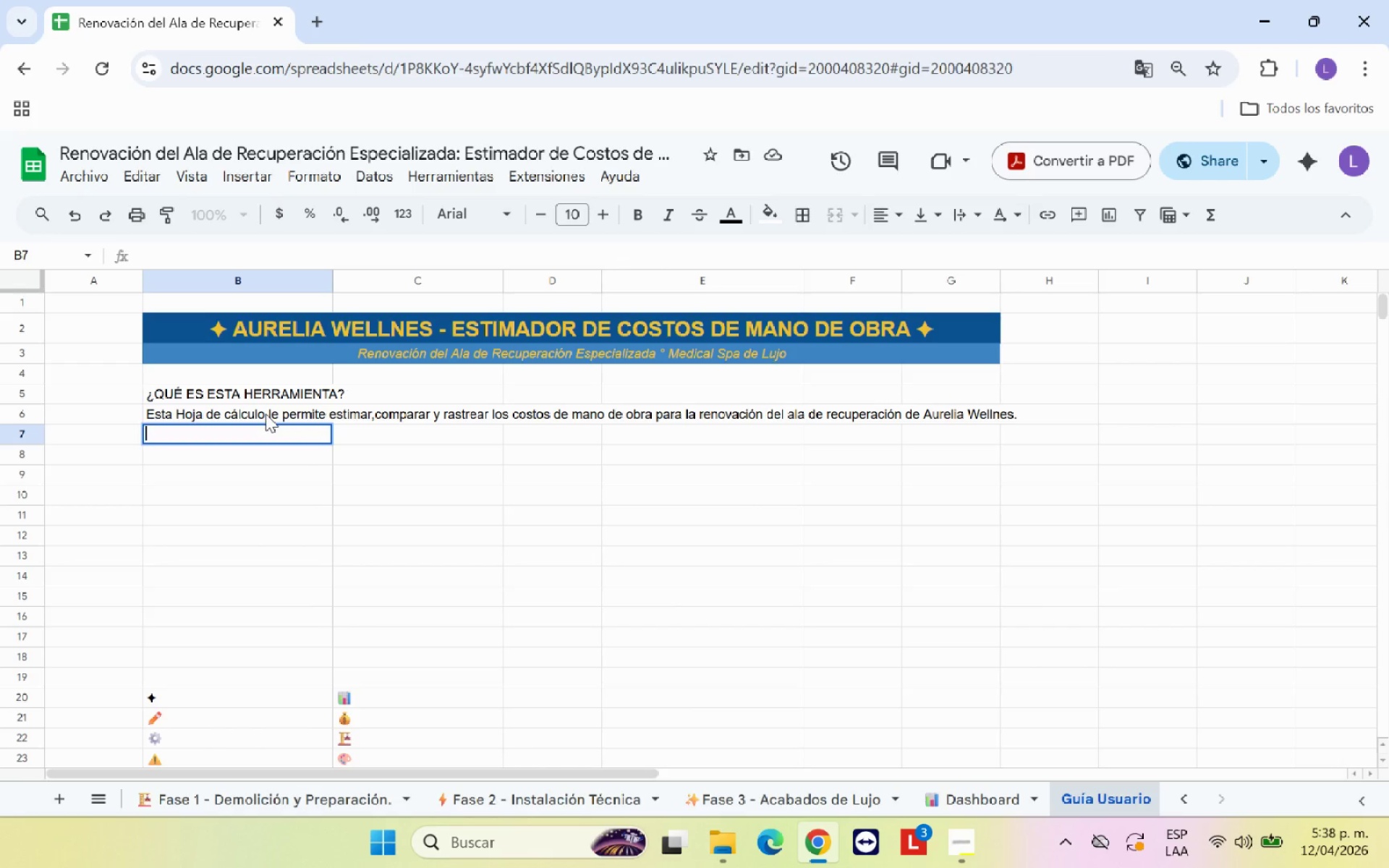 
key(Minus)
 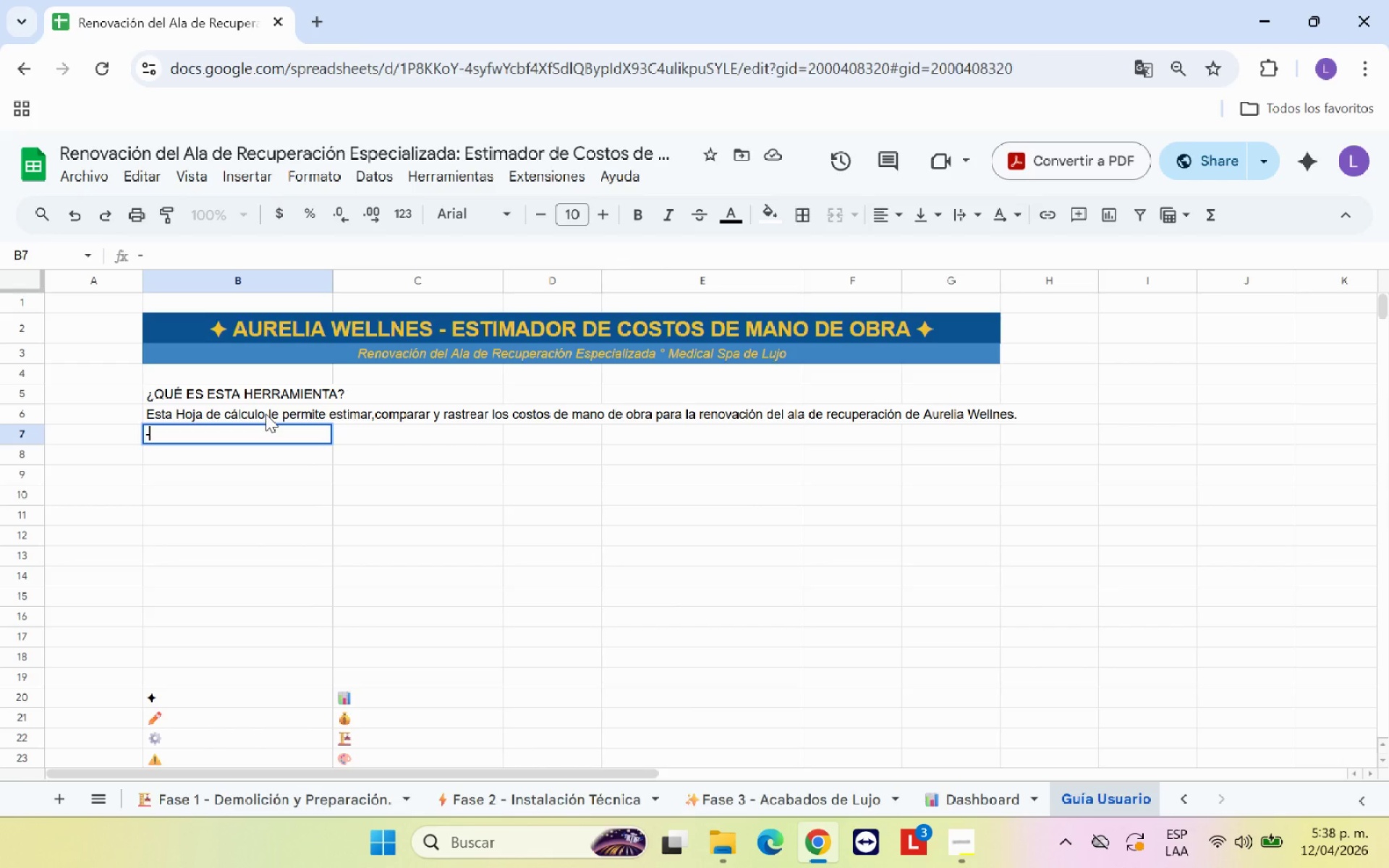 
key(Alt+Control+Equal)
 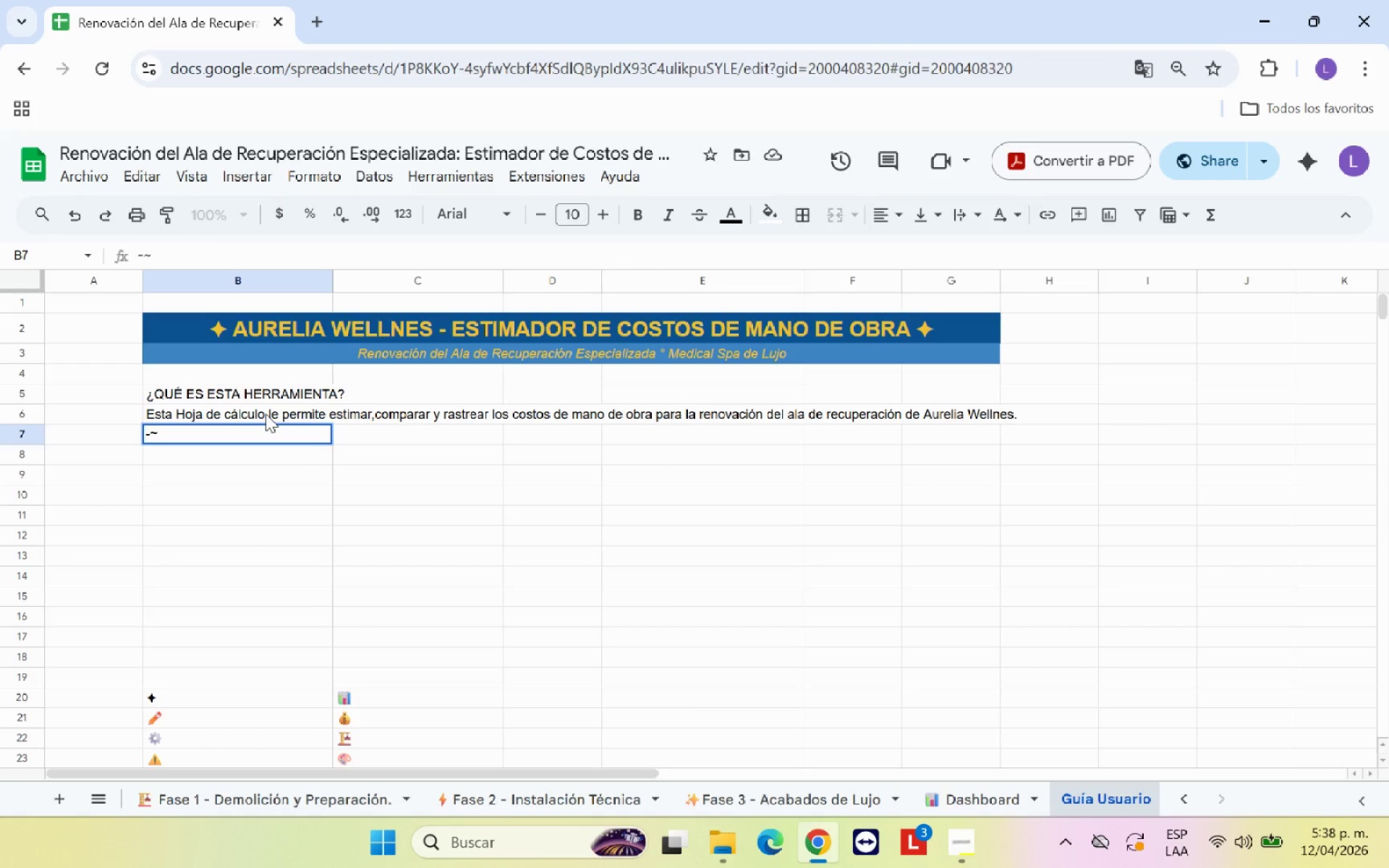 
key(Backspace)
 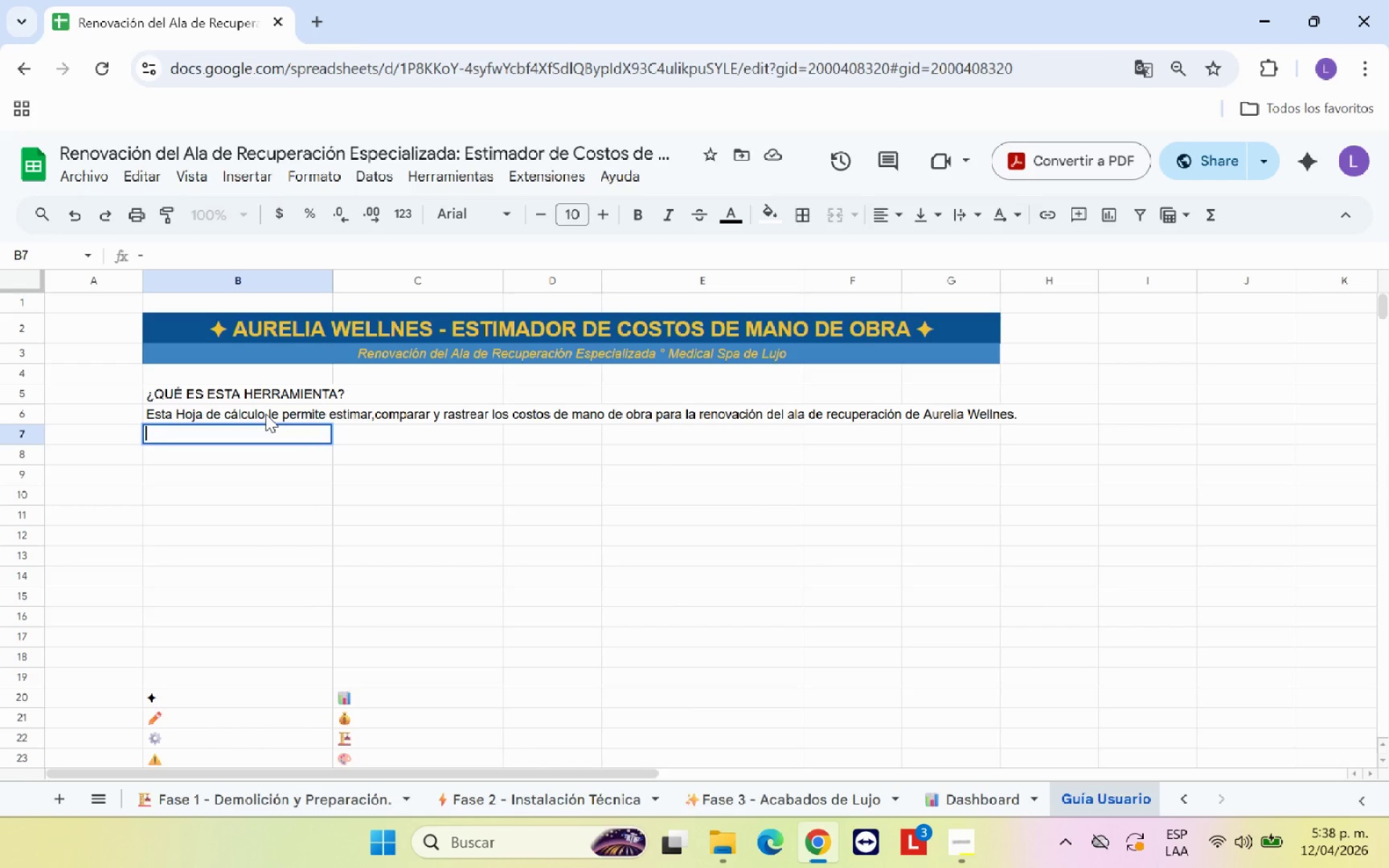 
key(Backspace)
 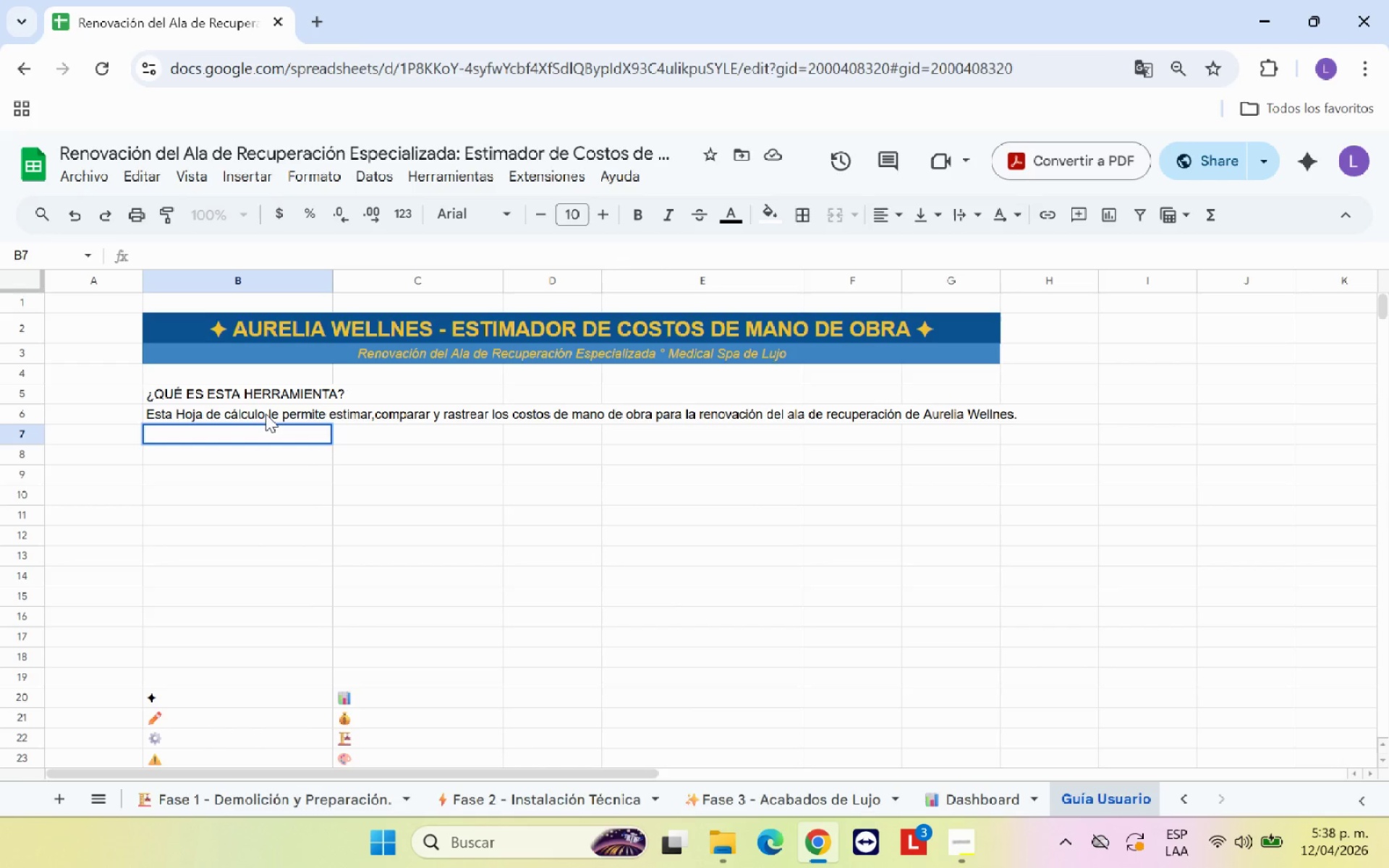 
key(Alt+Control+Equal)
 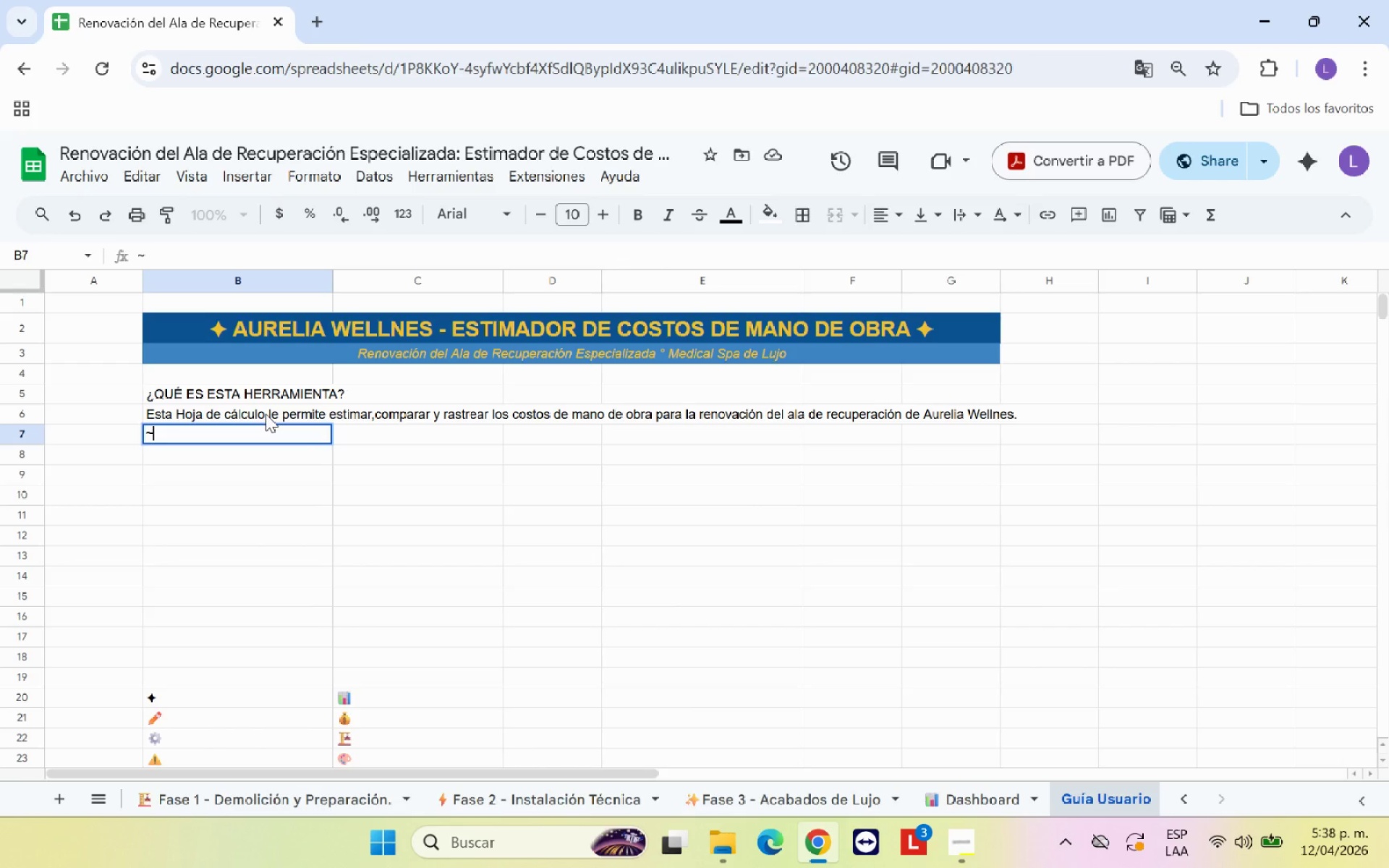 
type( Ci)
key(Backspace)
type(ontiene frmulas automa;ticas )
key(Backspace)
type(>)
 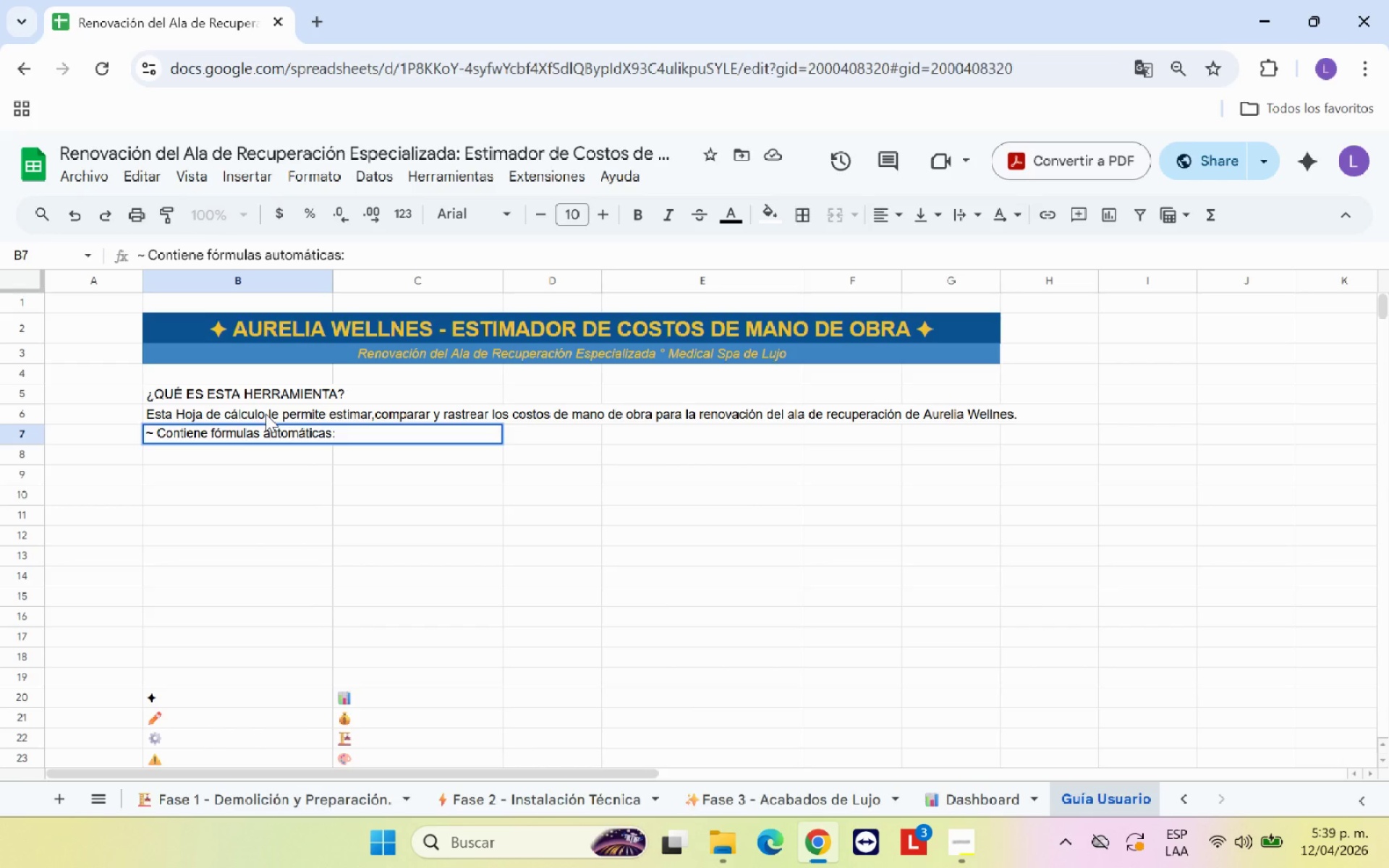 
wait(9.83)
 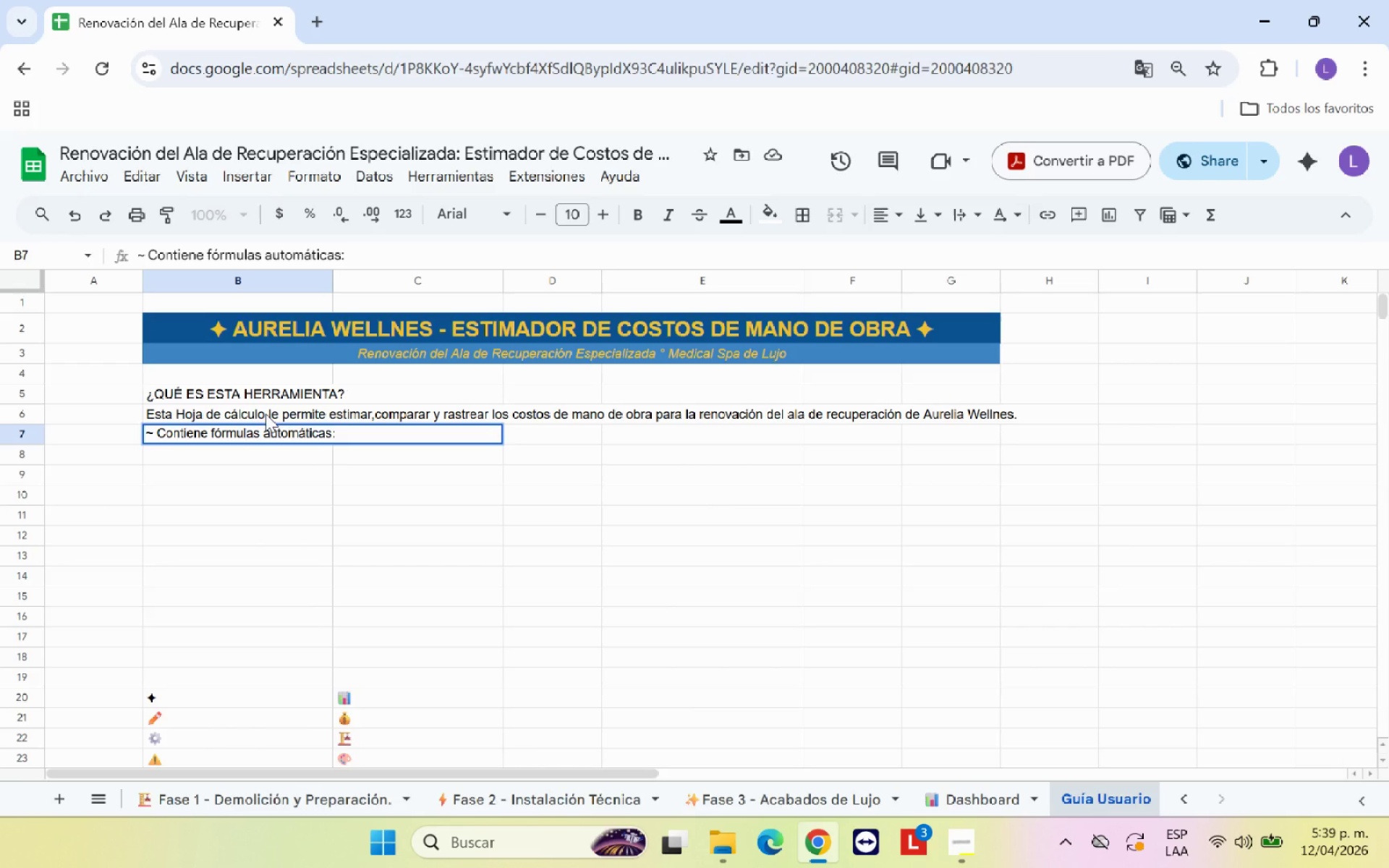 
type( usted solo ingresa datos en las celdad)
key(Backspace)
type(s co)
key(Backspace)
key(Backspace)
 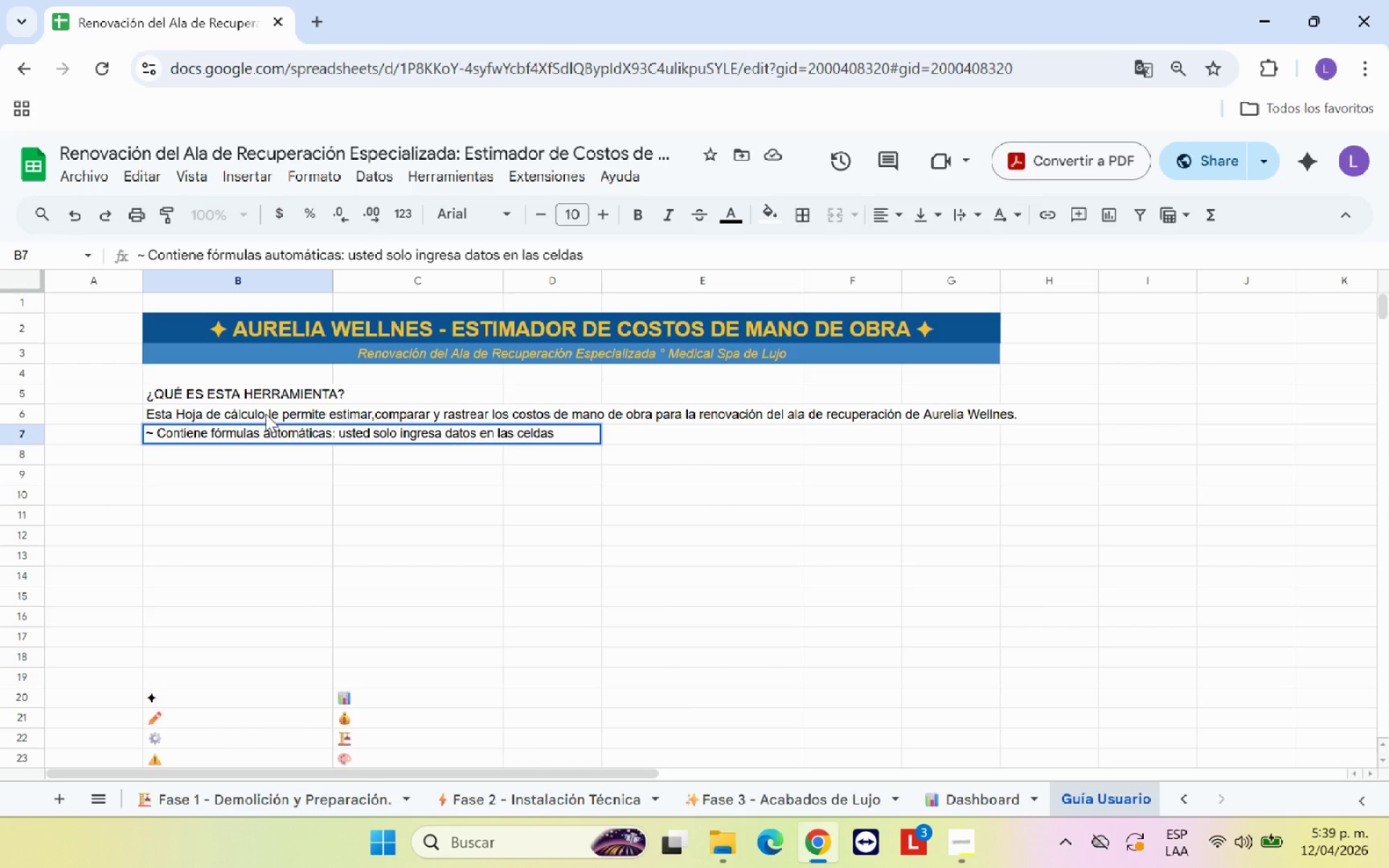 
type(azules )
 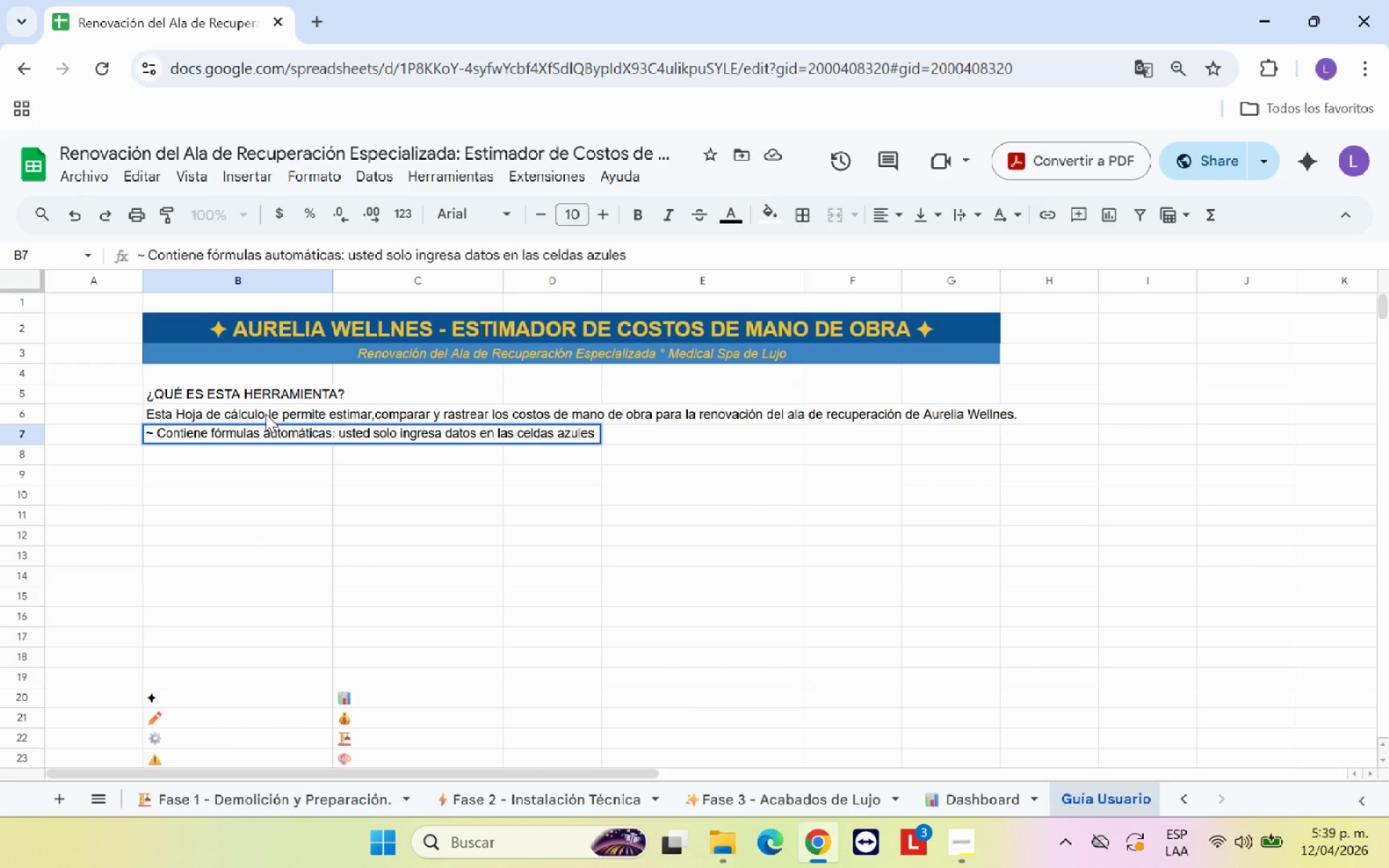 
wait(6.91)
 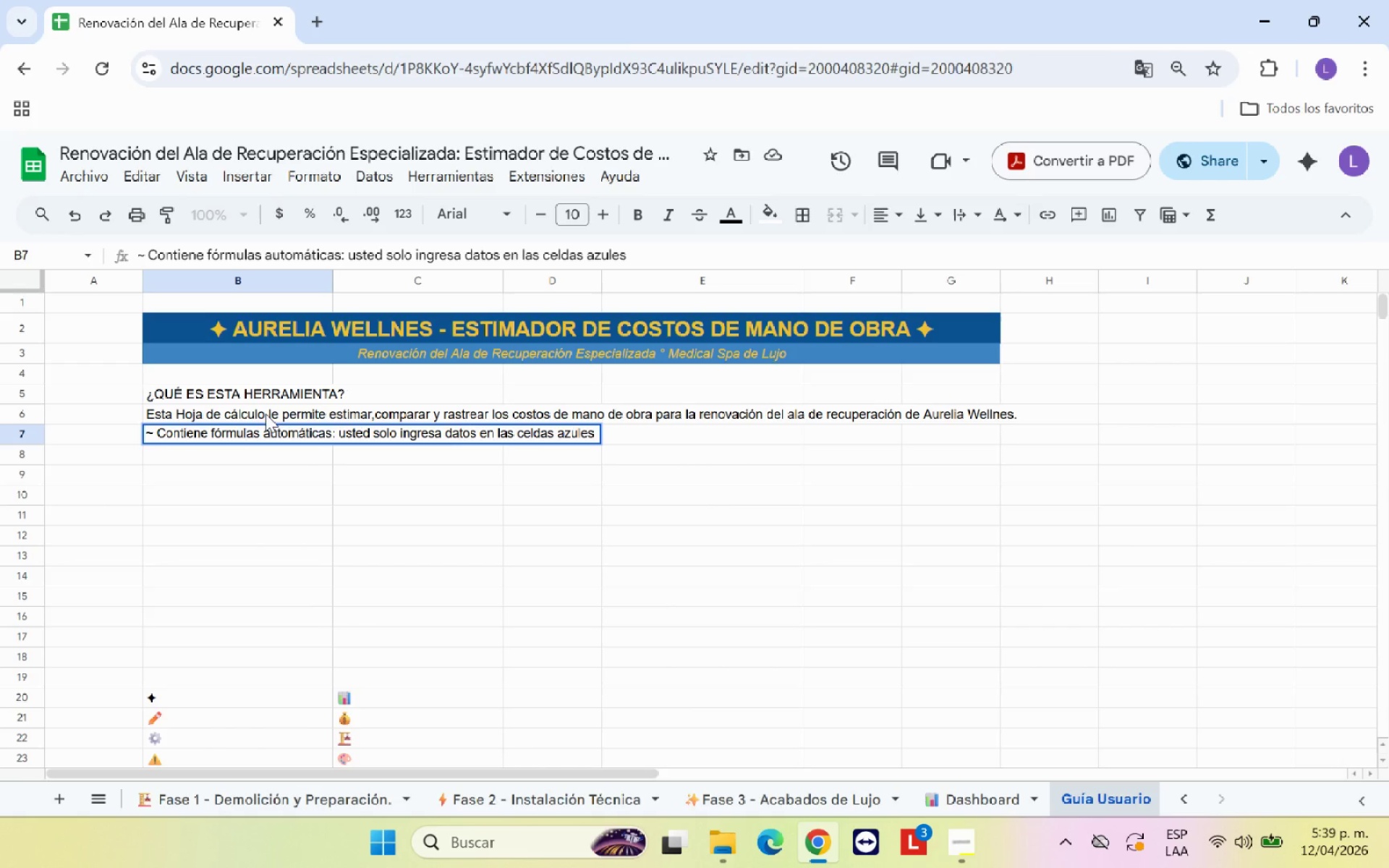 
key(ArrowLeft)
 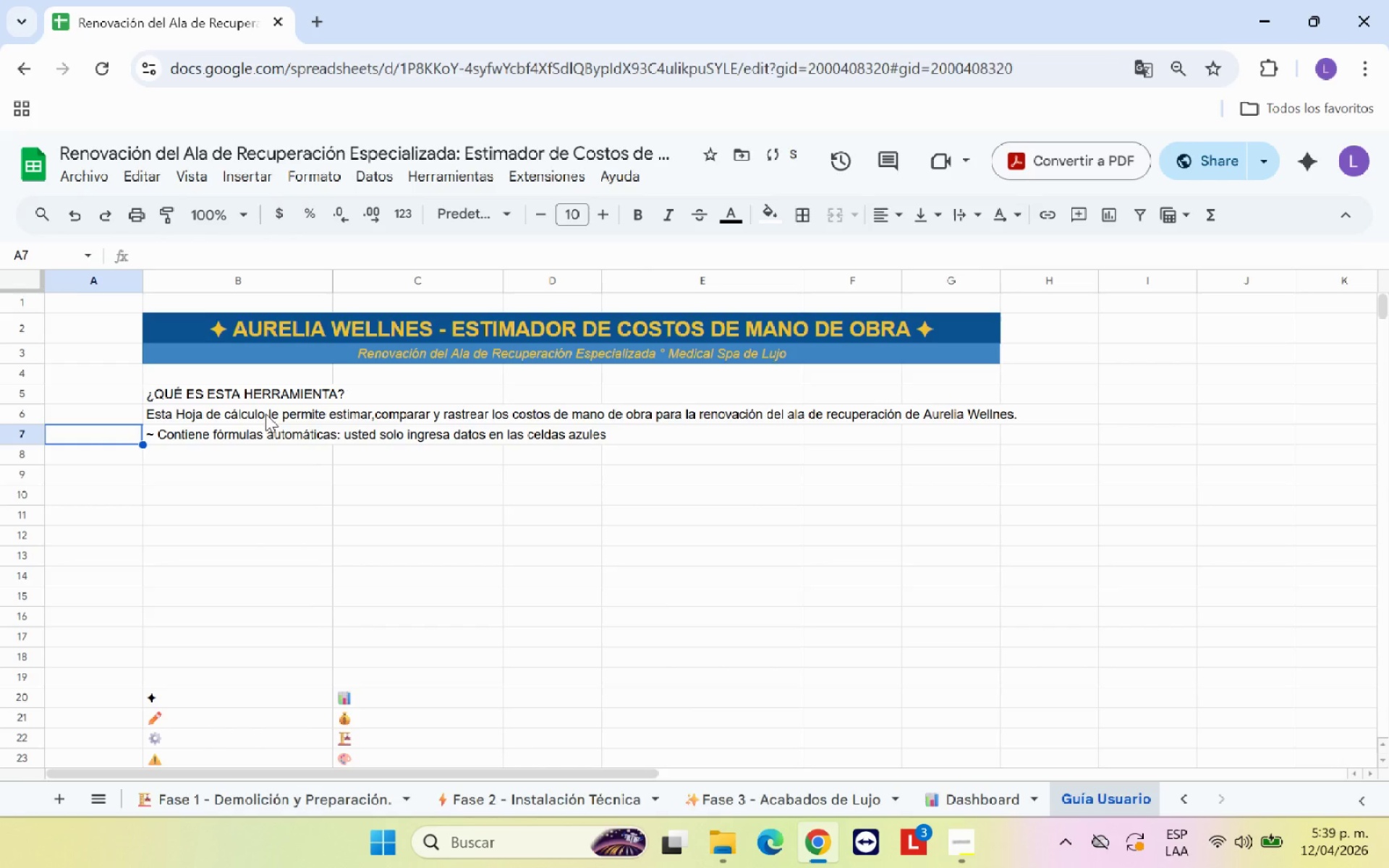 
key(ArrowLeft)
 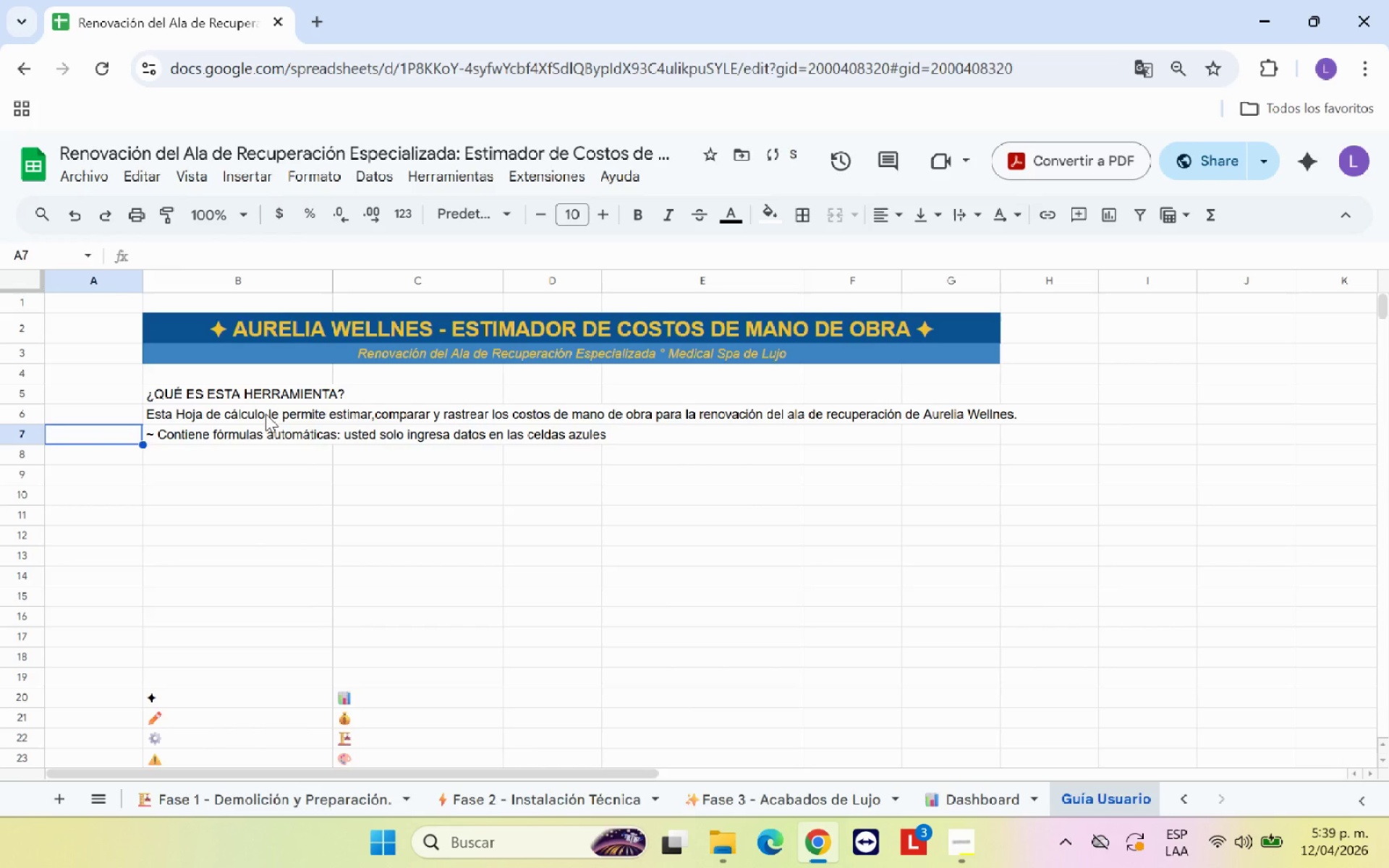 
key(ArrowRight)
 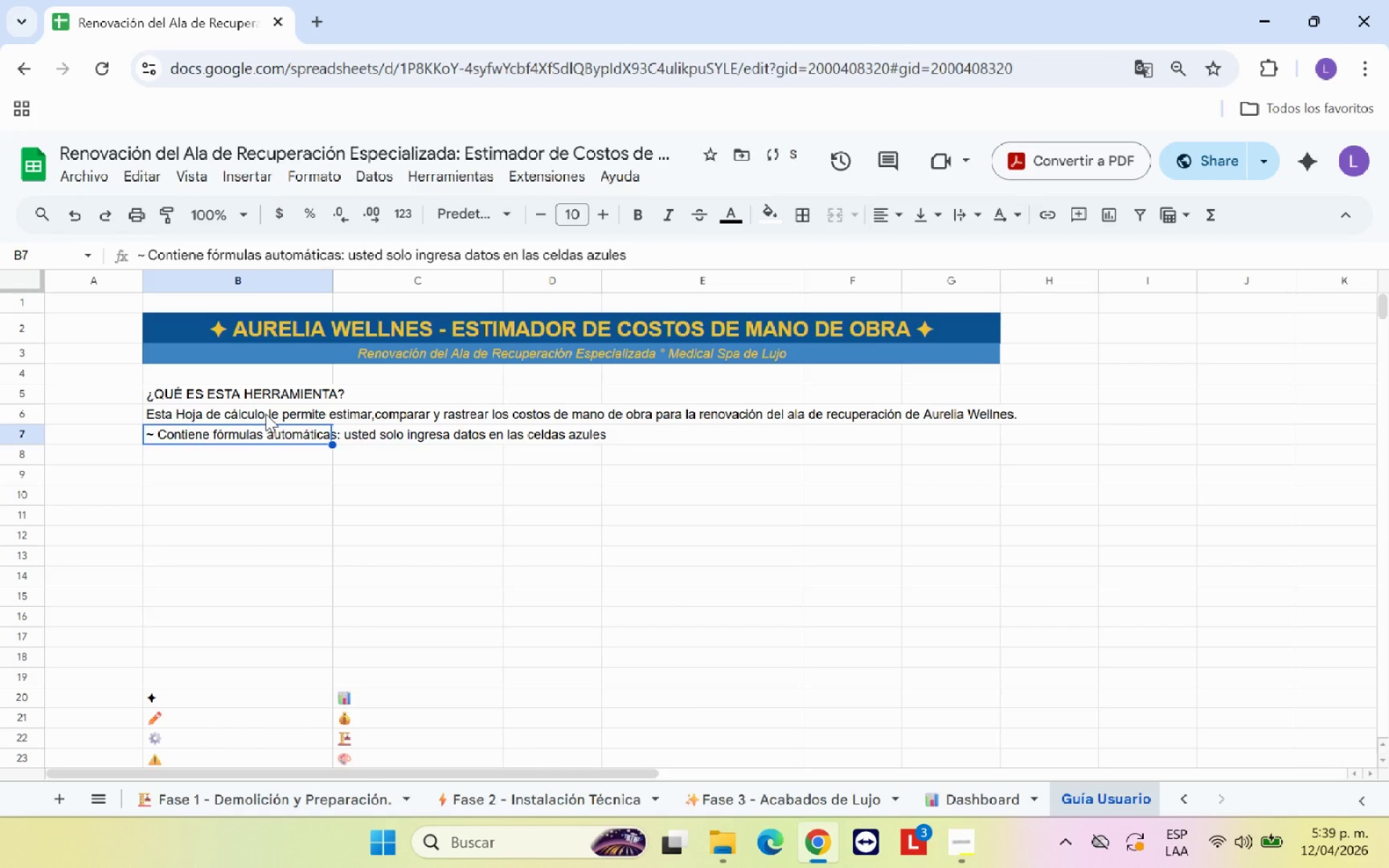 
key(ArrowRight)
 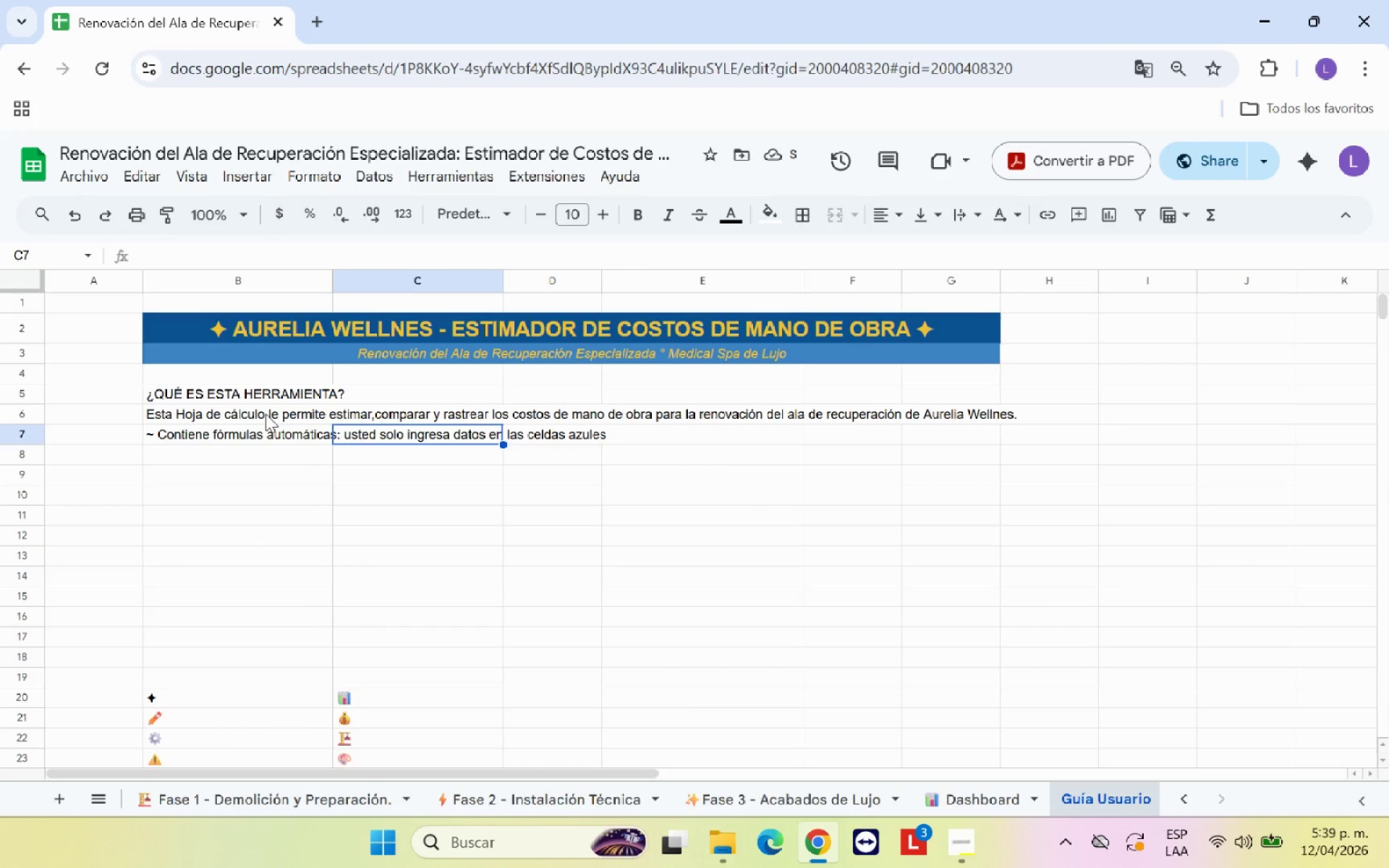 
key(ArrowLeft)
 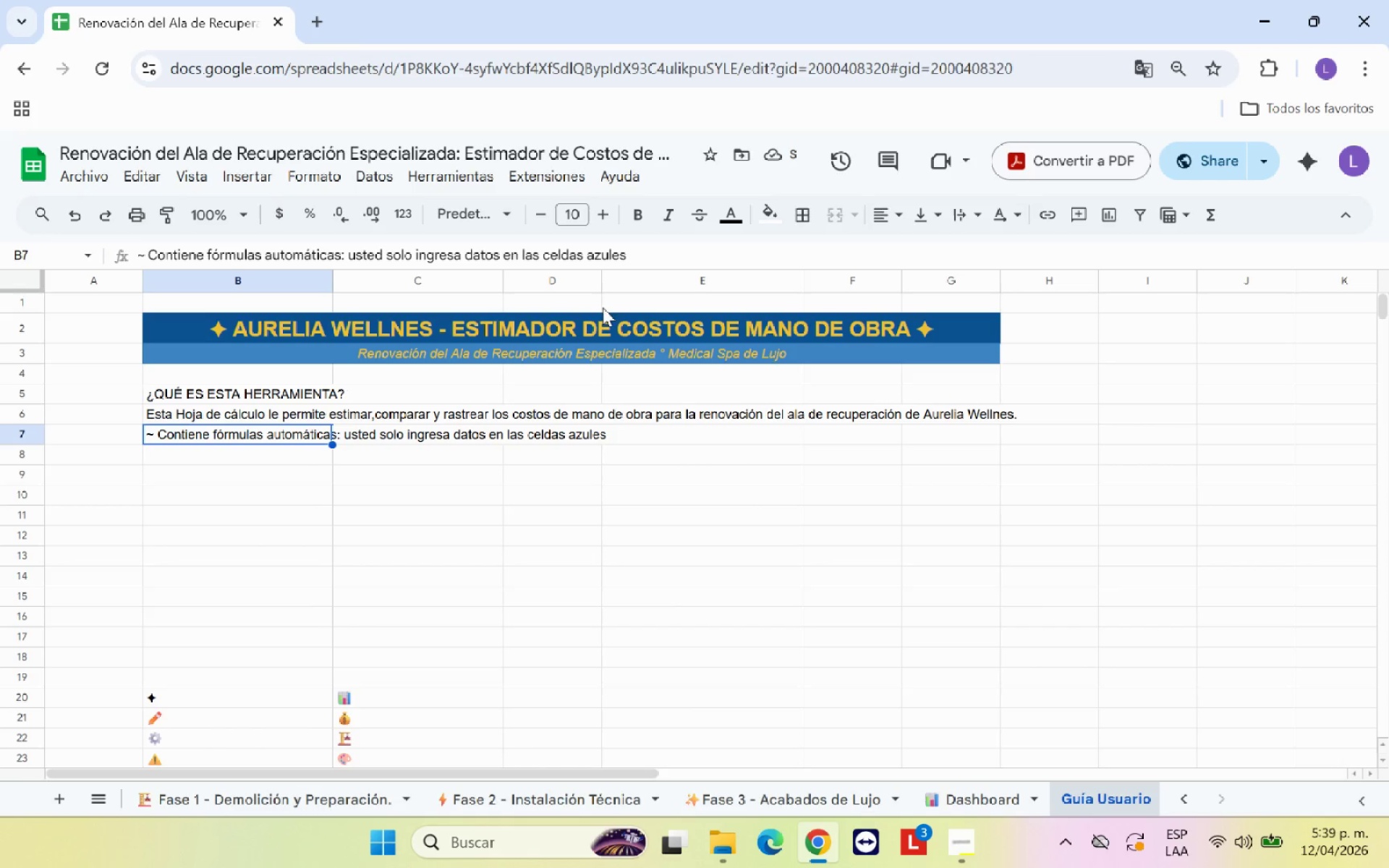 
left_click([639, 258])
 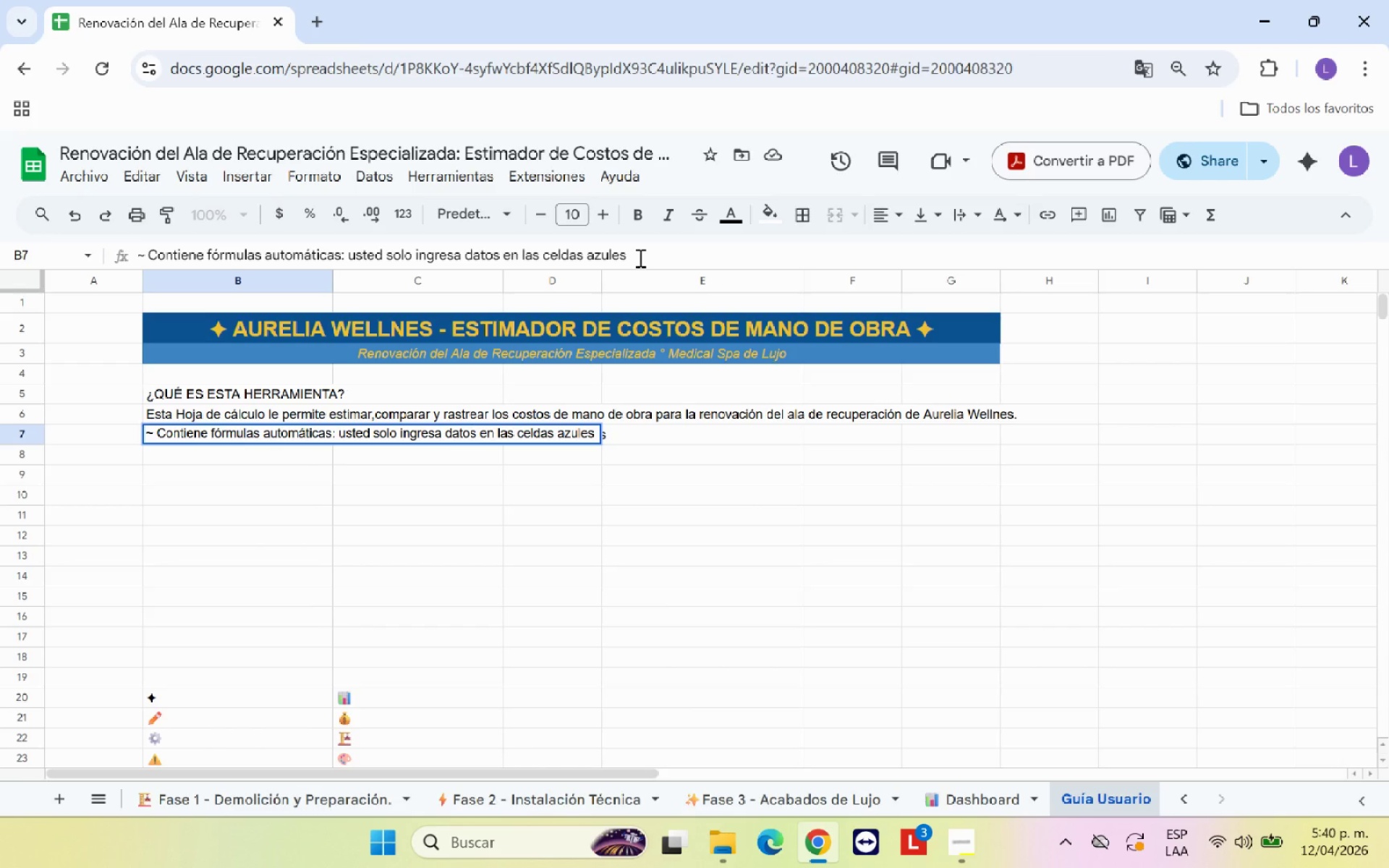 
type(- el resto s)
key(Backspace)
type(contiene formulas que se calculan automa;ticamente.)
 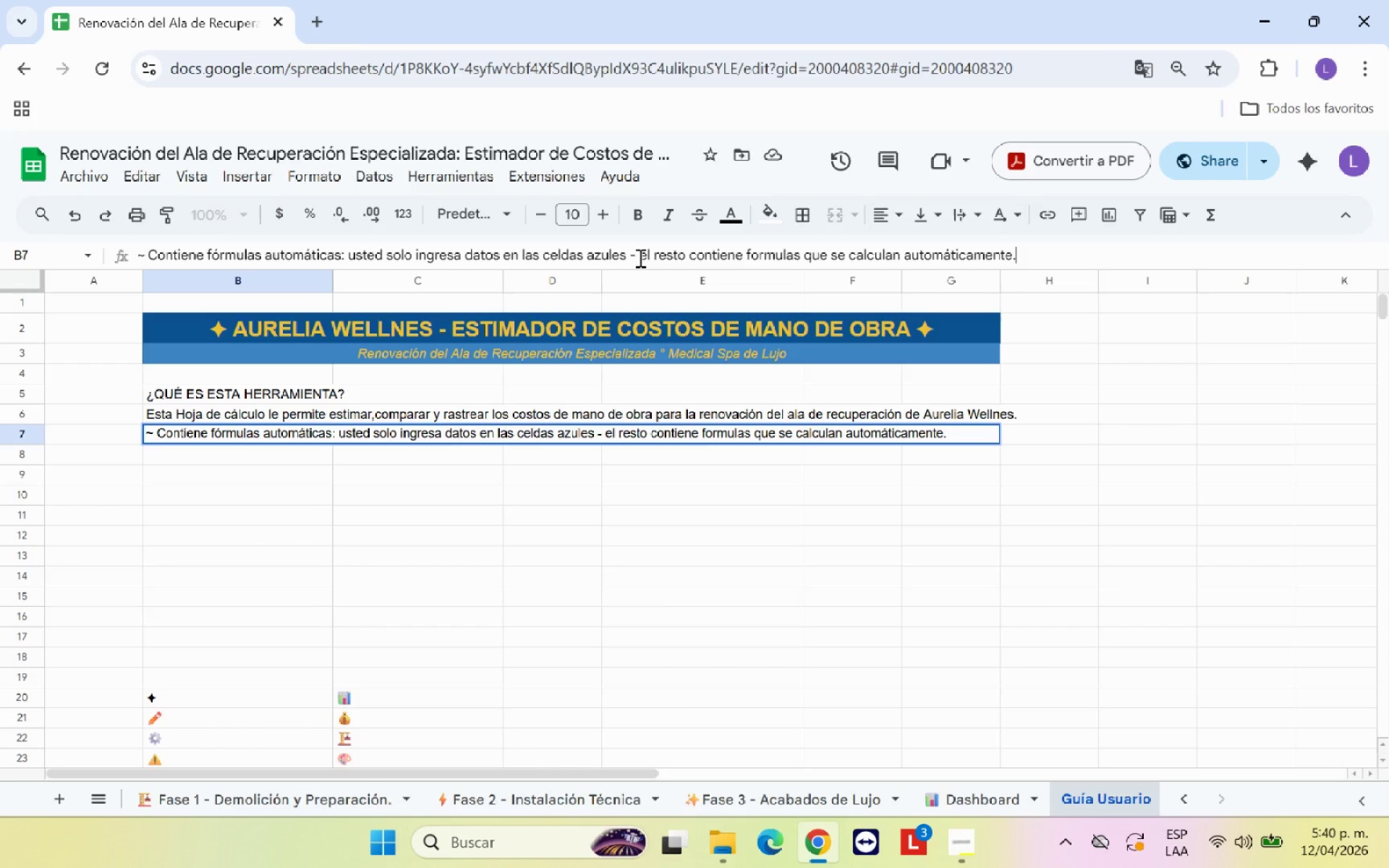 
key(Enter)
 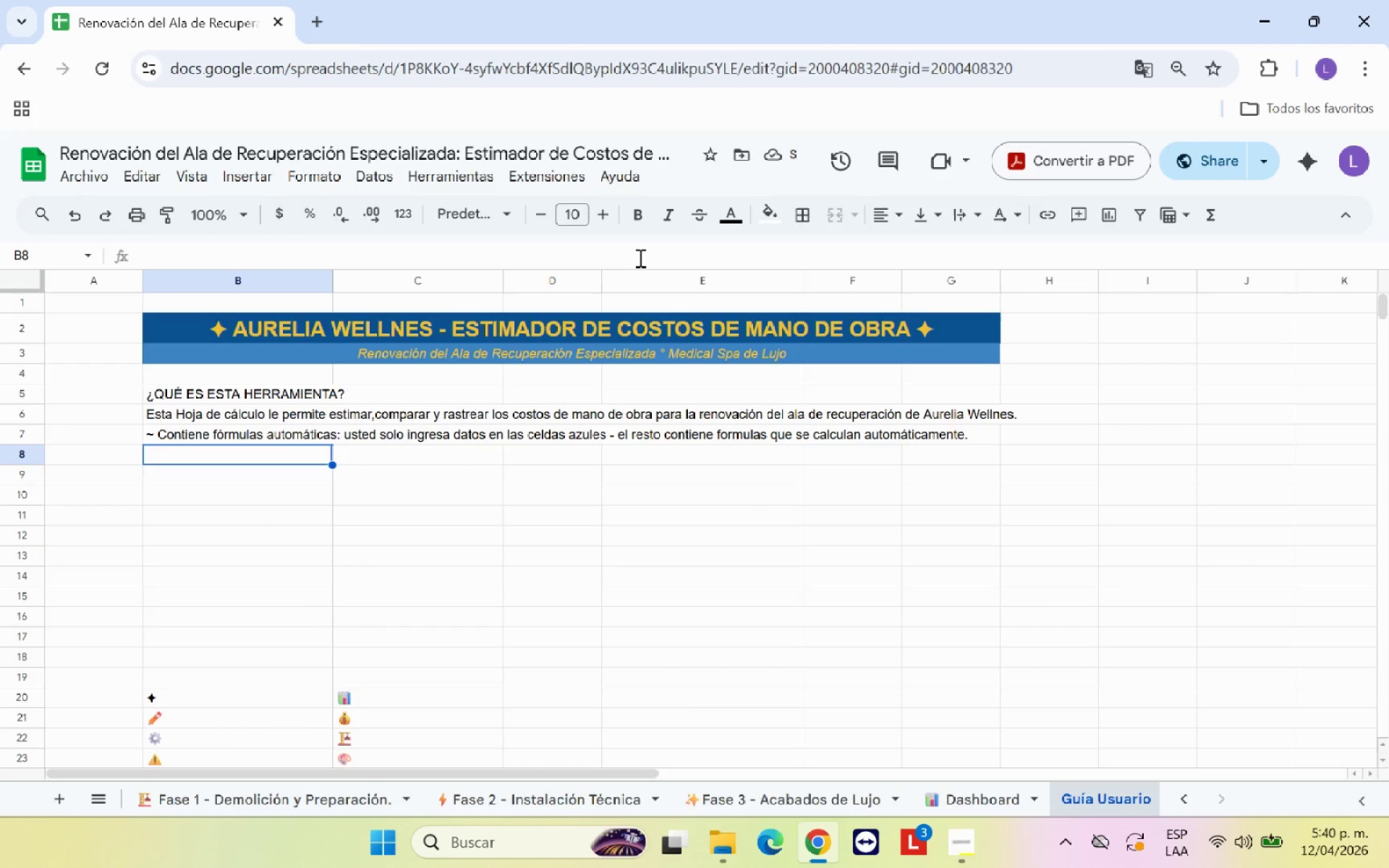 
key(Alt+Control+Equal)
 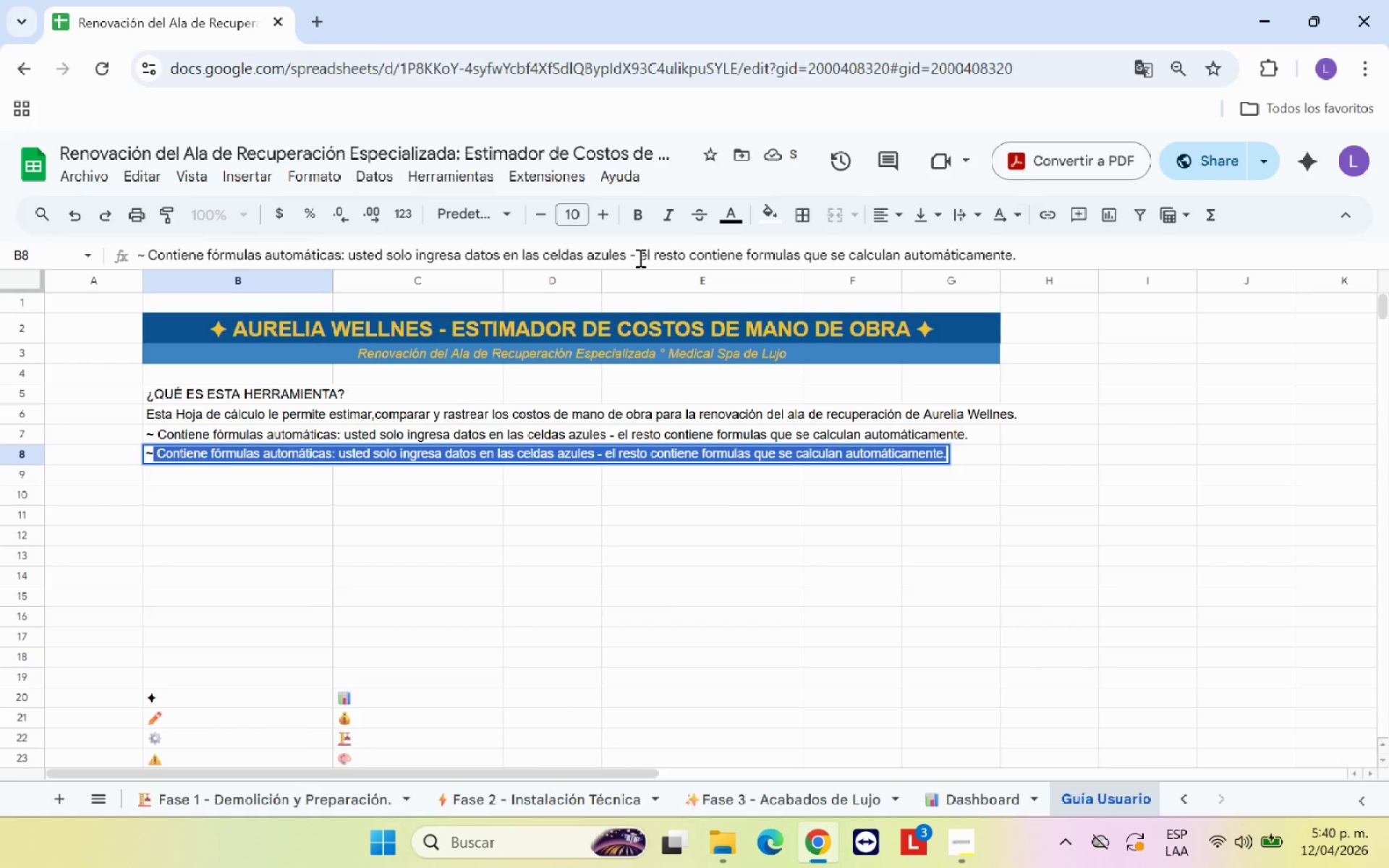 
key(Space)
 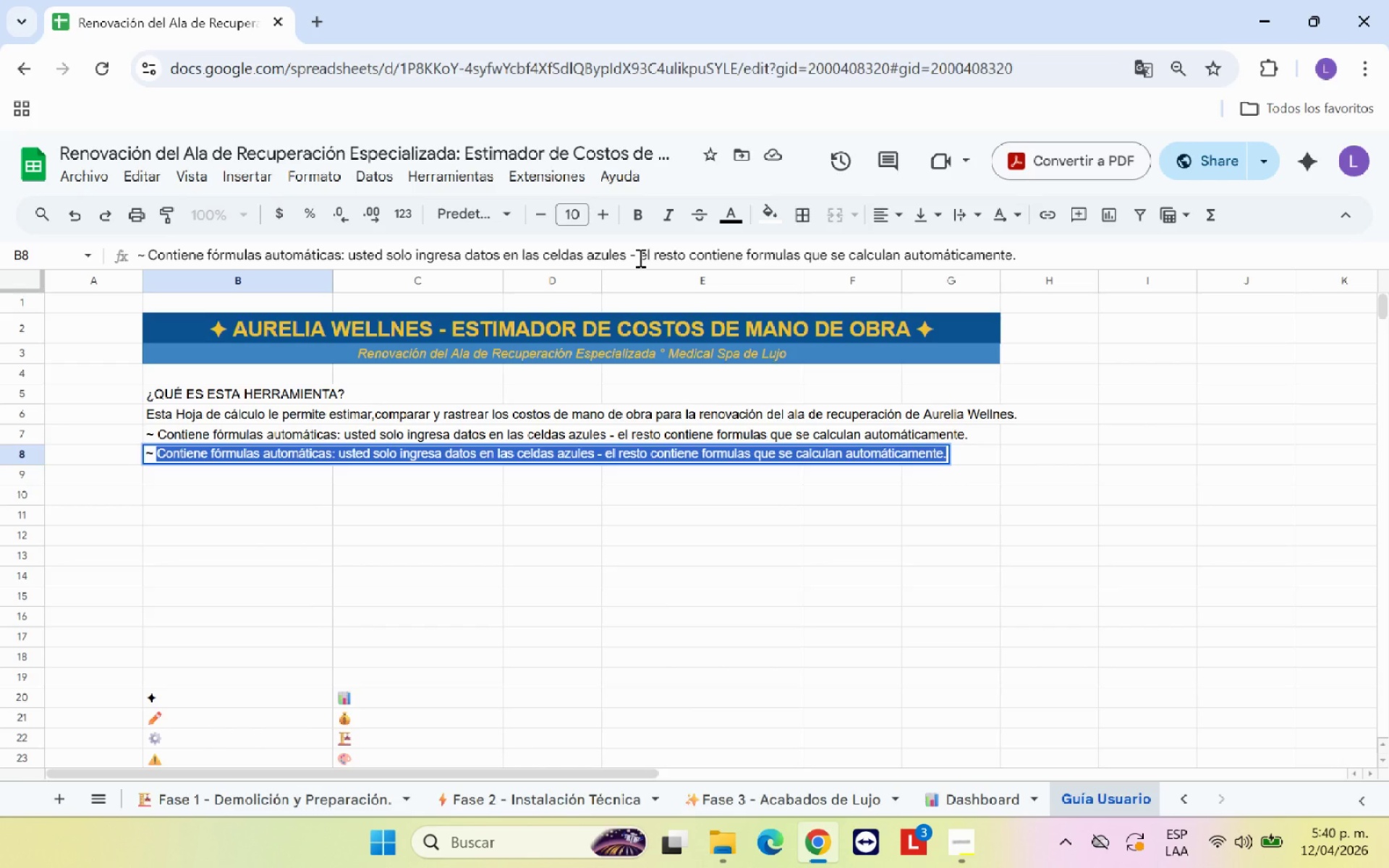 
key(CapsLock)
 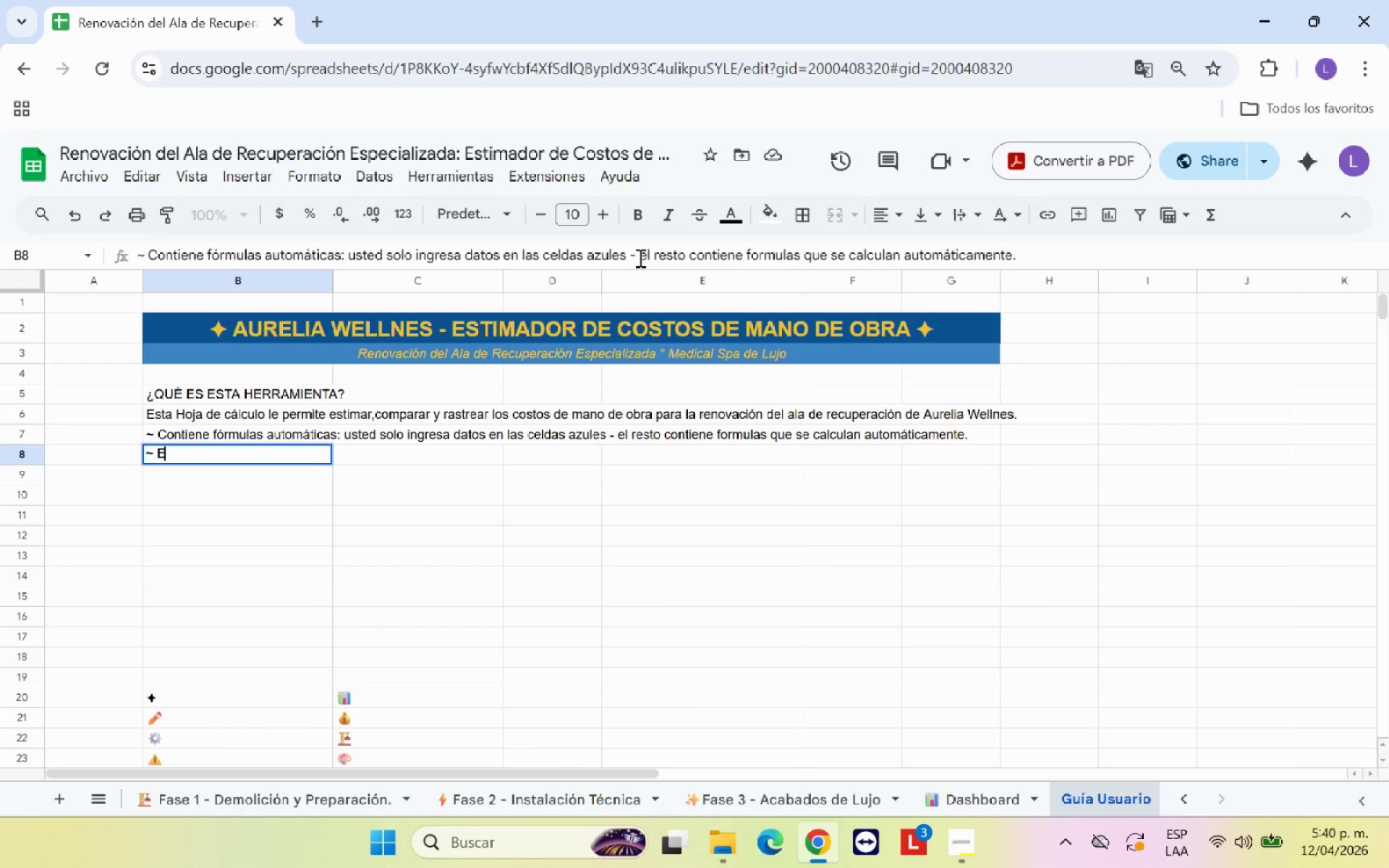 
key(E)
 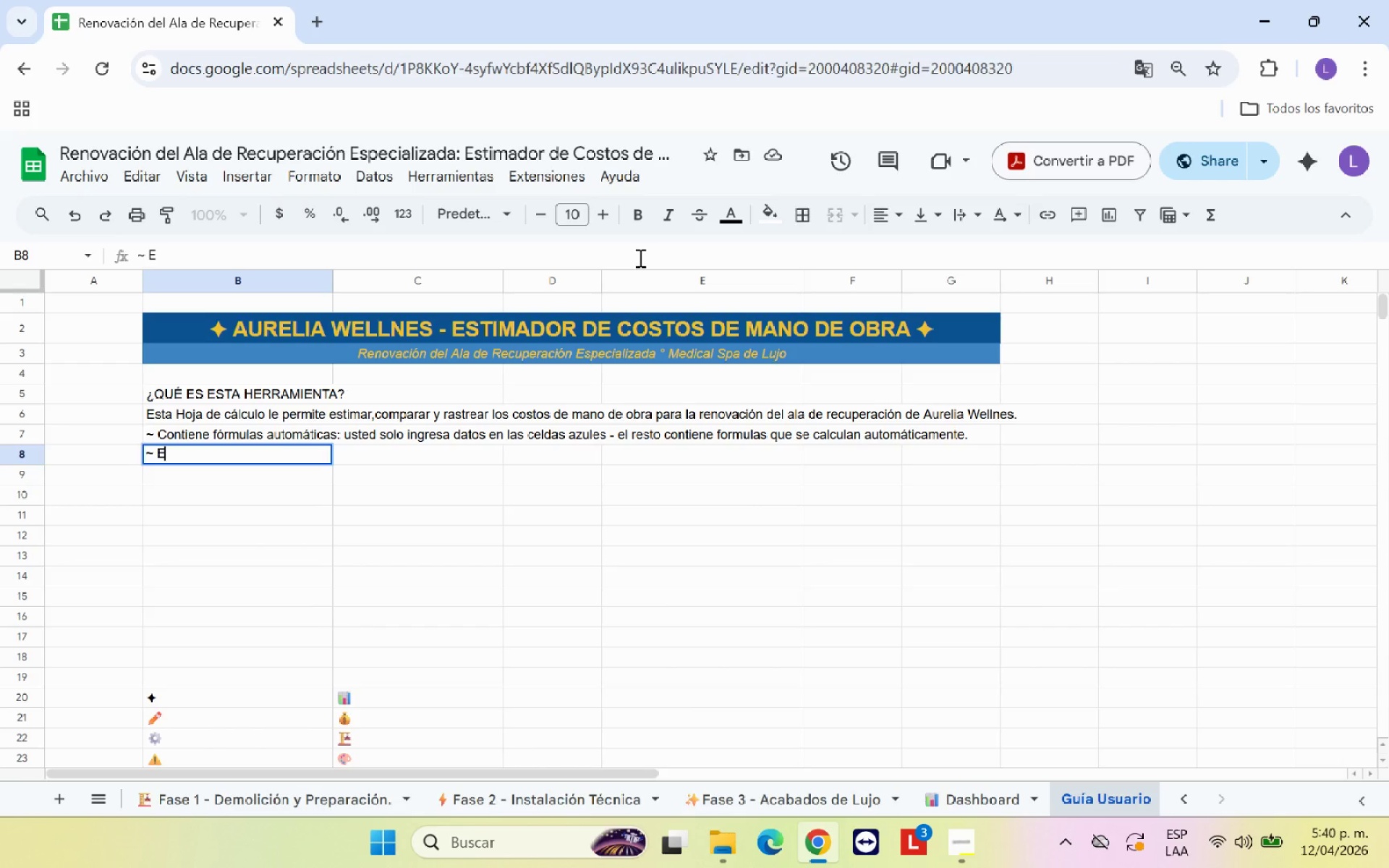 
key(CapsLock)
 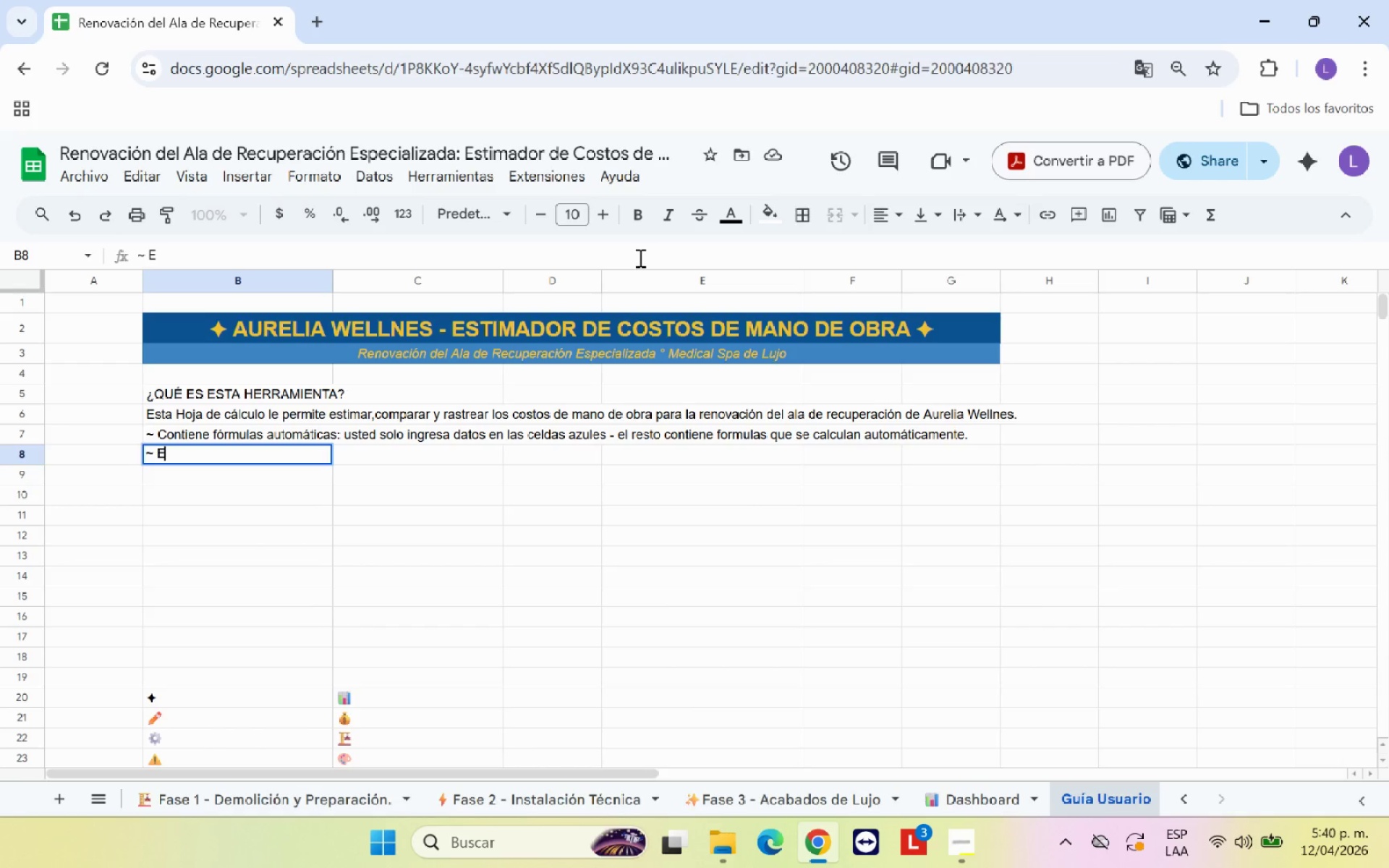 
key(Backspace)
 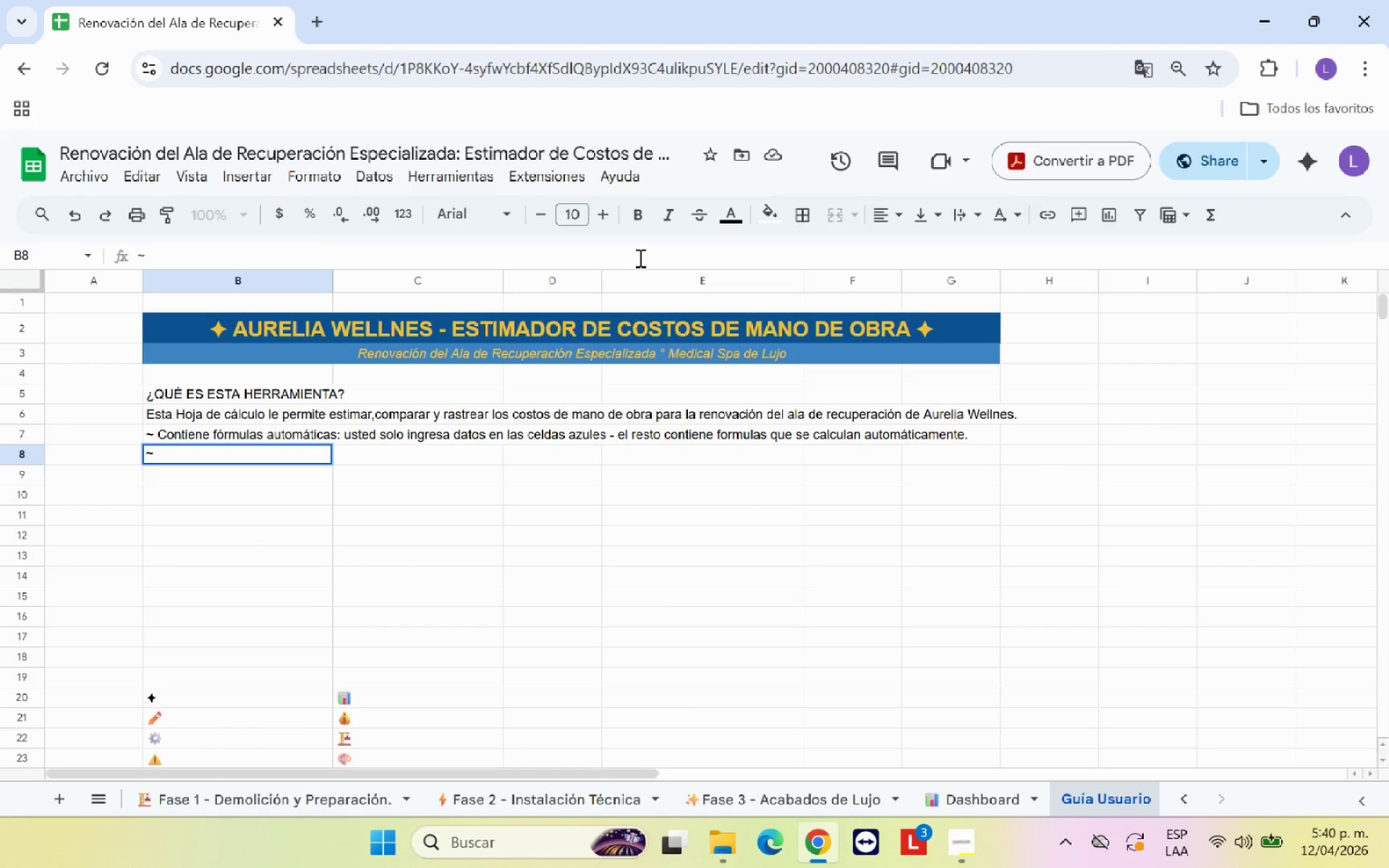 
key(Backspace)
 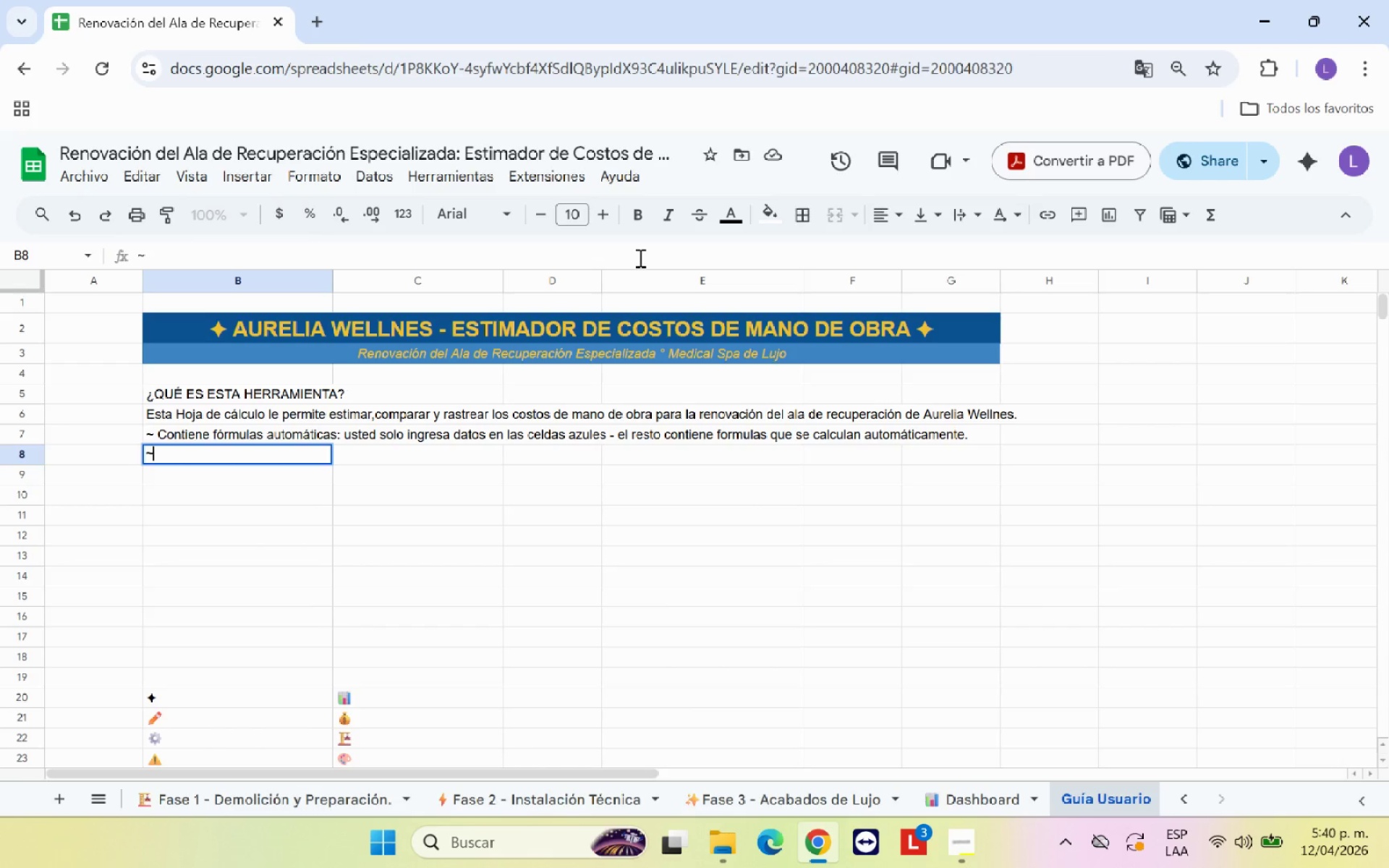 
key(Backspace)
 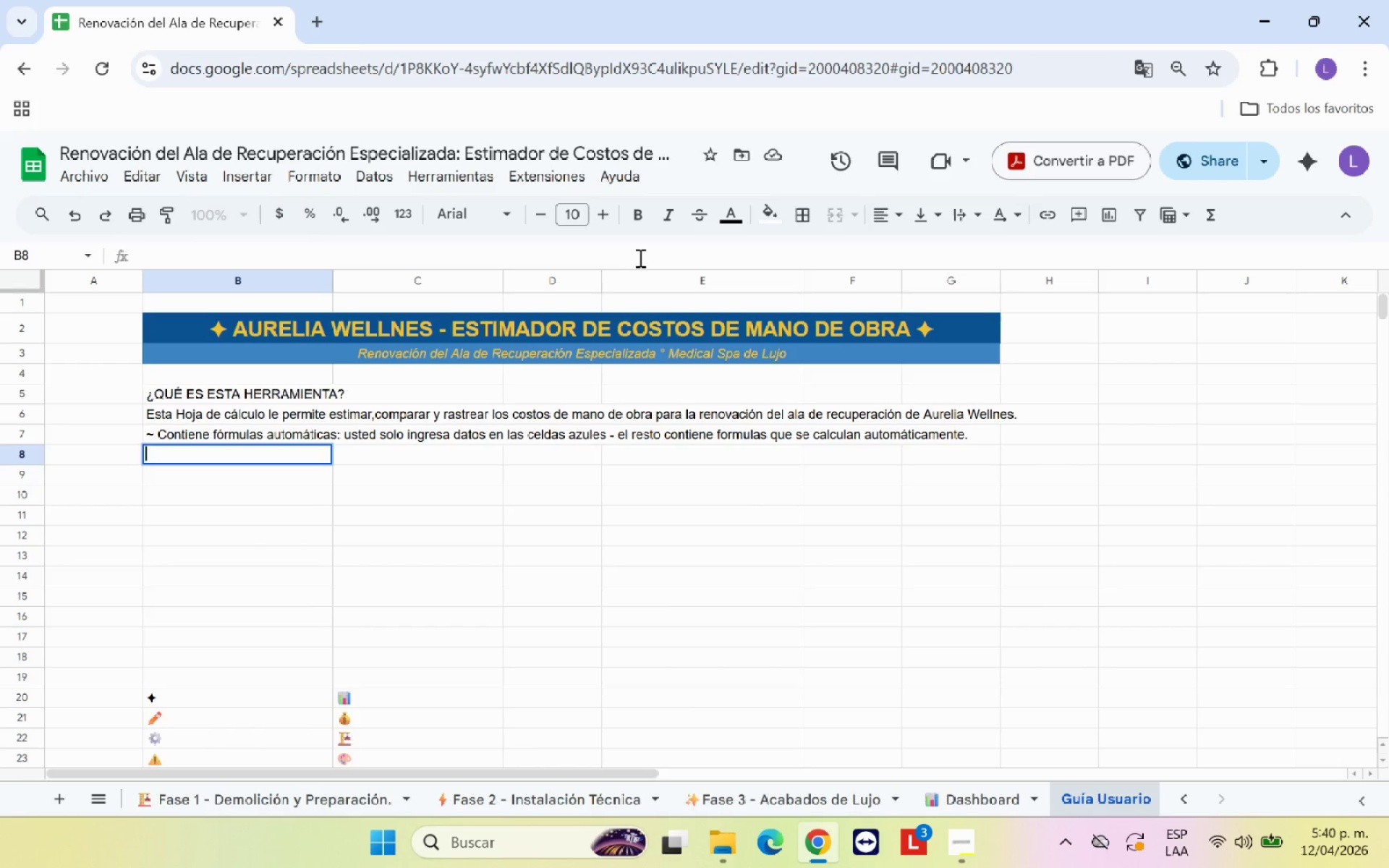 
key(Backspace)
 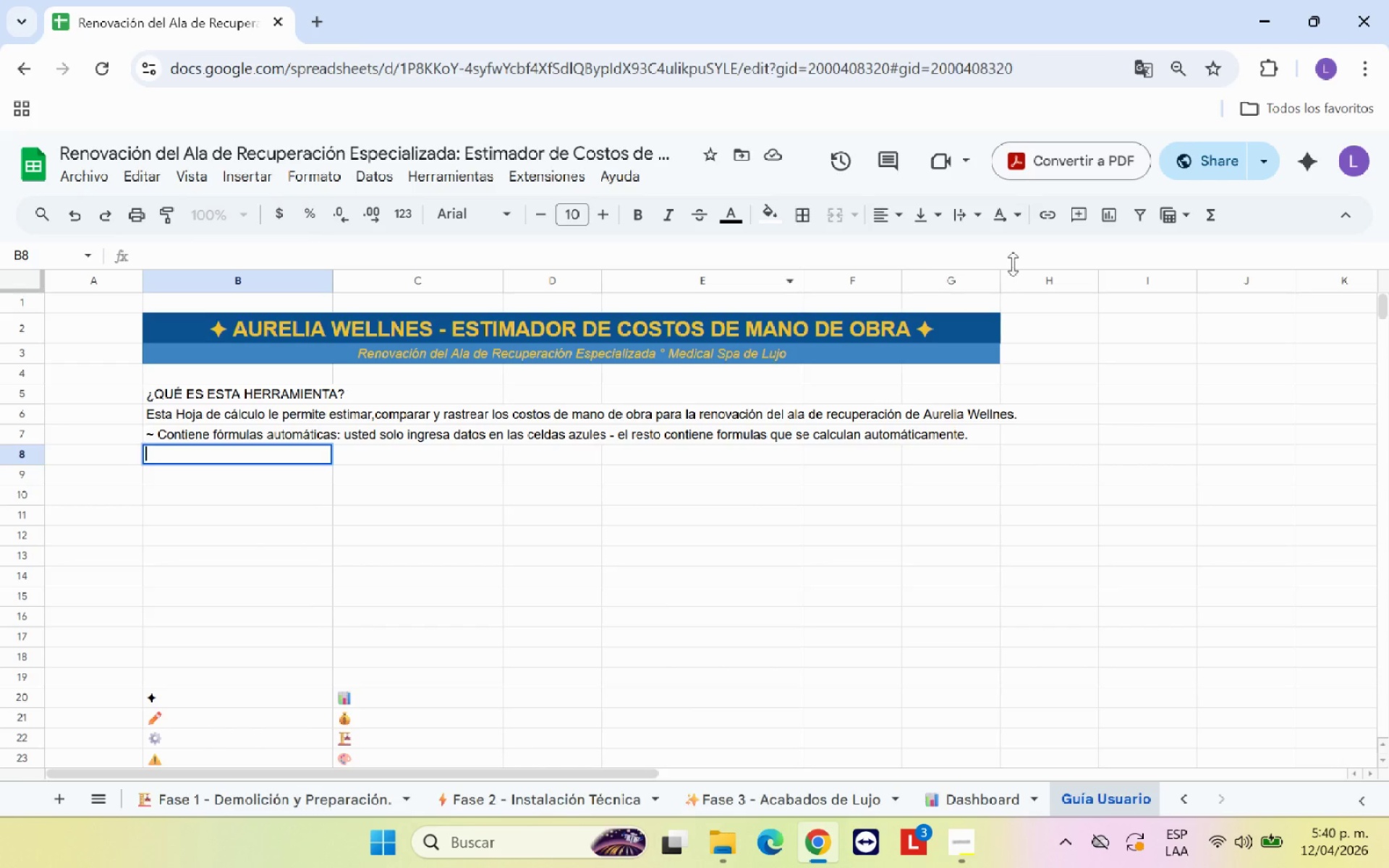 
left_click([463, 579])
 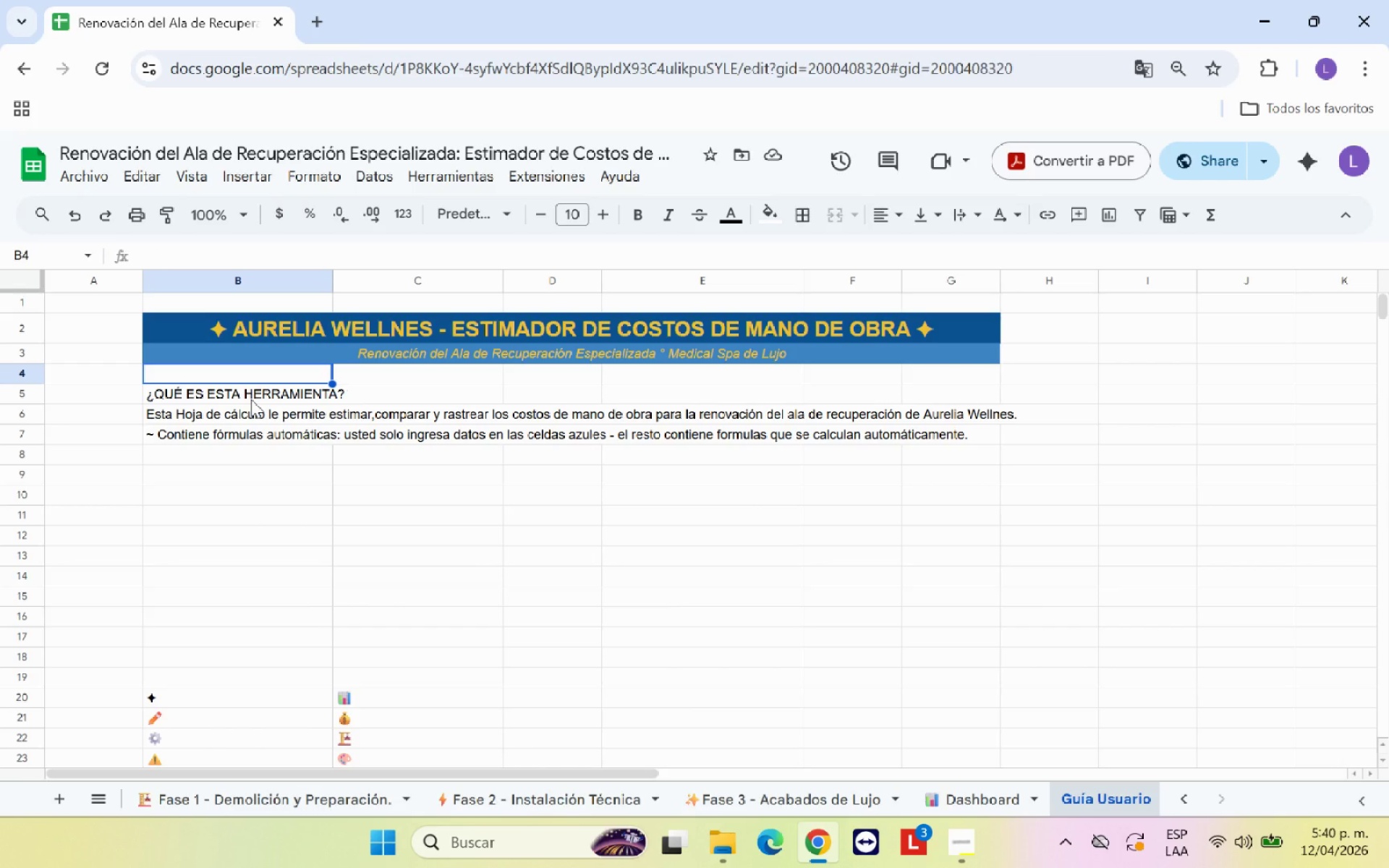 
left_click([255, 396])
 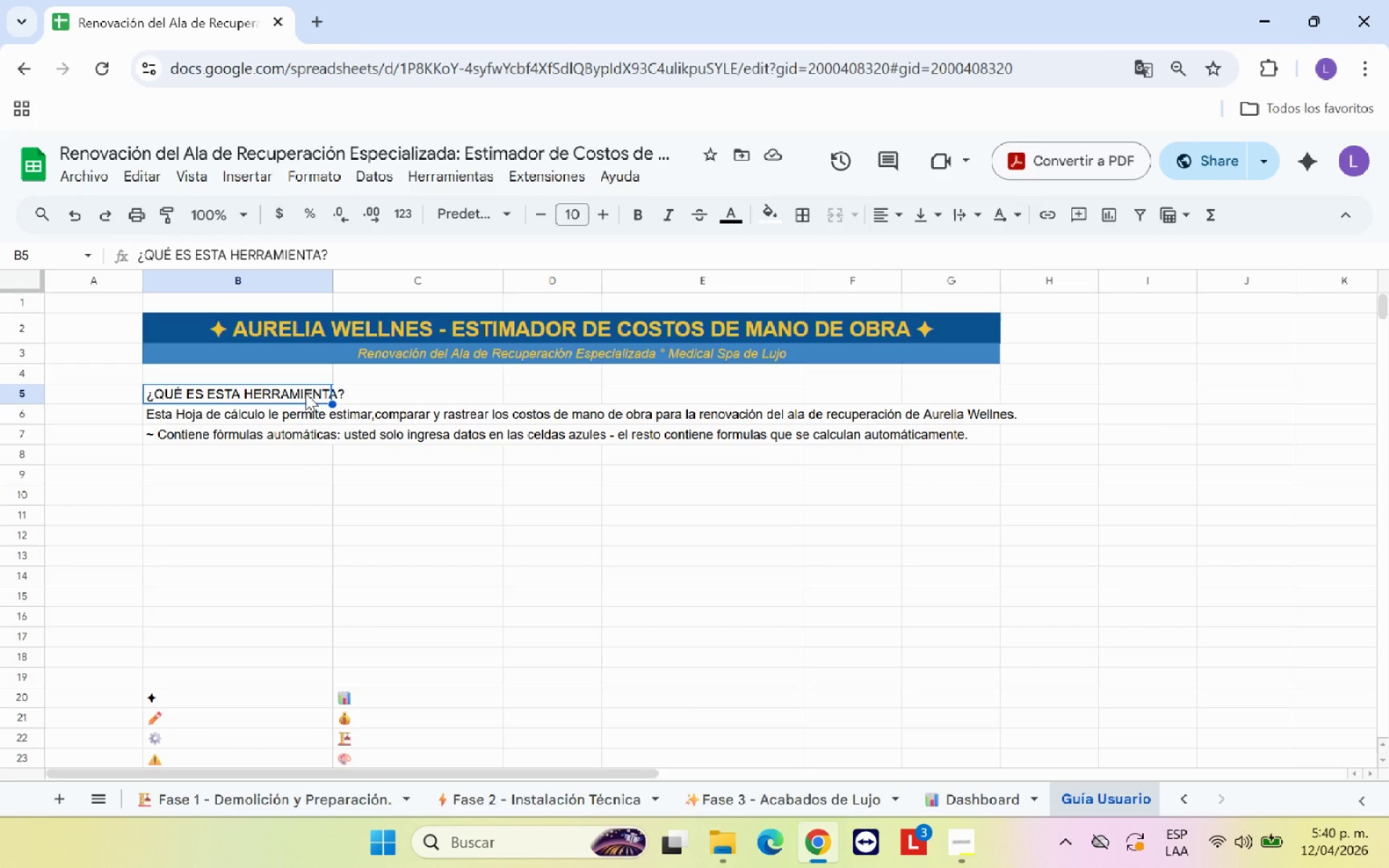 
left_click_drag(start_coordinate=[305, 393], to_coordinate=[922, 396])
 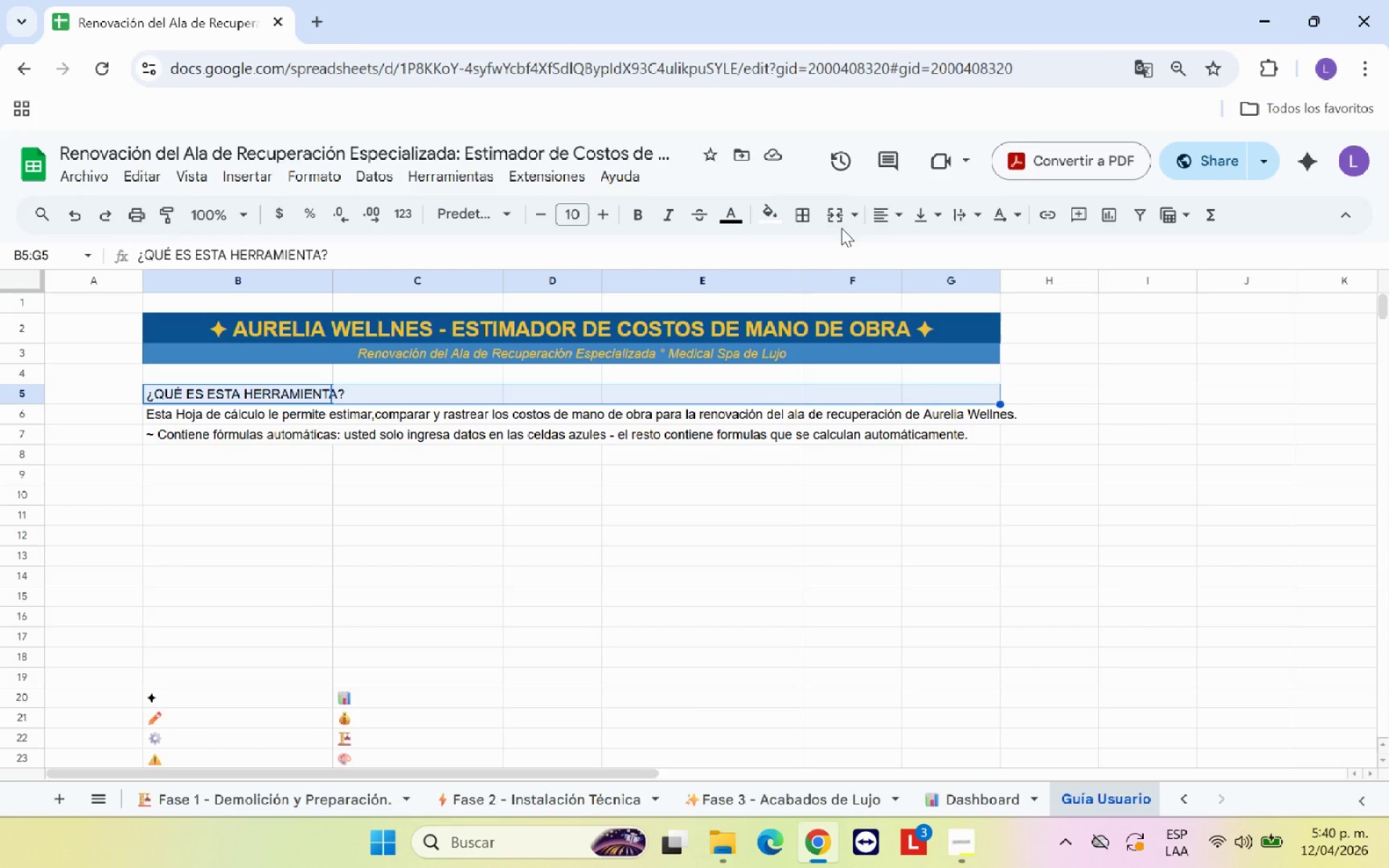 
left_click([838, 218])
 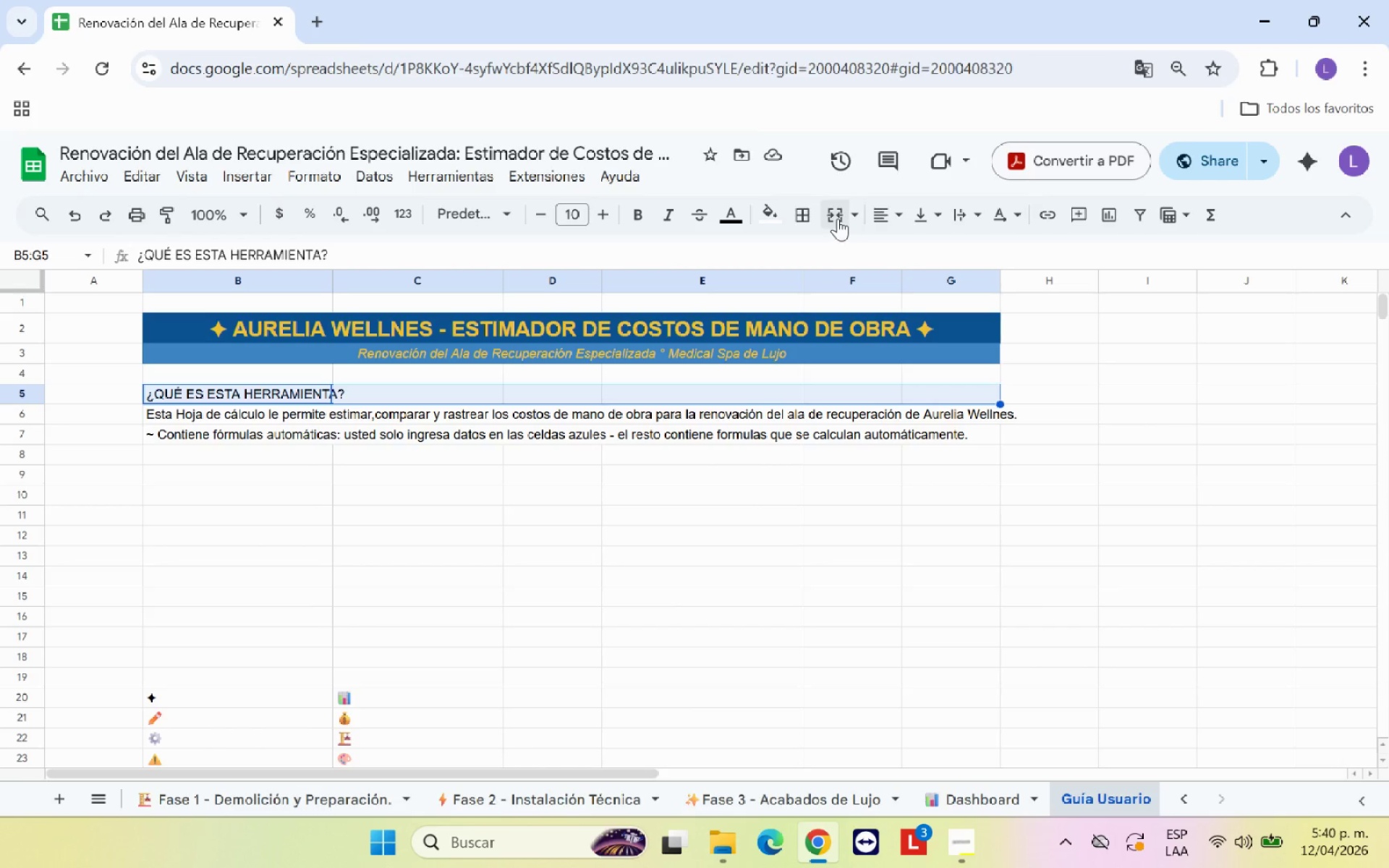 
mouse_move([817, 217])
 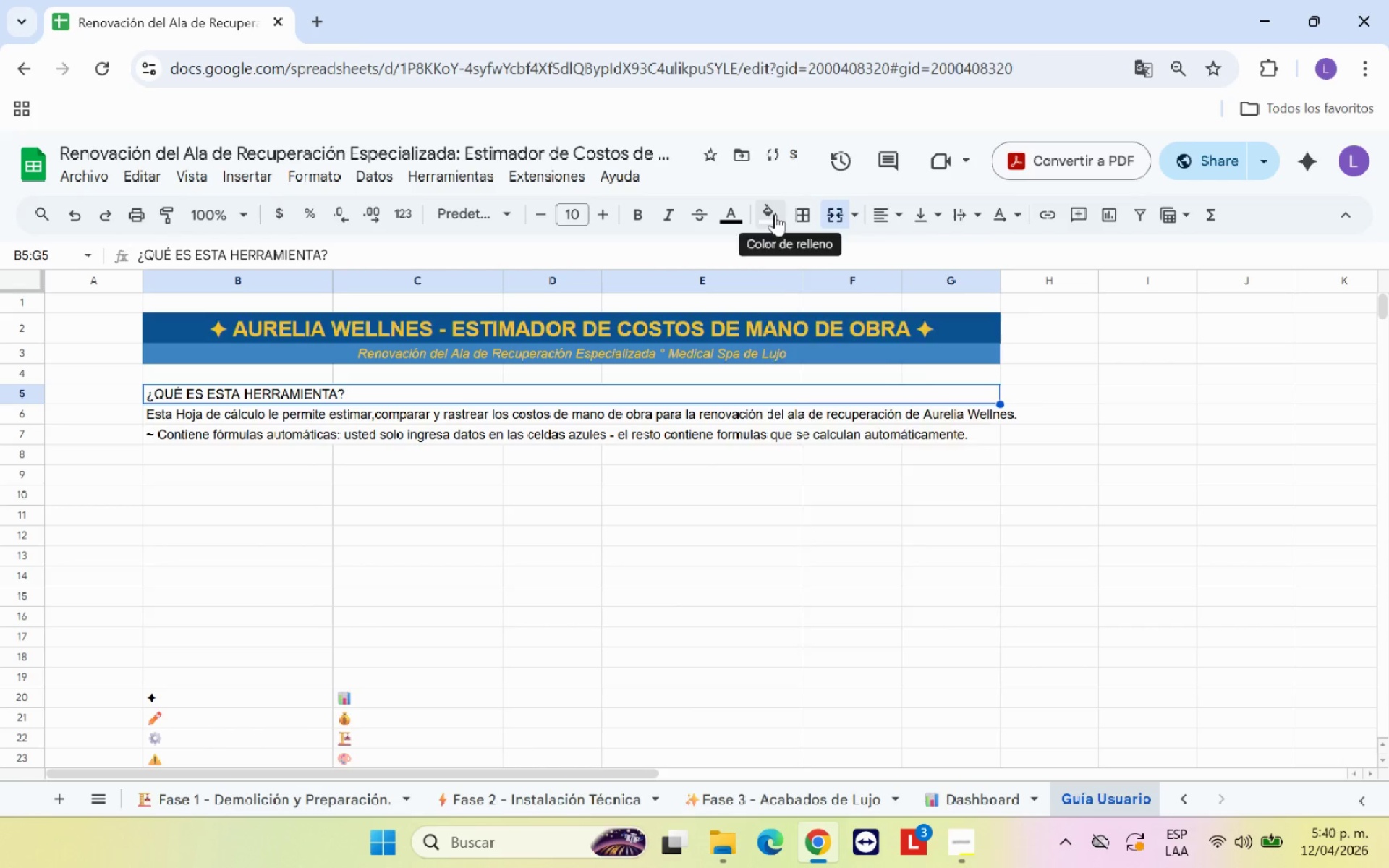 
left_click([775, 214])
 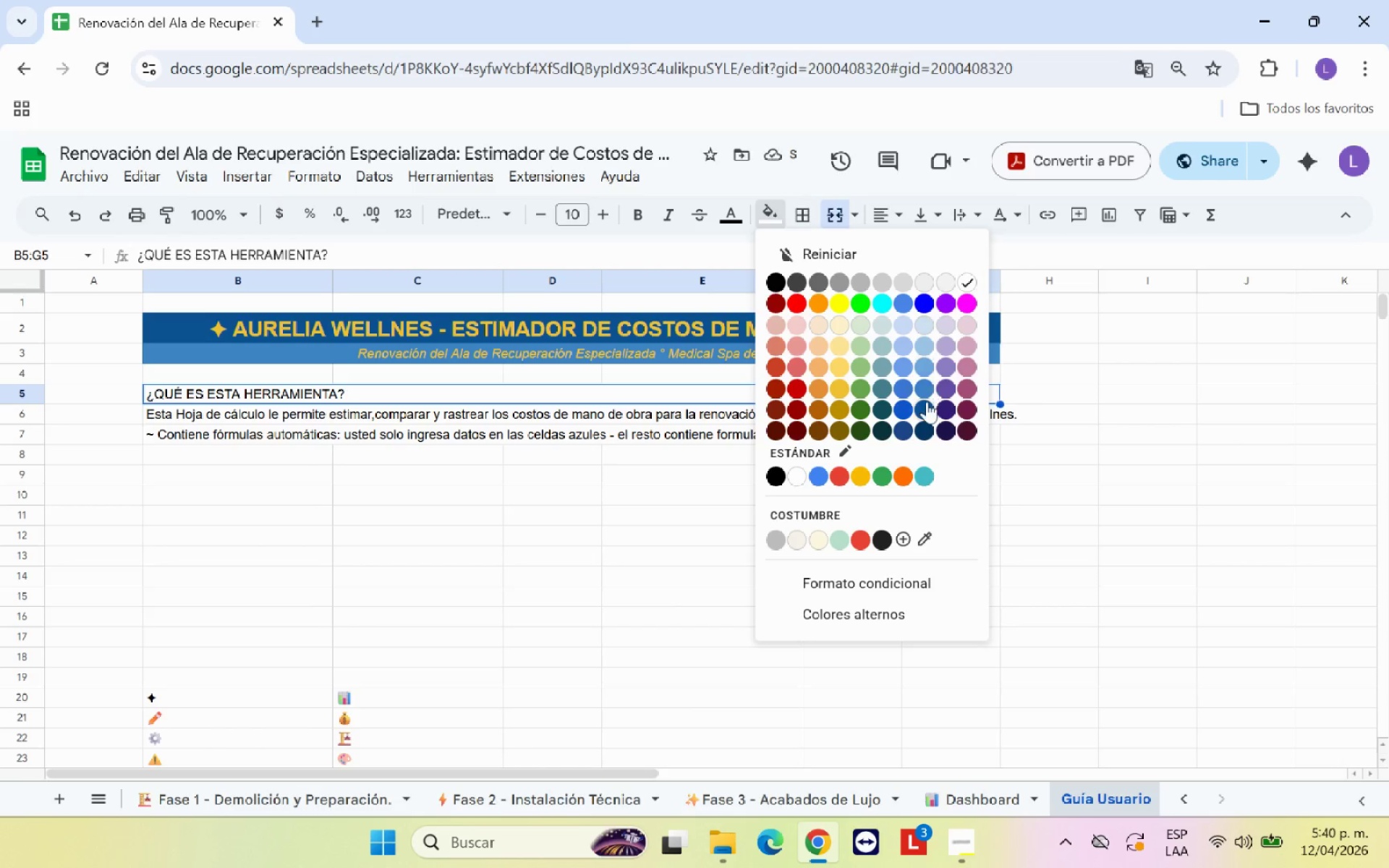 
left_click([930, 389])
 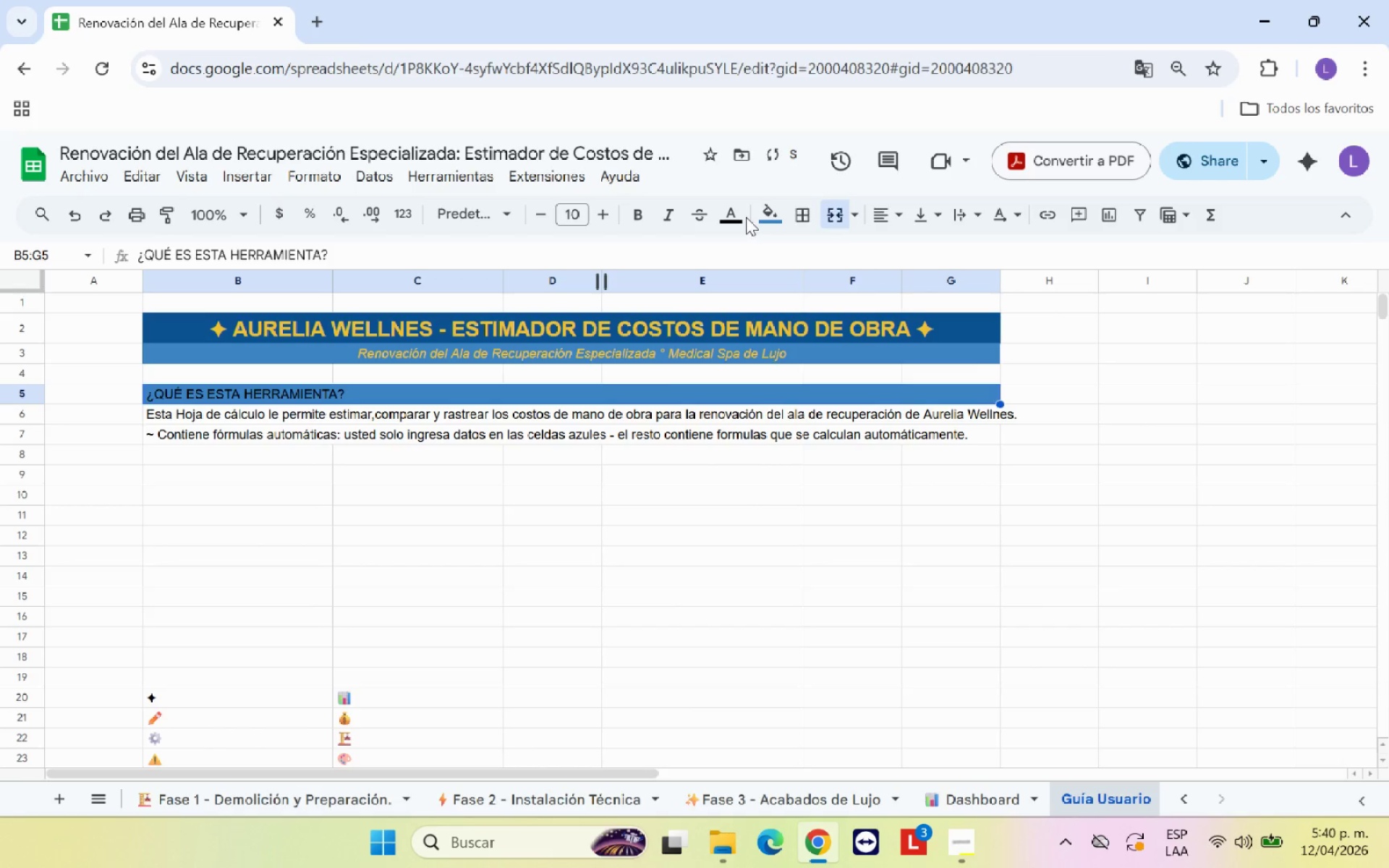 
left_click([639, 210])
 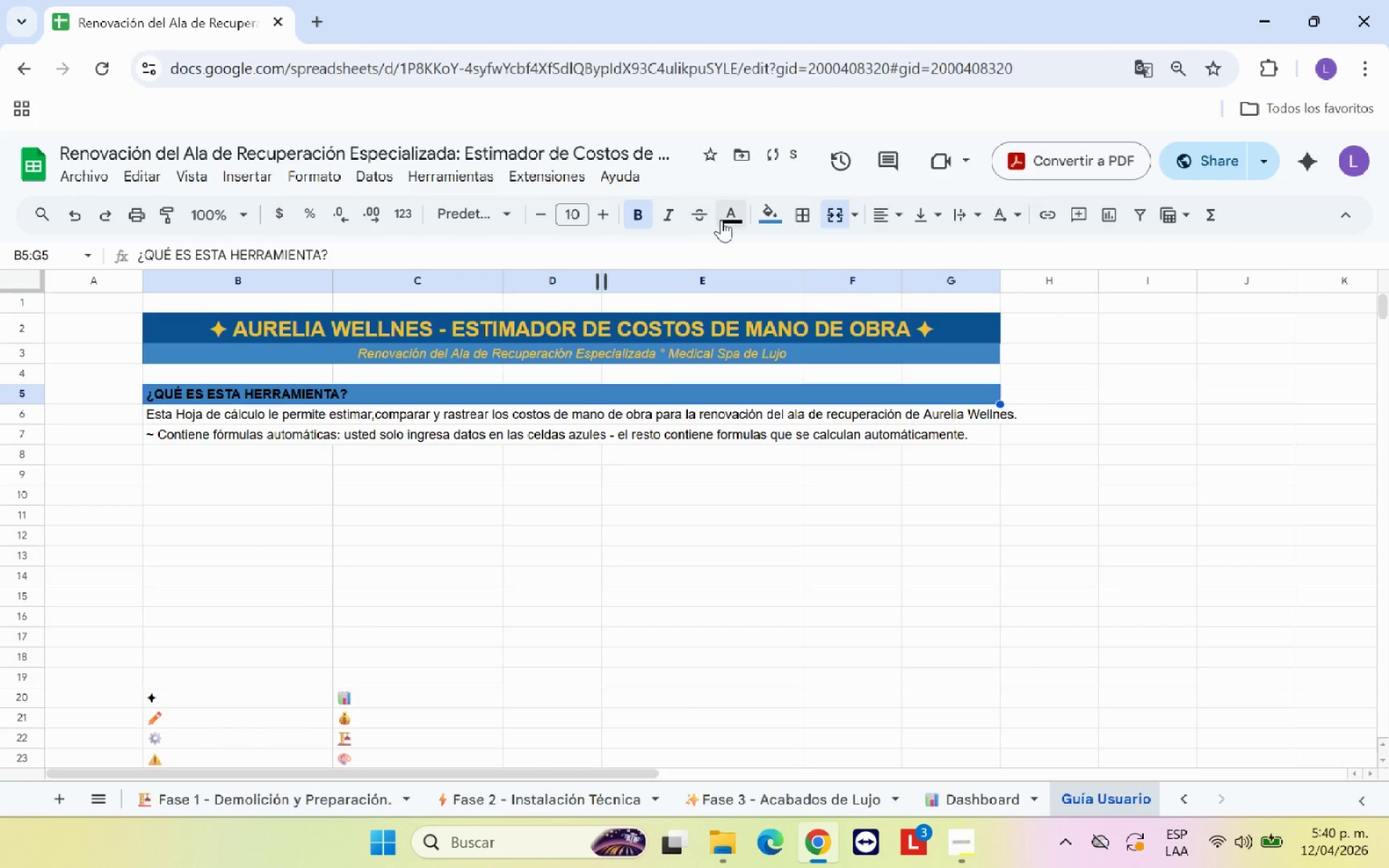 
left_click([733, 220])
 